 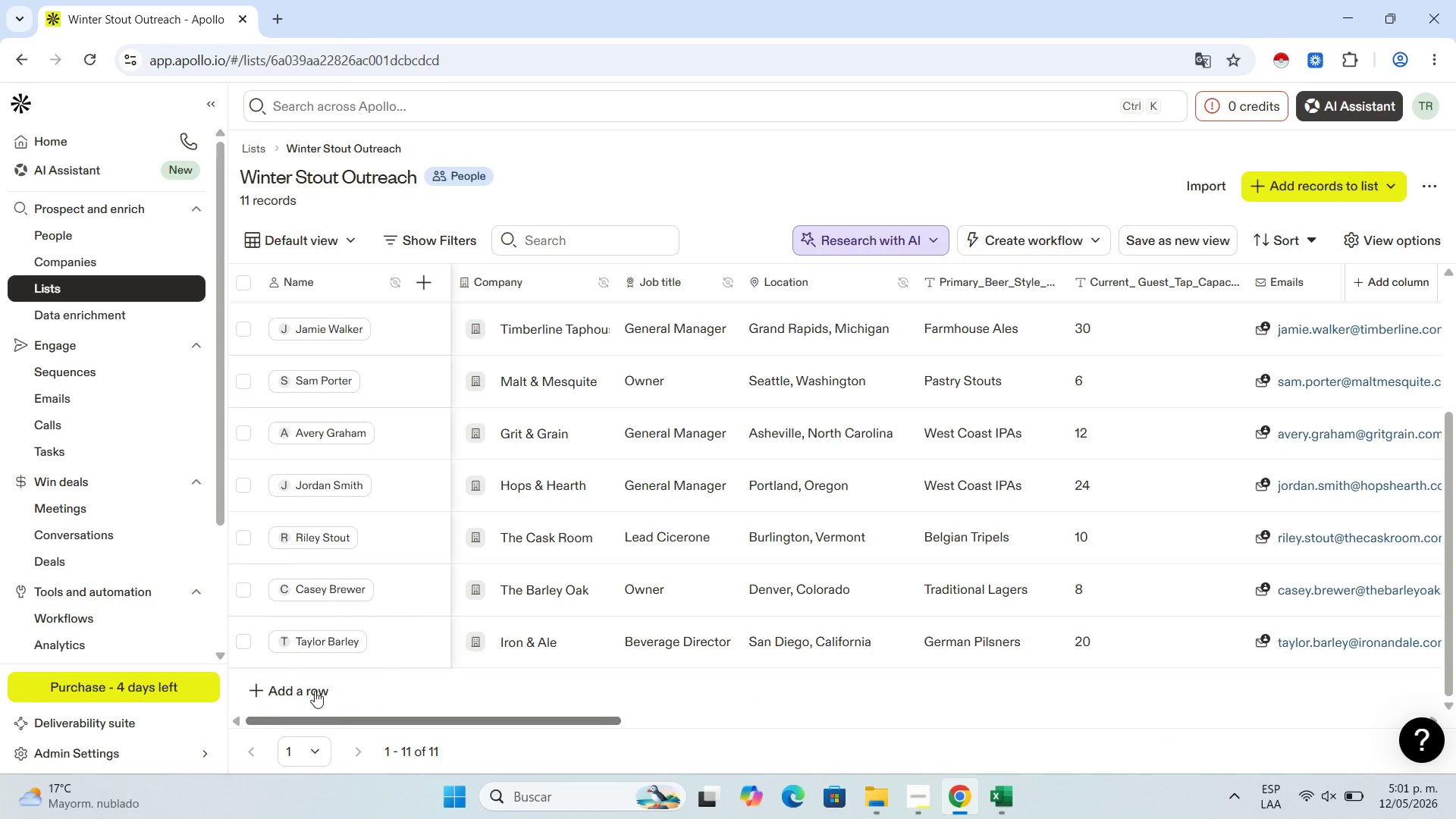 
left_click([317, 687])
 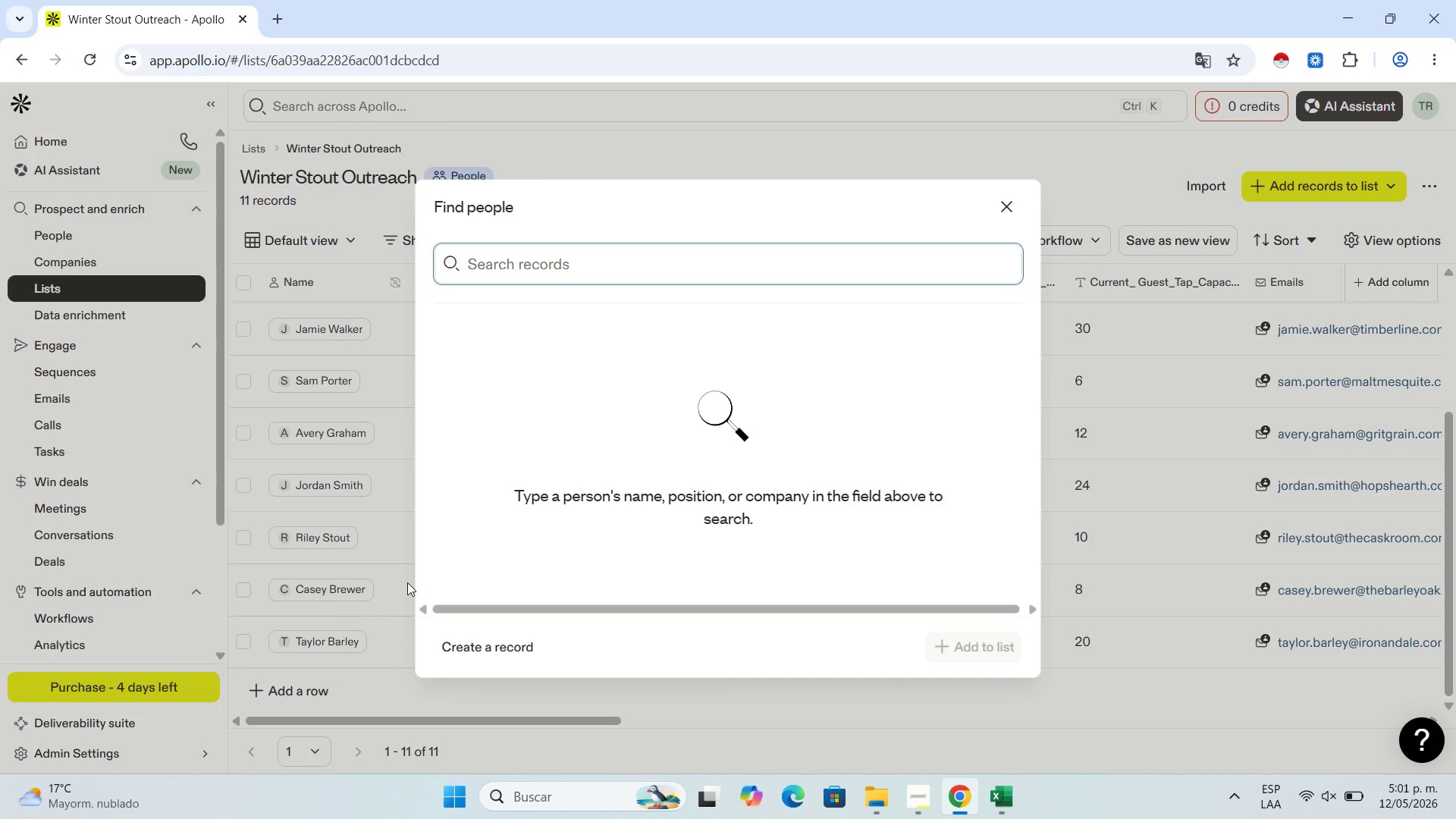 
wait(5.74)
 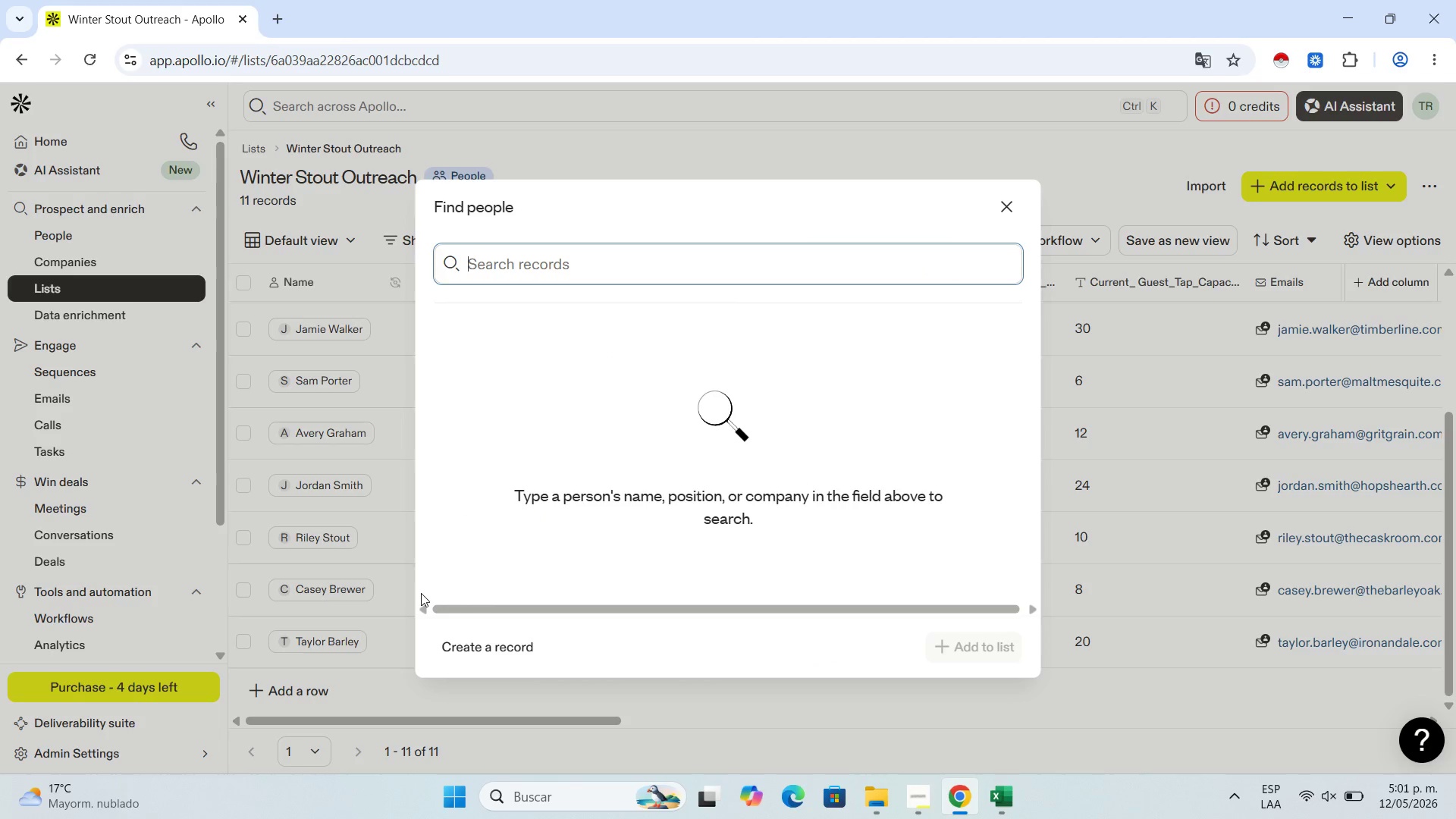 
left_click([513, 645])
 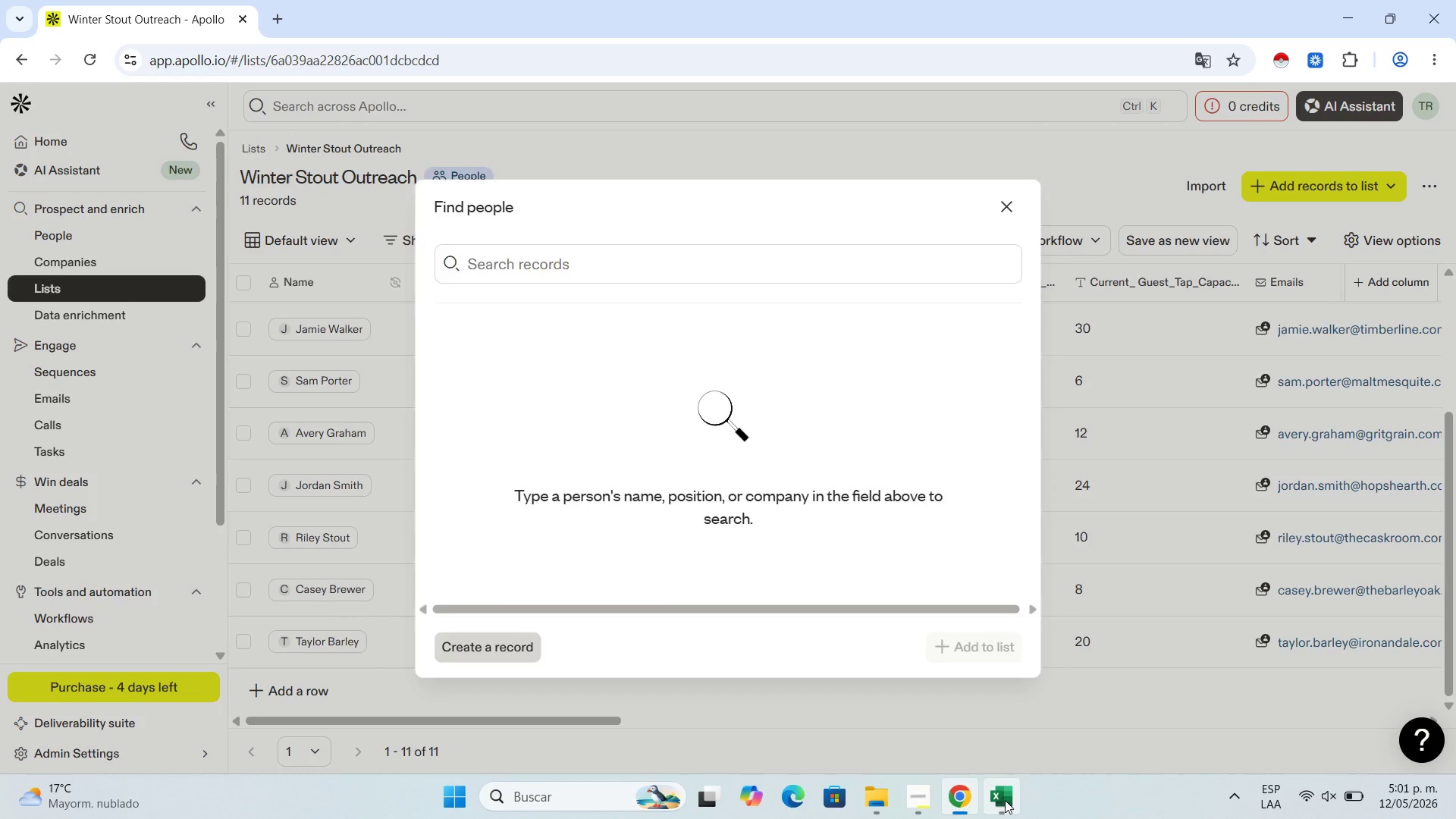 
left_click([1004, 800])
 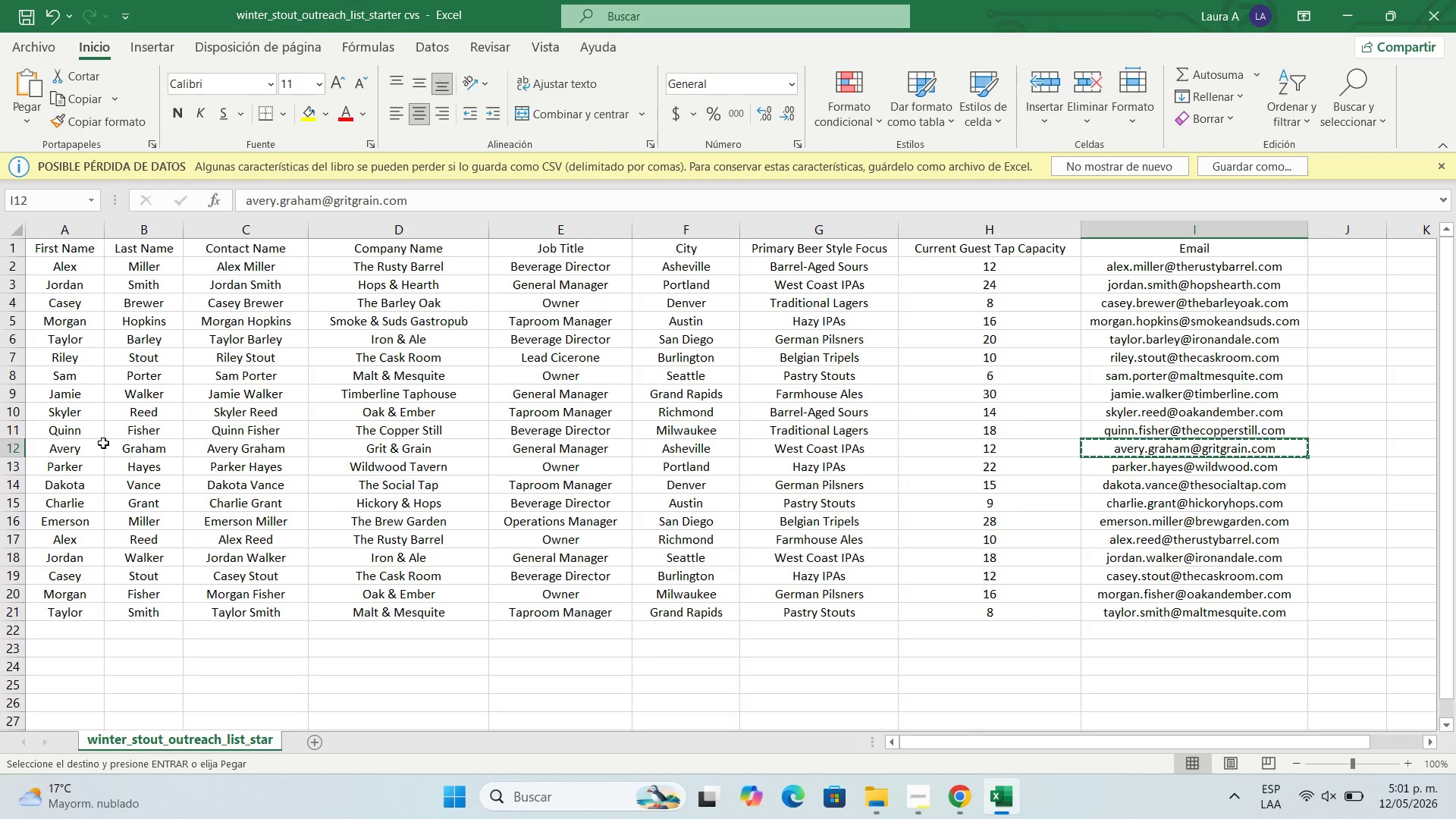 
wait(5.27)
 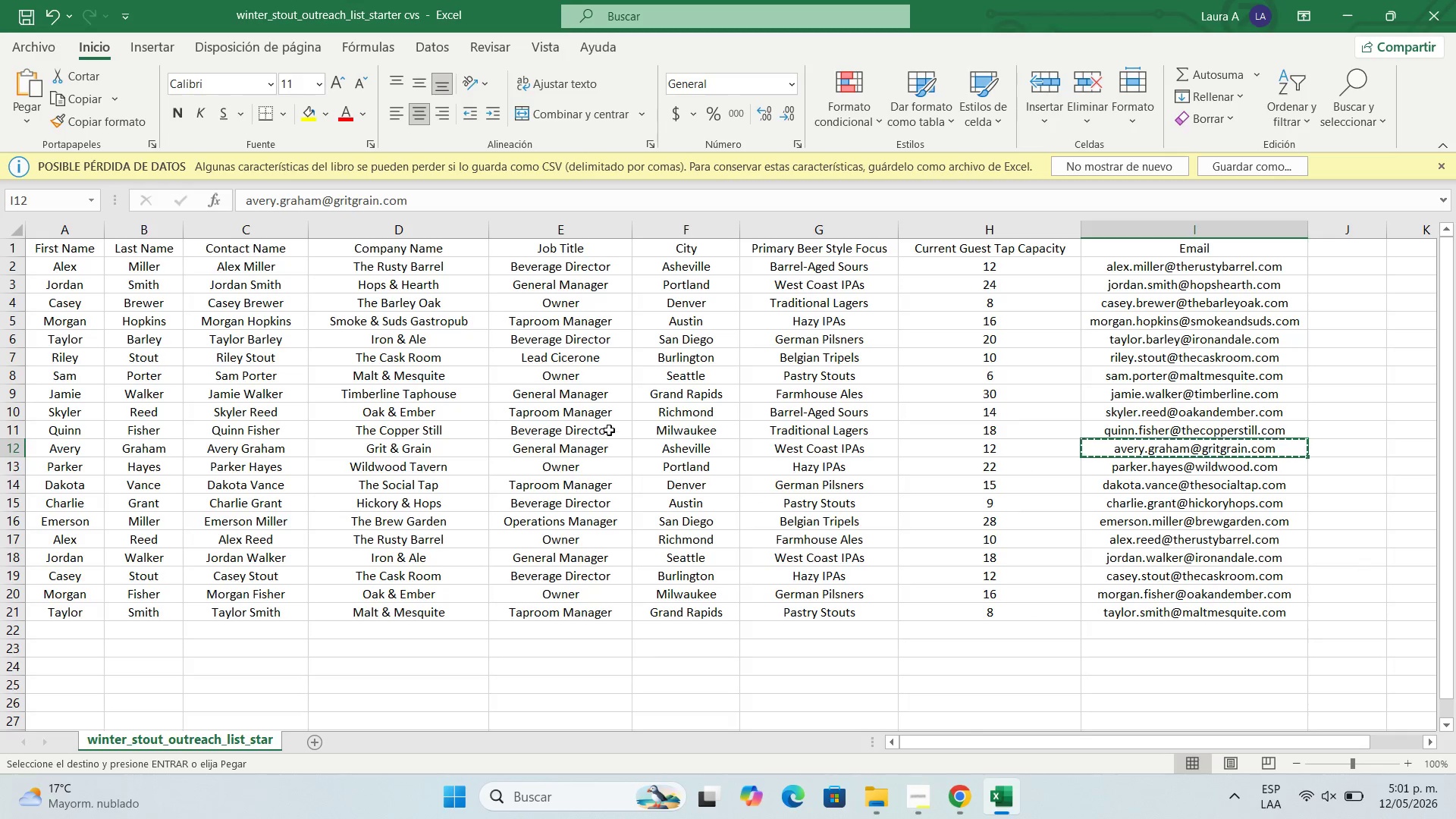 
left_click([67, 466])
 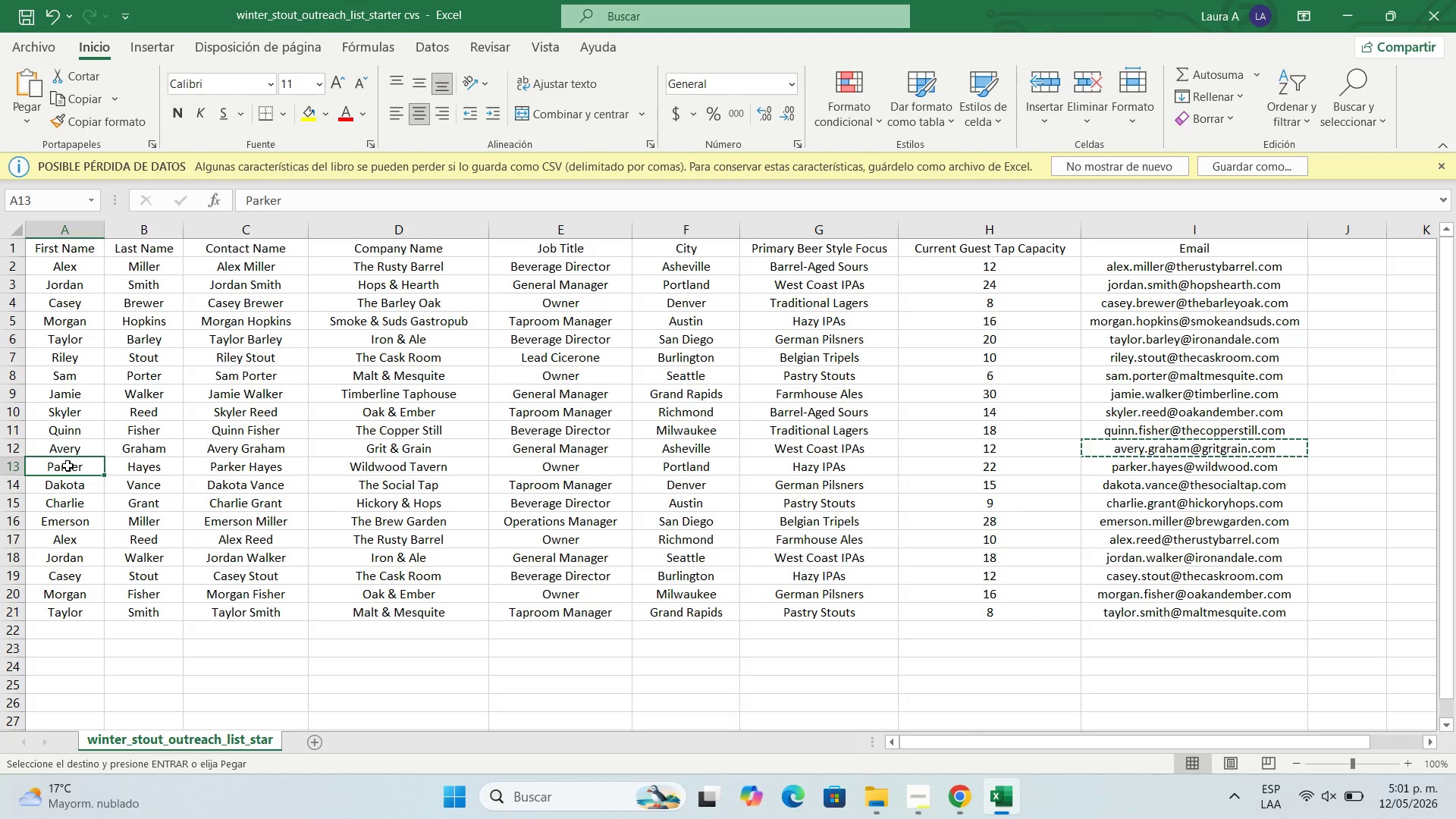 
key(Control+C)
 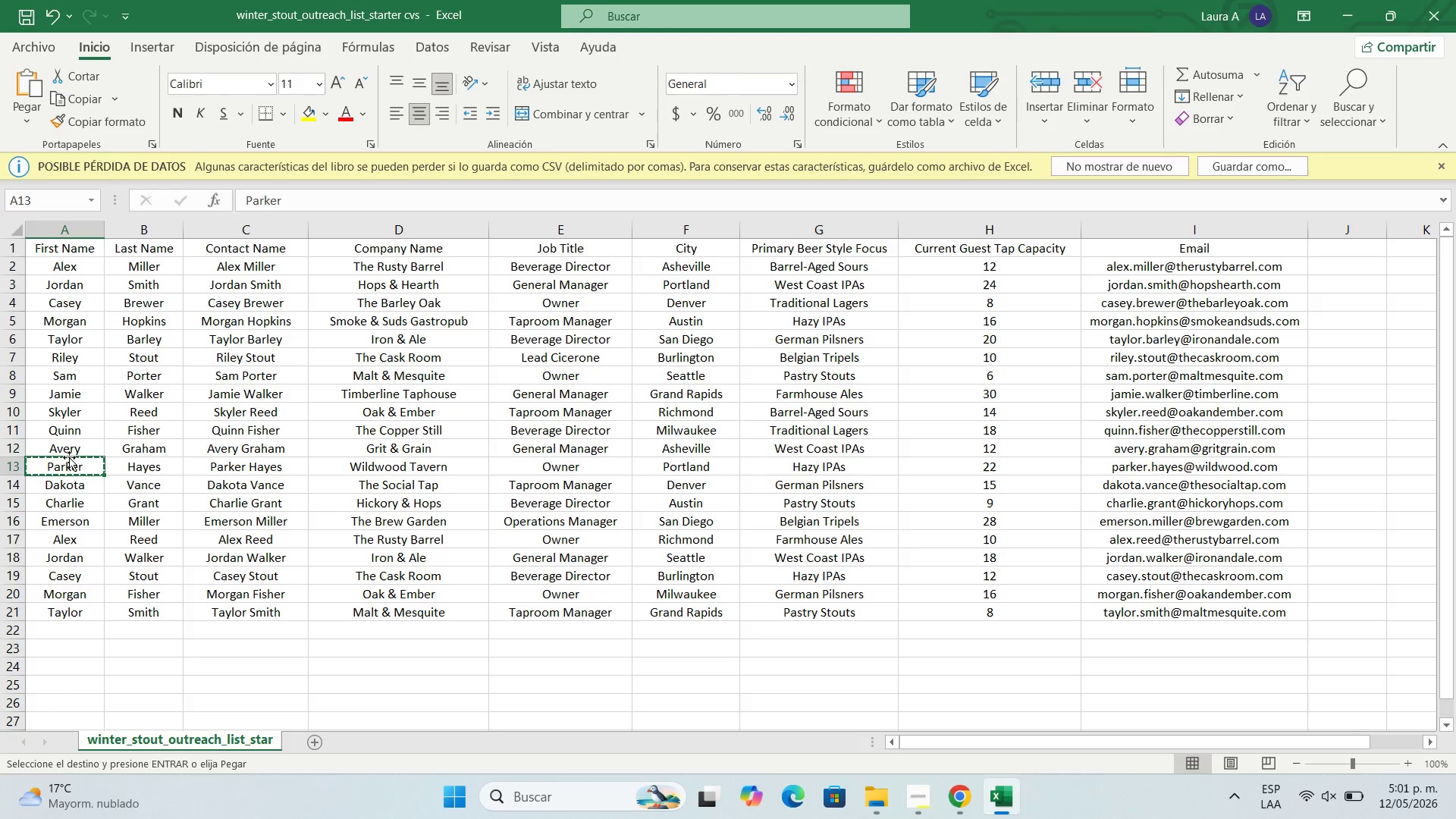 
wait(10.36)
 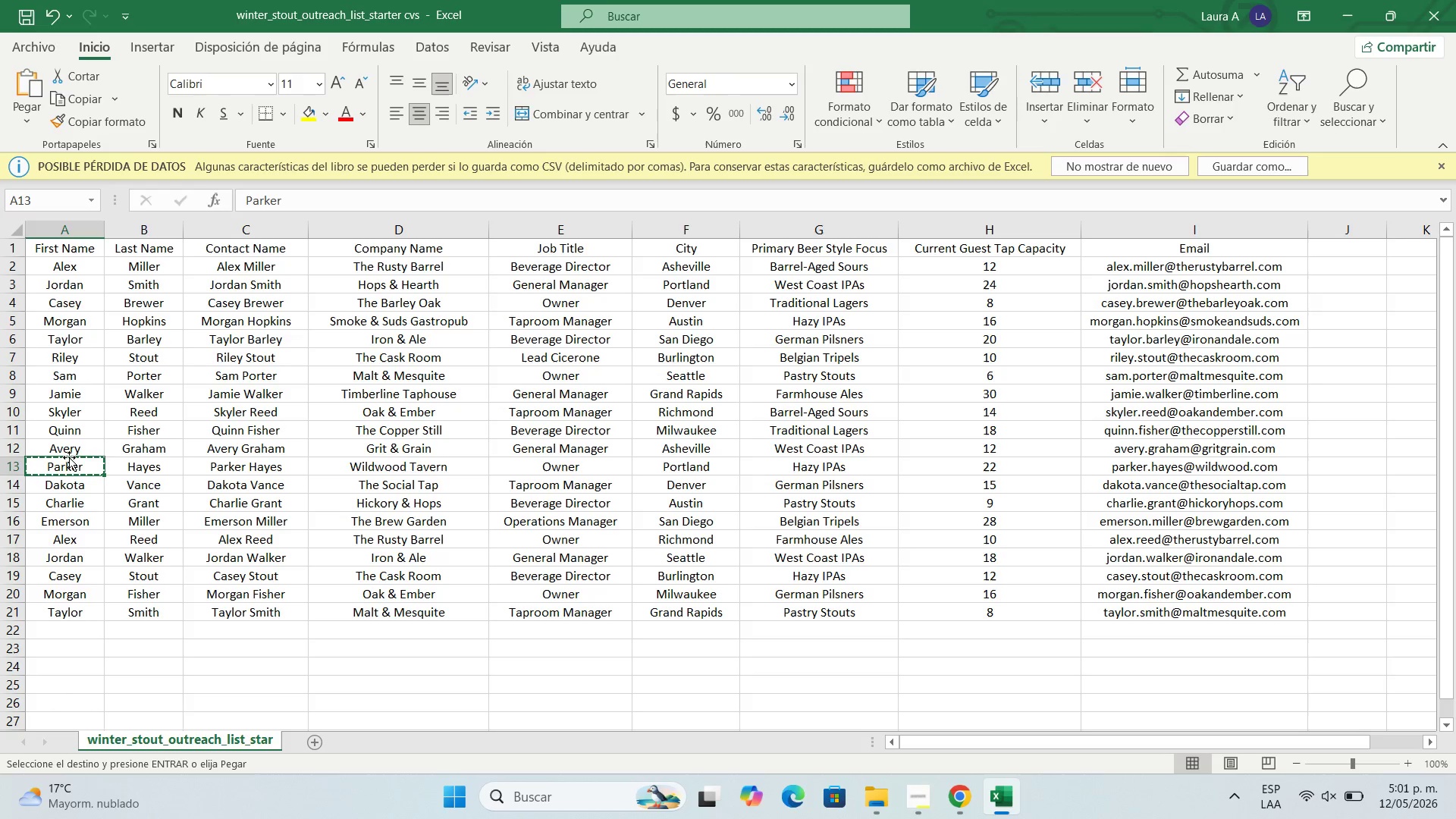 
scroll: coordinate [381, 181], scroll_direction: up, amount: 1.0
 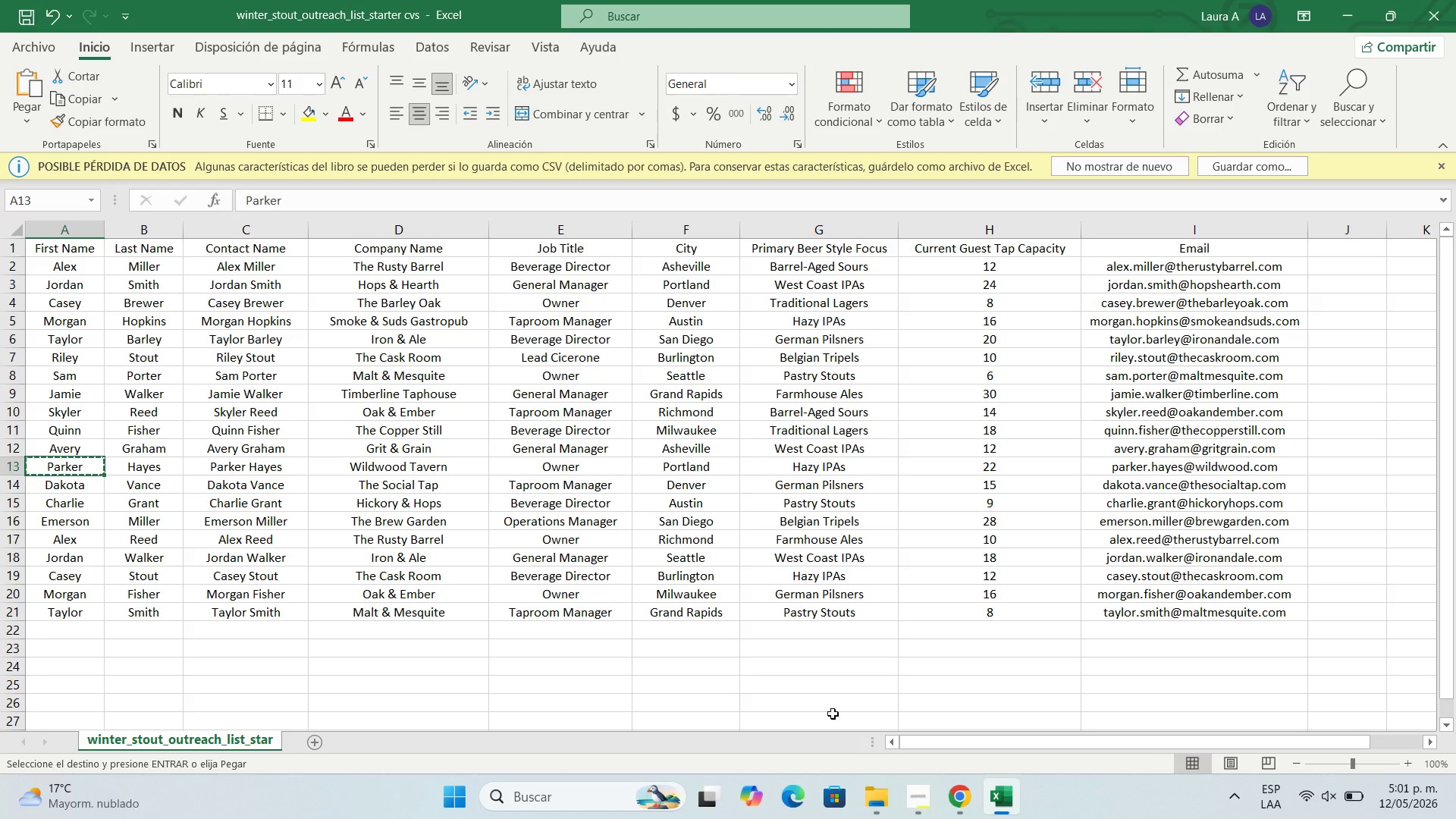 
left_click([946, 803])
 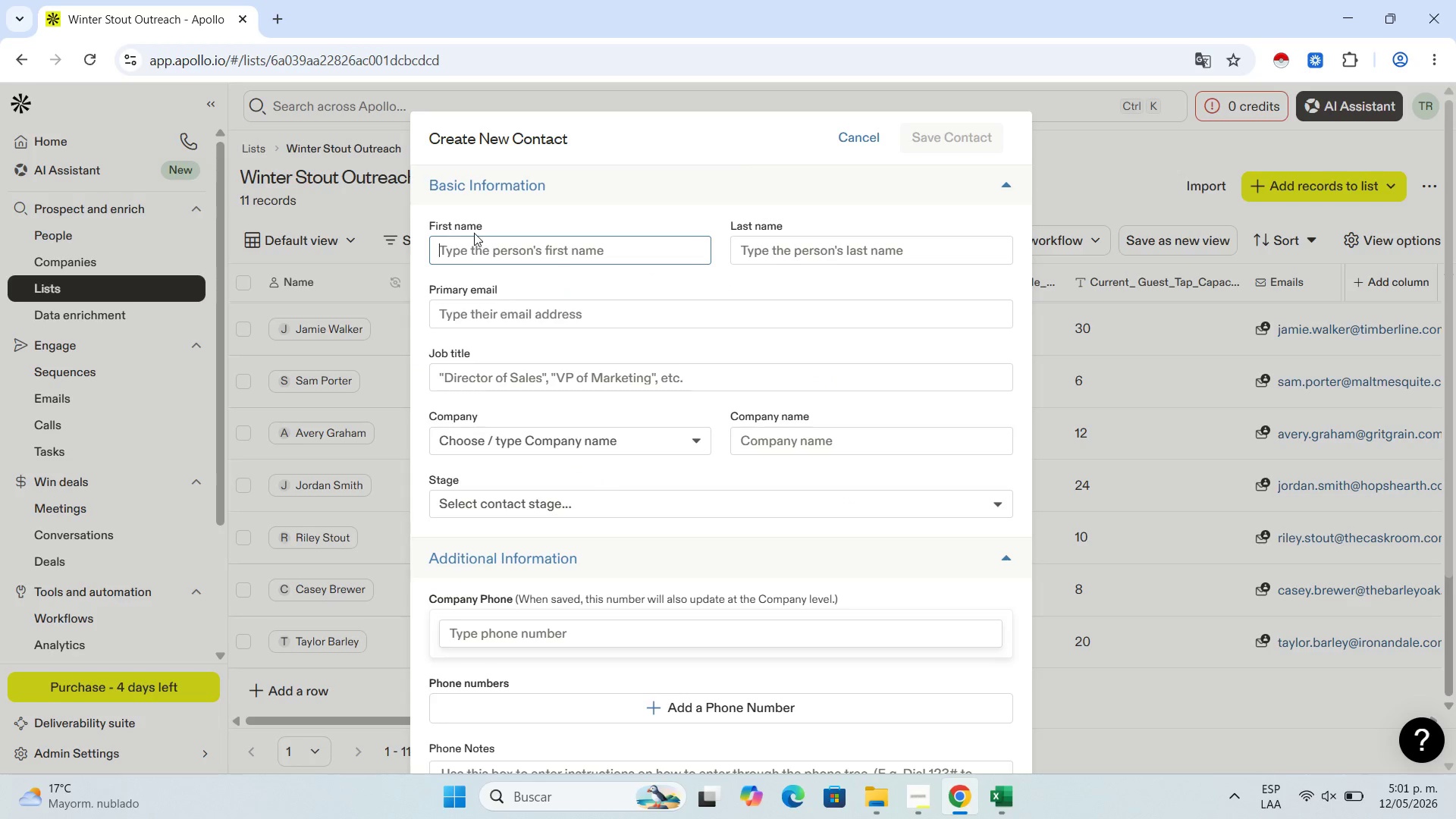 
key(Control+V)
 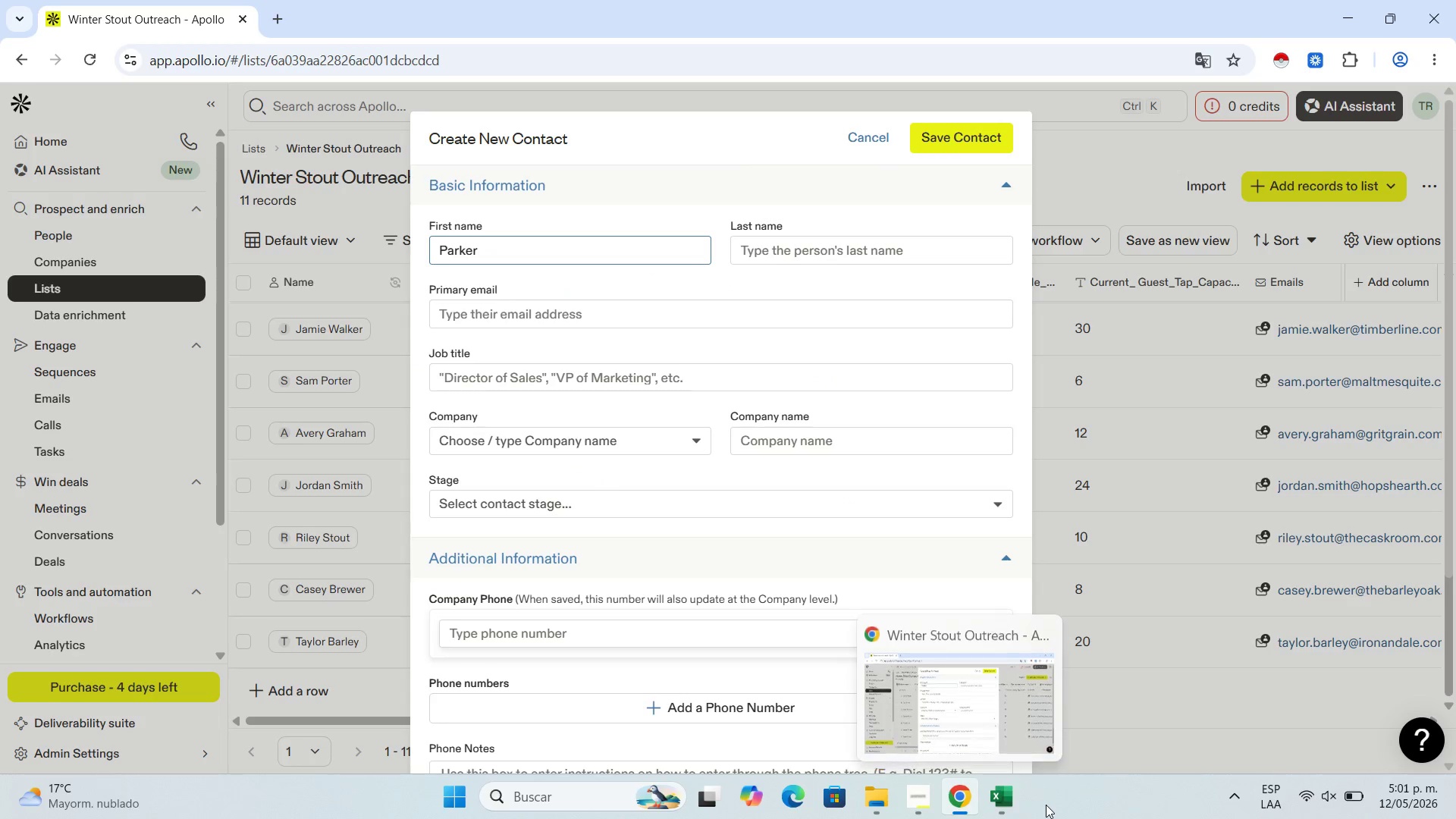 
left_click([1007, 810])
 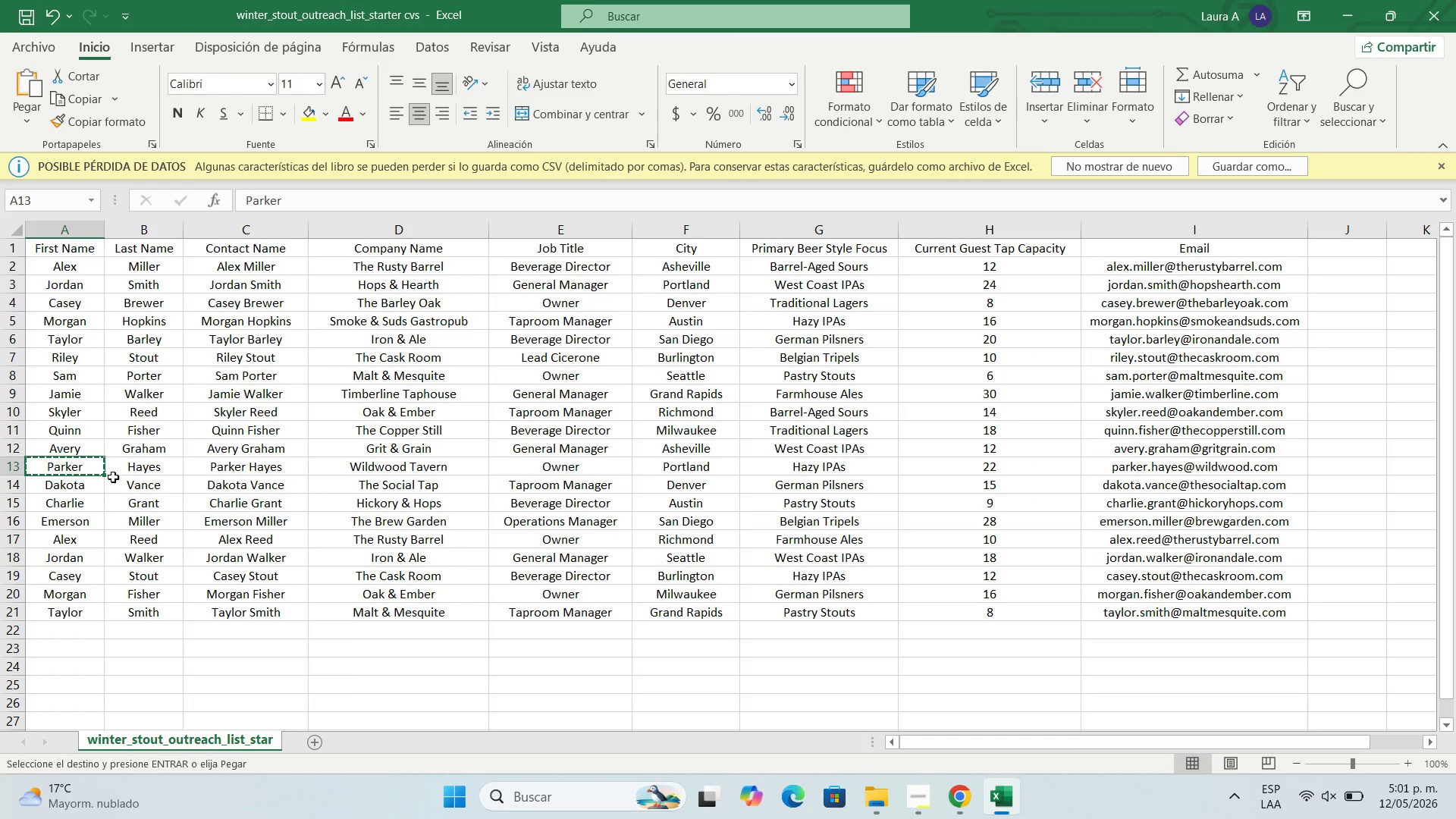 
left_click([124, 462])
 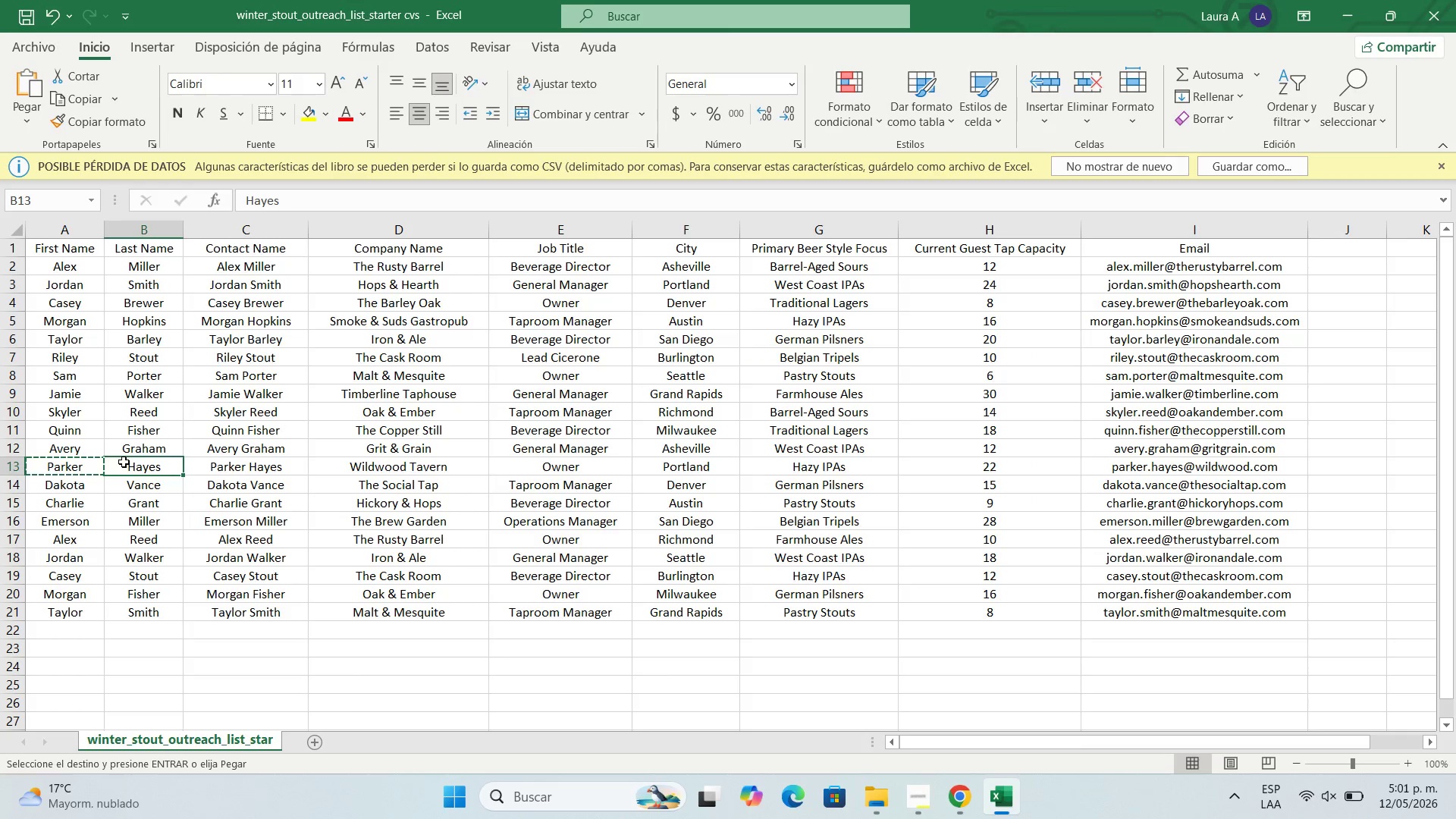 
key(Control+C)
 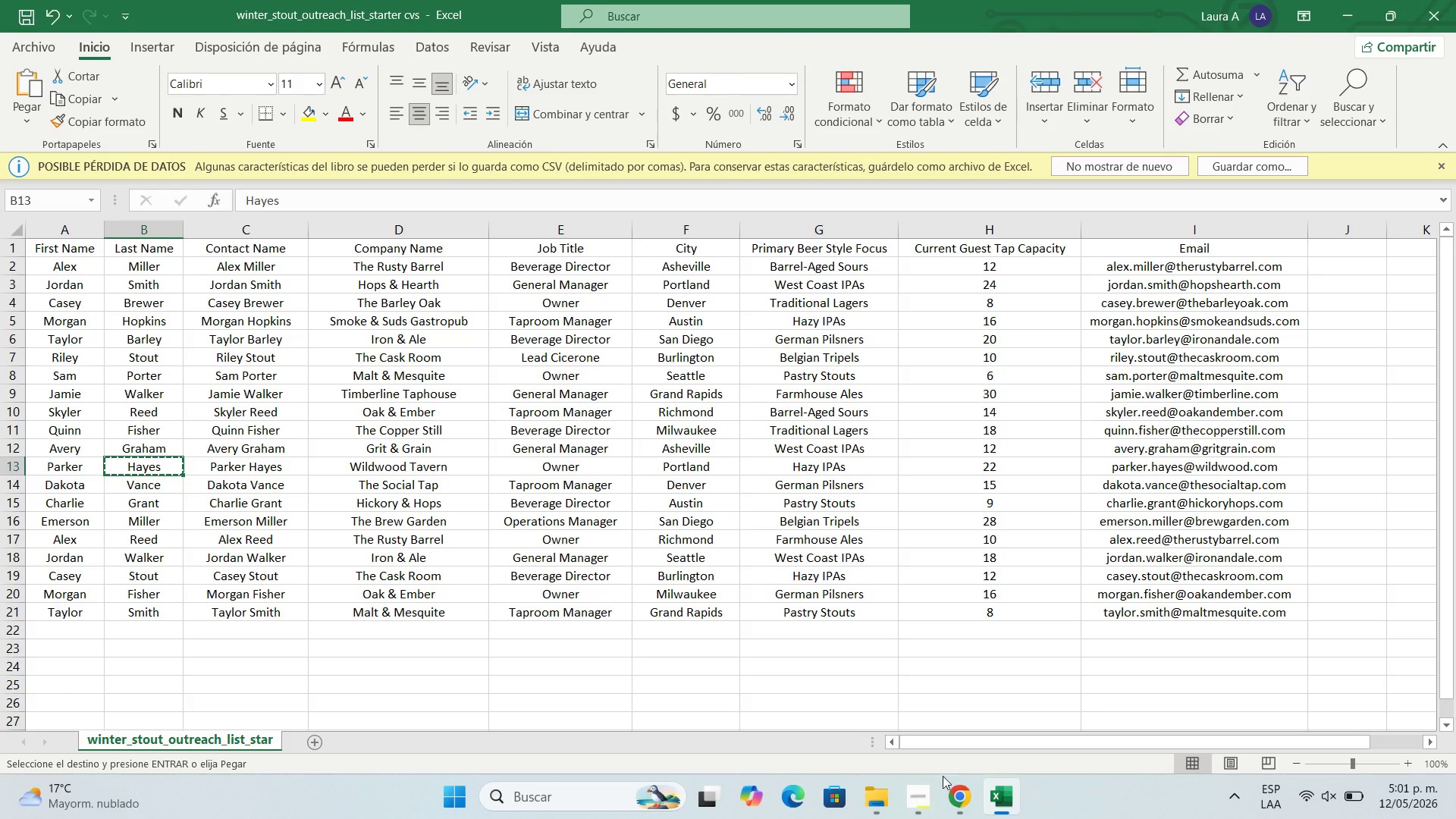 
left_click([950, 789])
 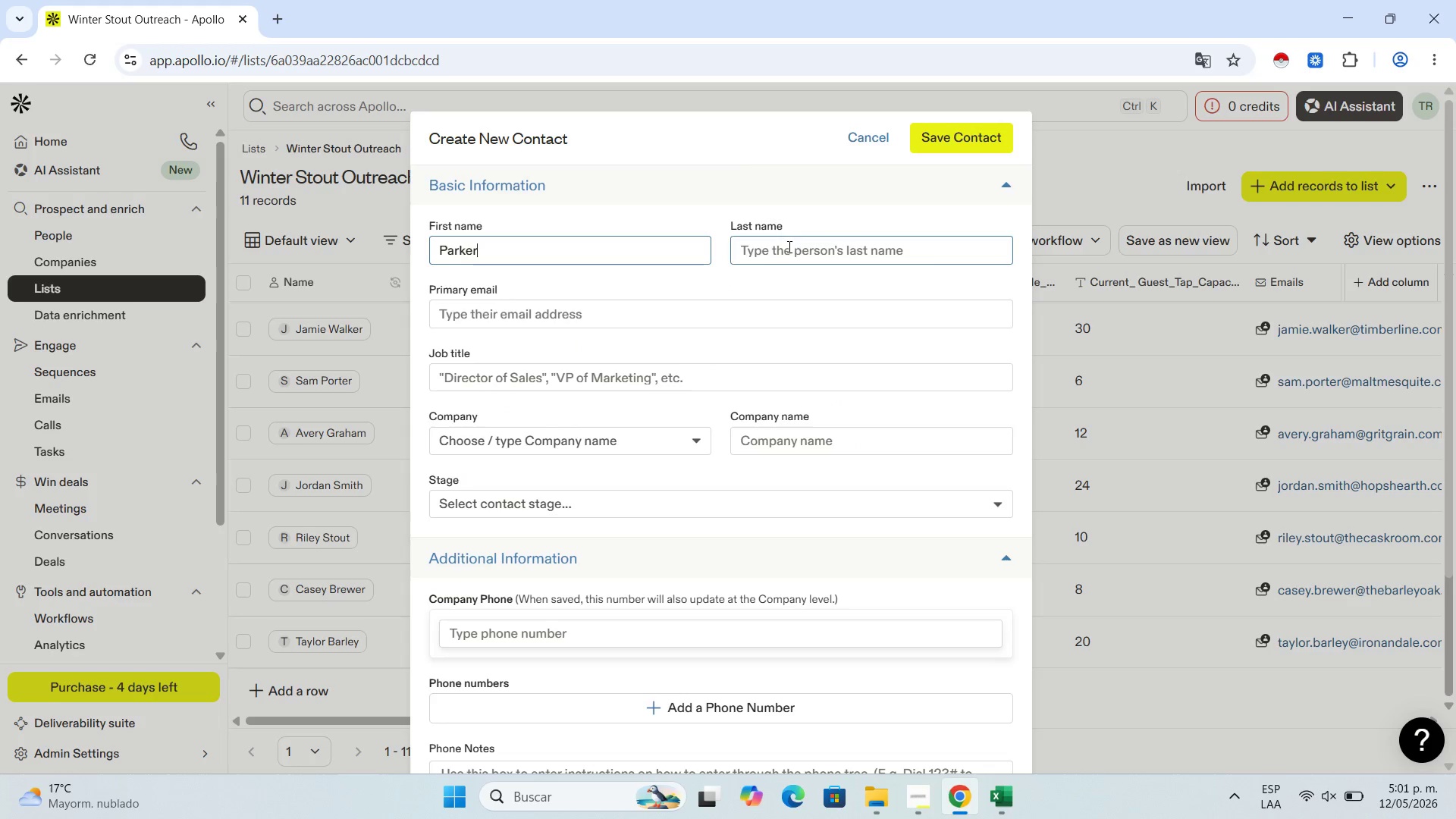 
left_click([794, 252])
 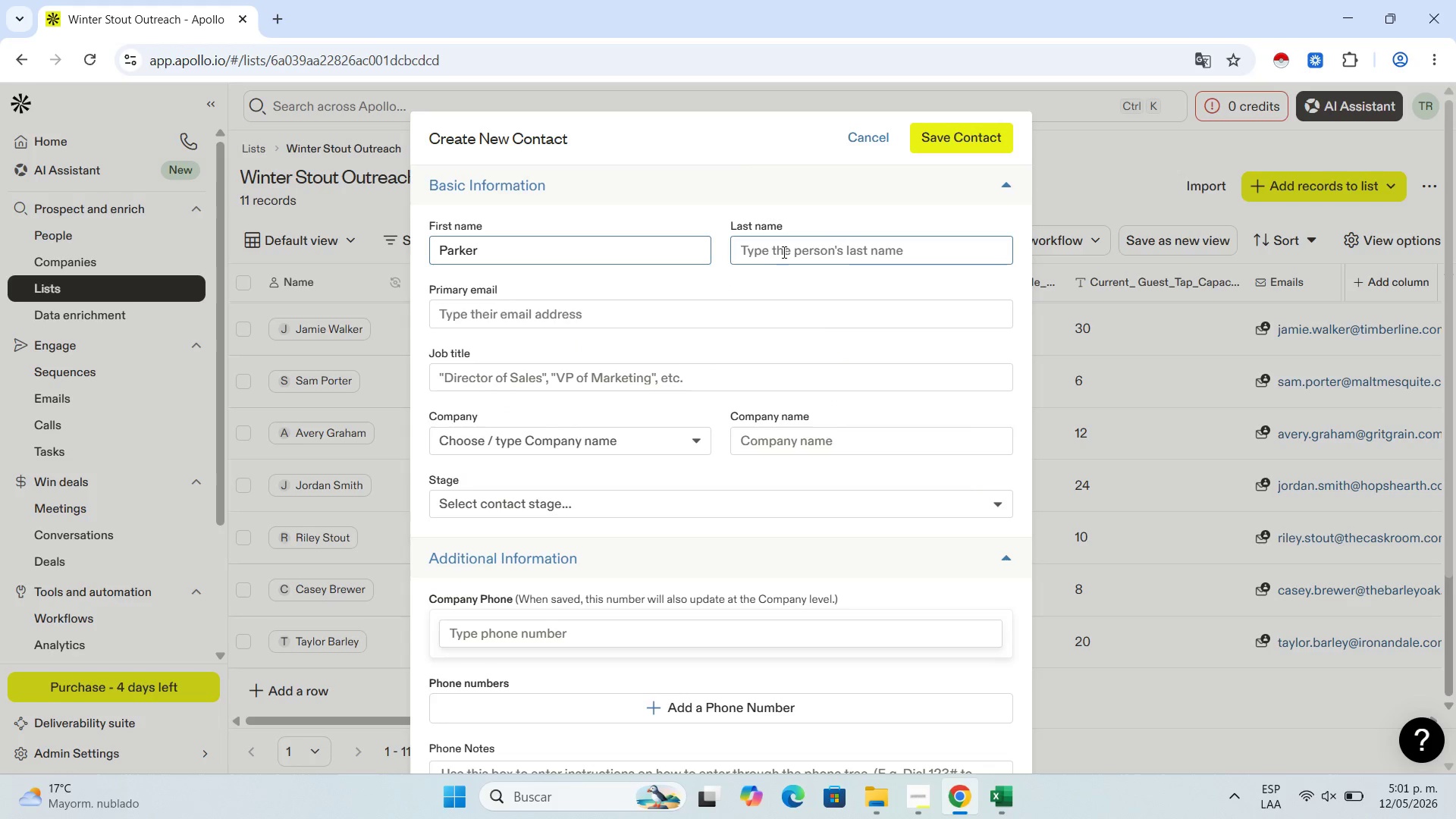 
key(Control+V)
 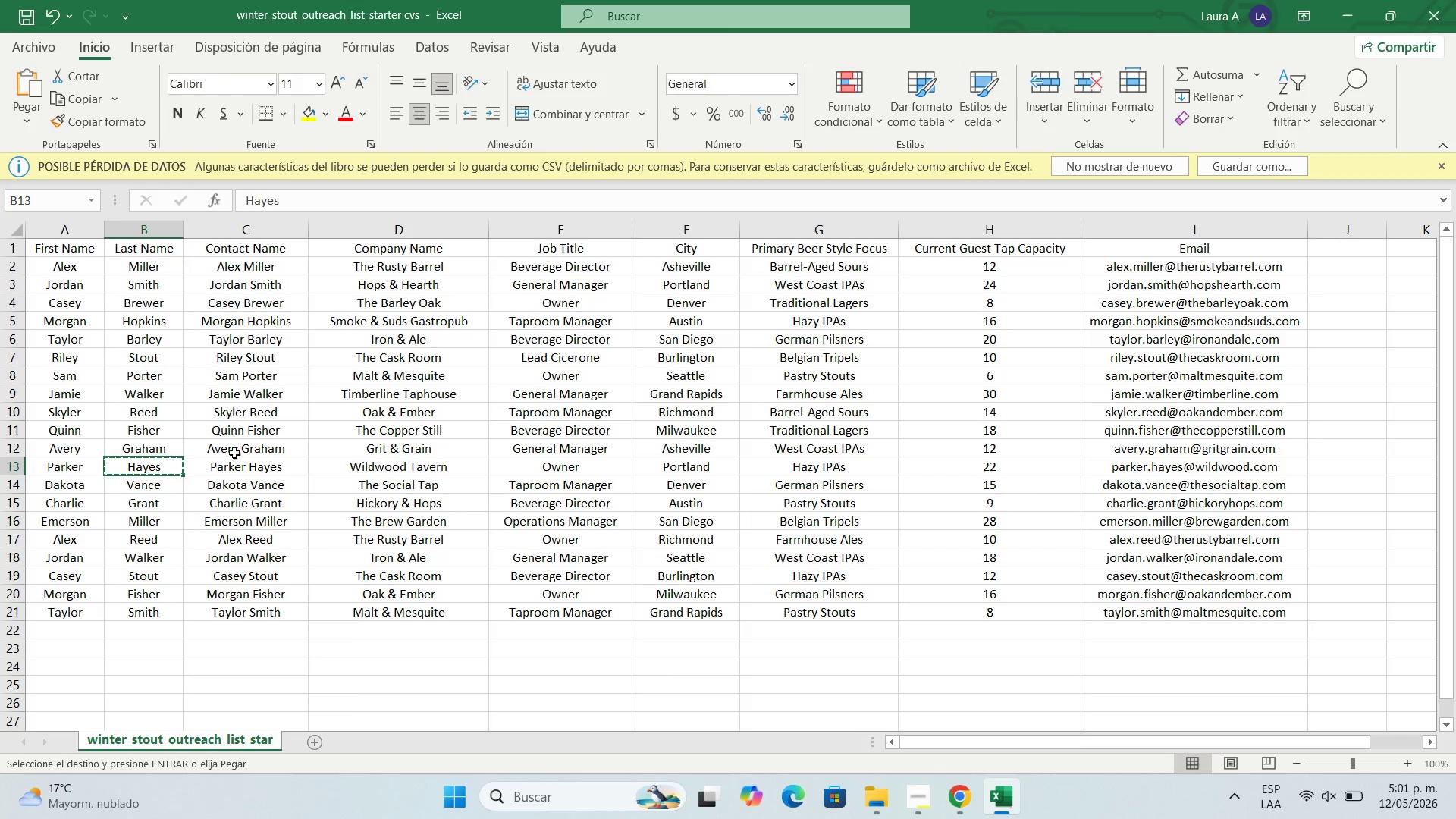 
left_click([233, 463])
 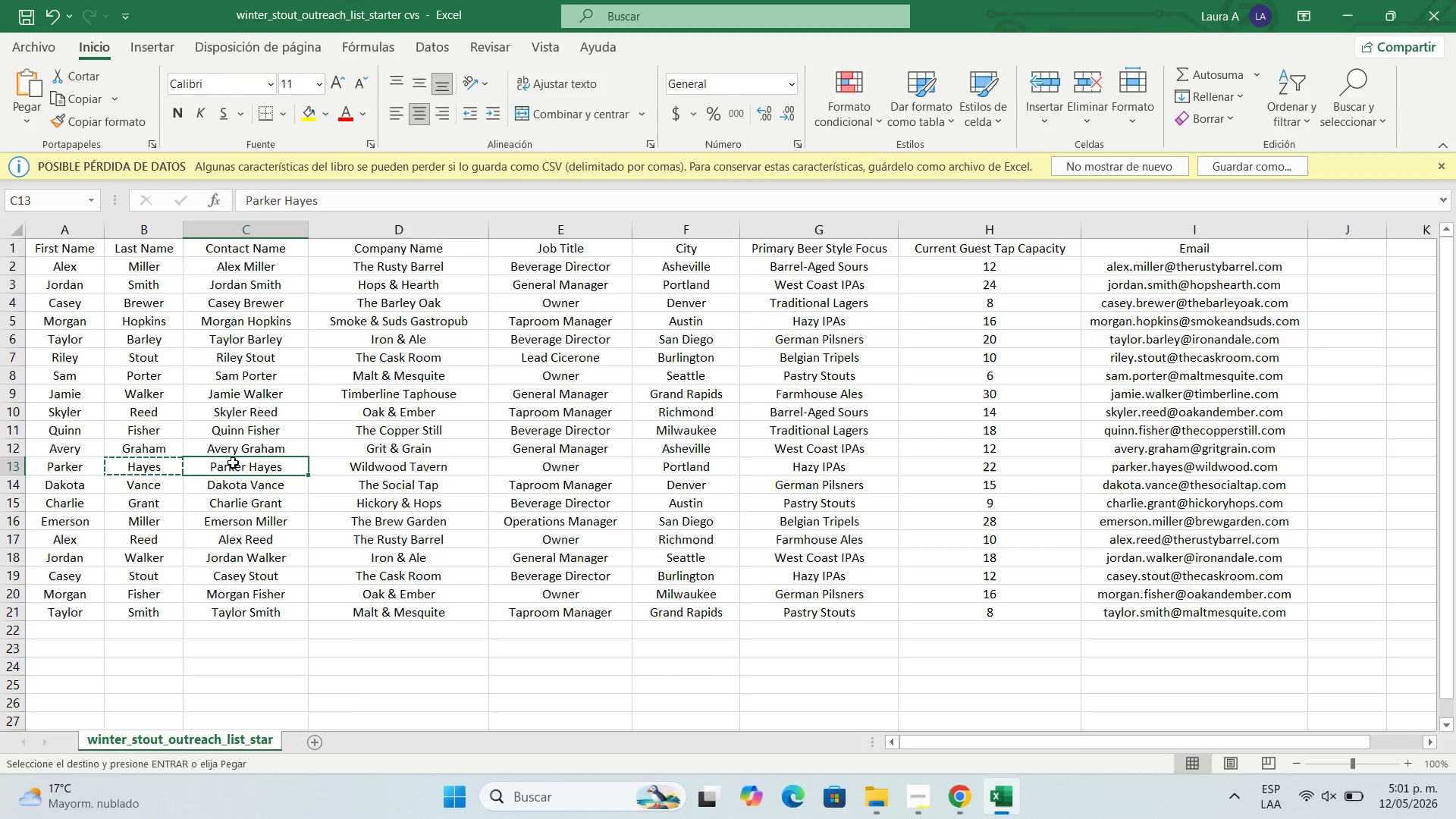 
hold_key(key=ControlLeft, duration=0.77)
 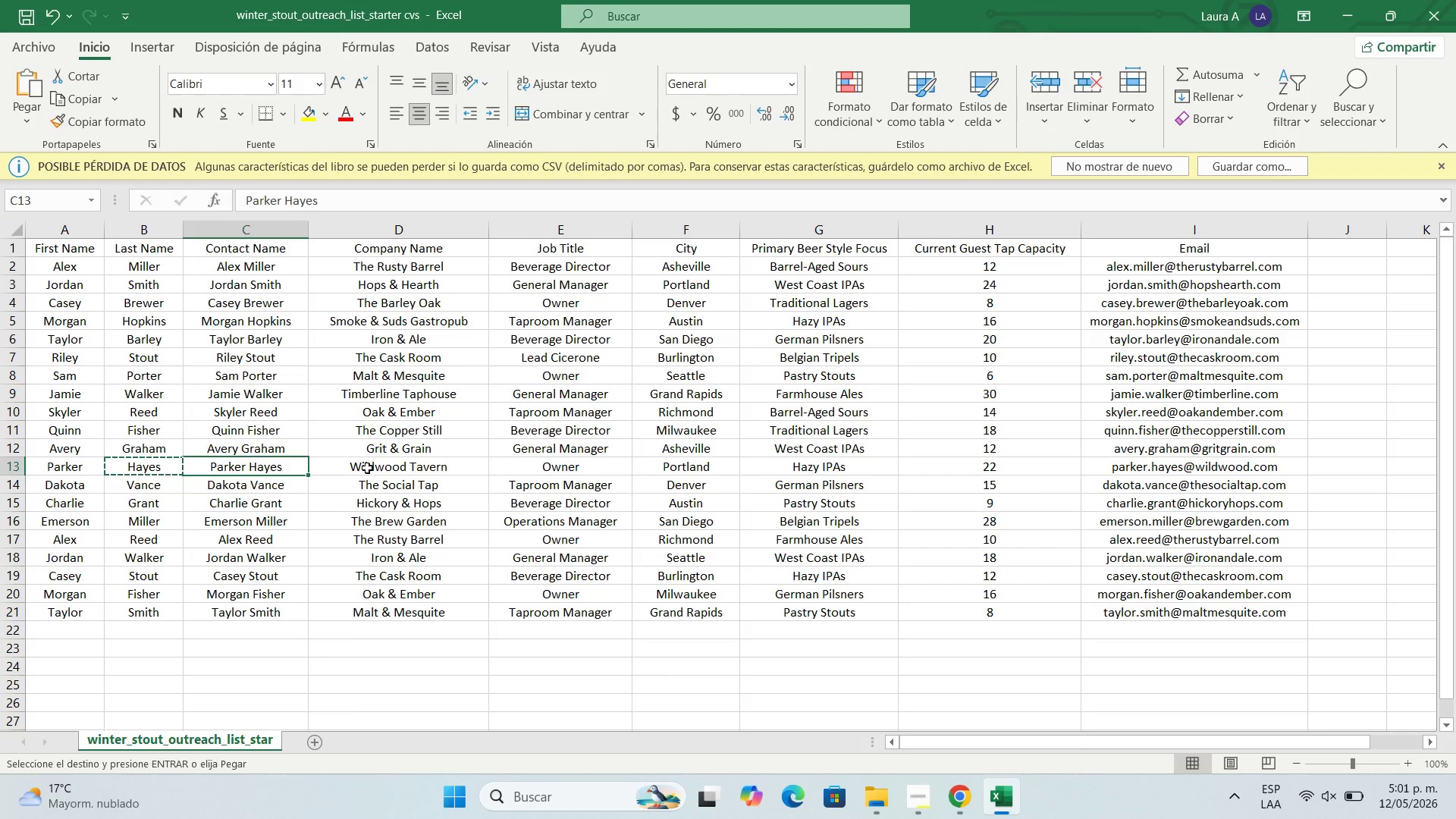 
left_click([369, 468])
 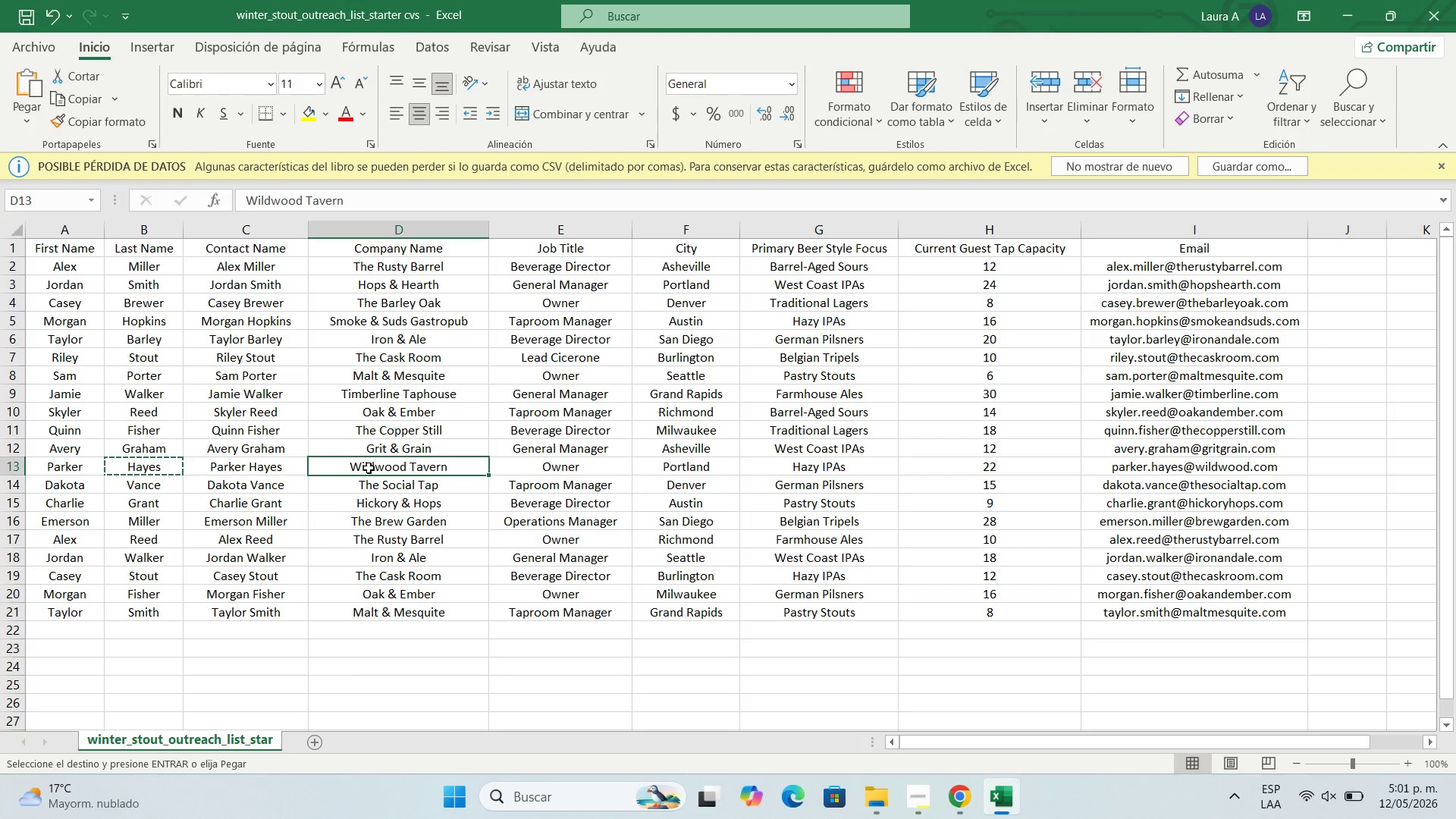 
key(Control+C)
 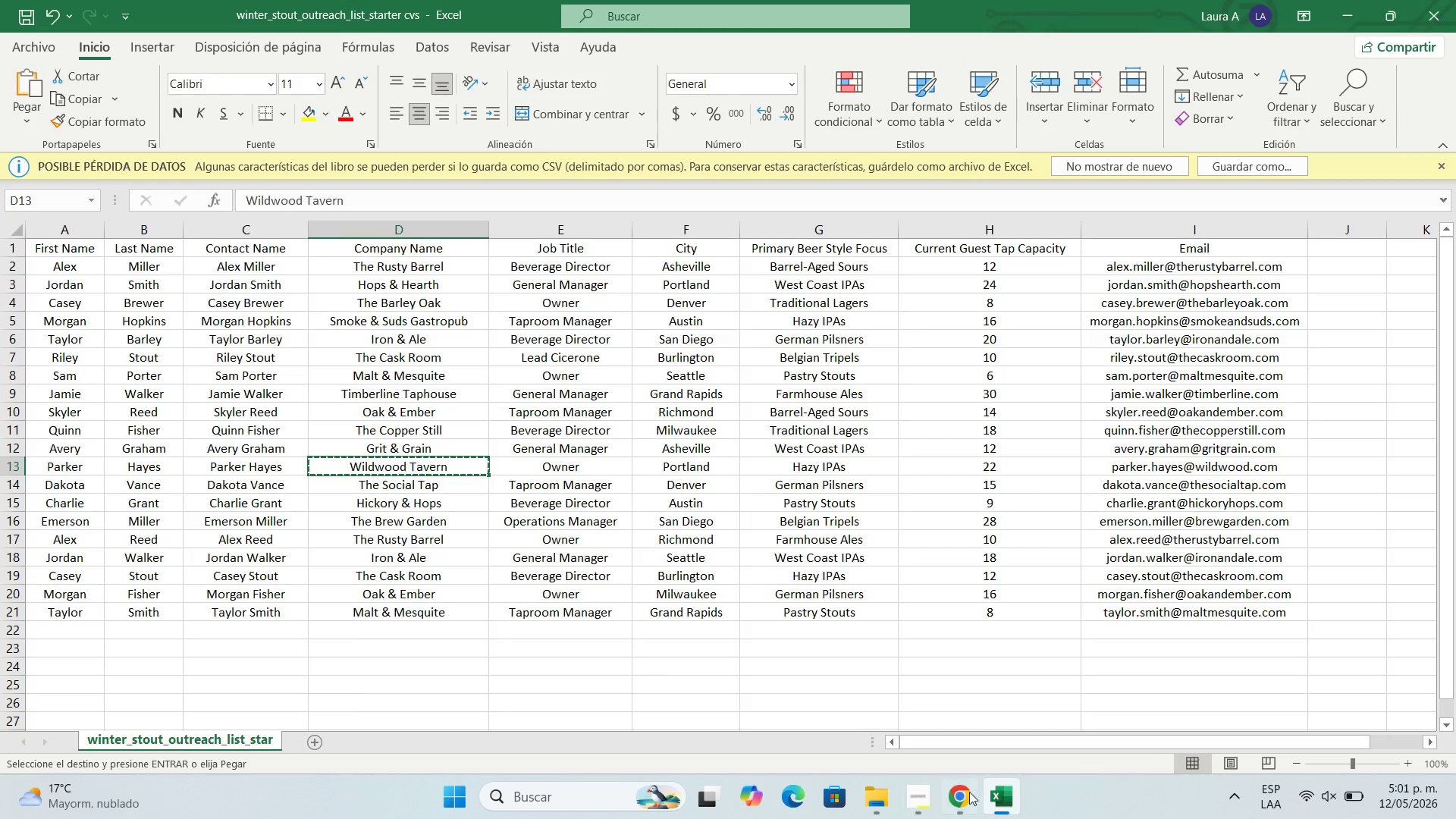 
left_click([966, 799])
 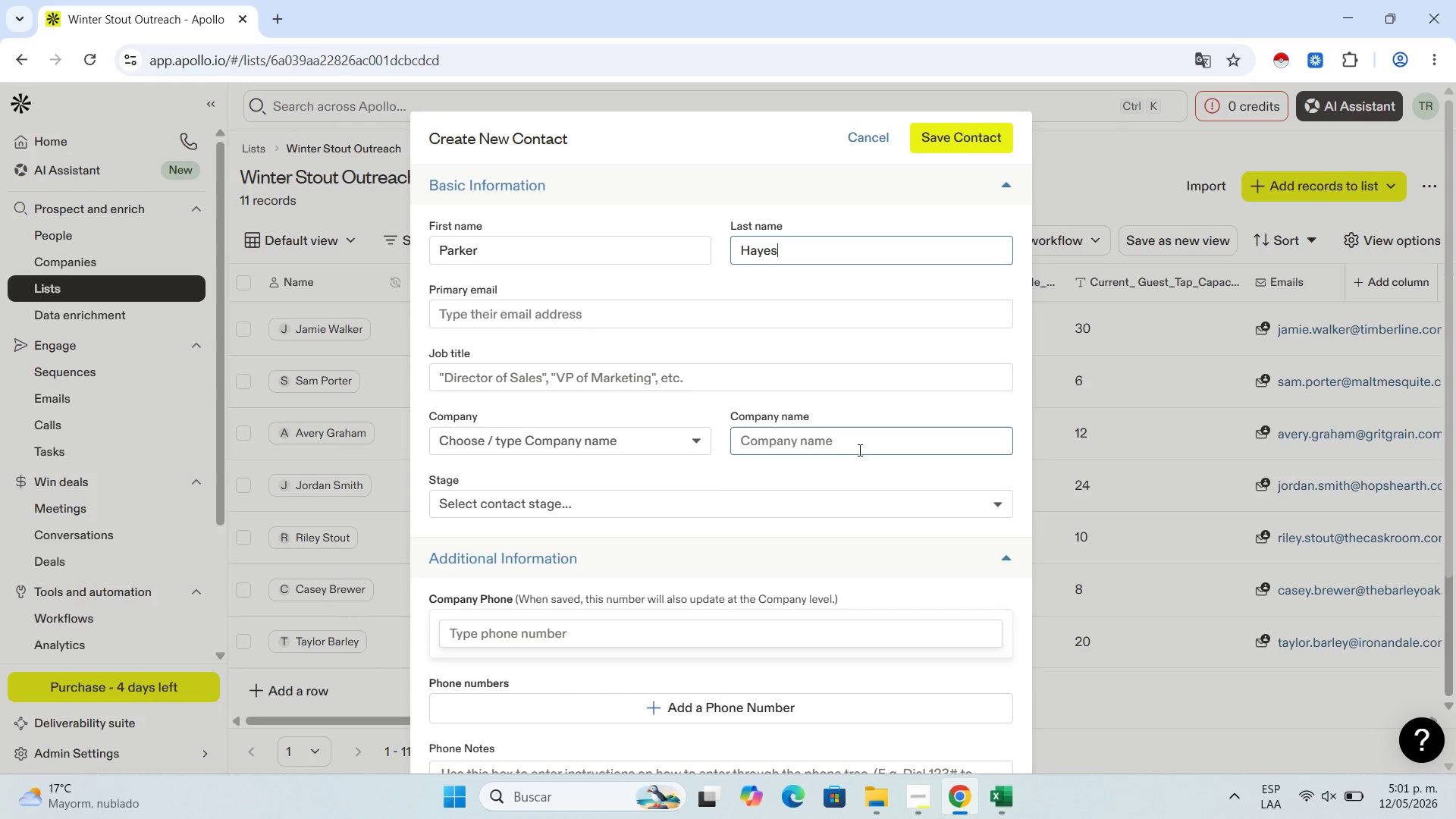 
left_click([859, 446])
 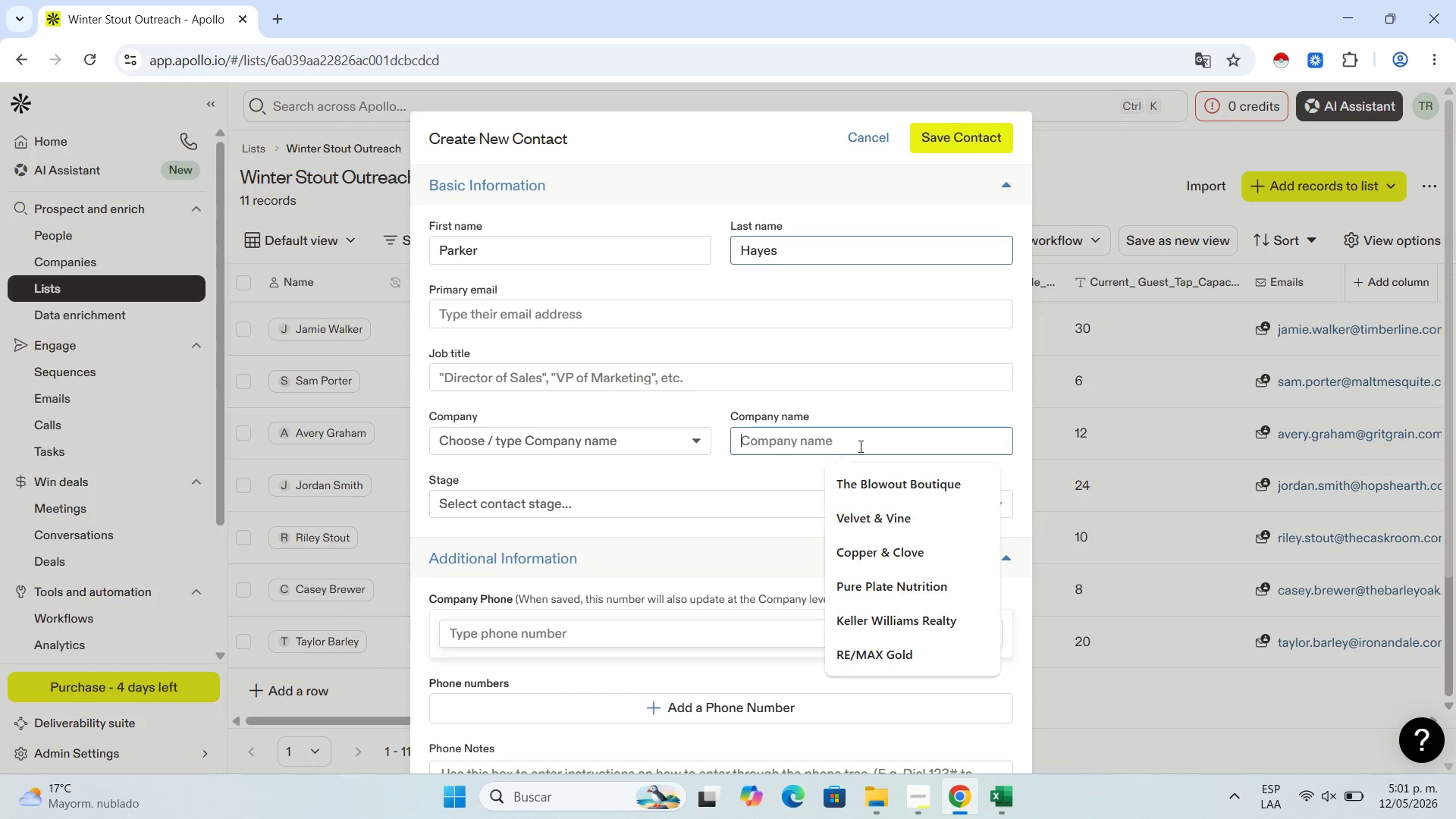 
key(Control+V)
 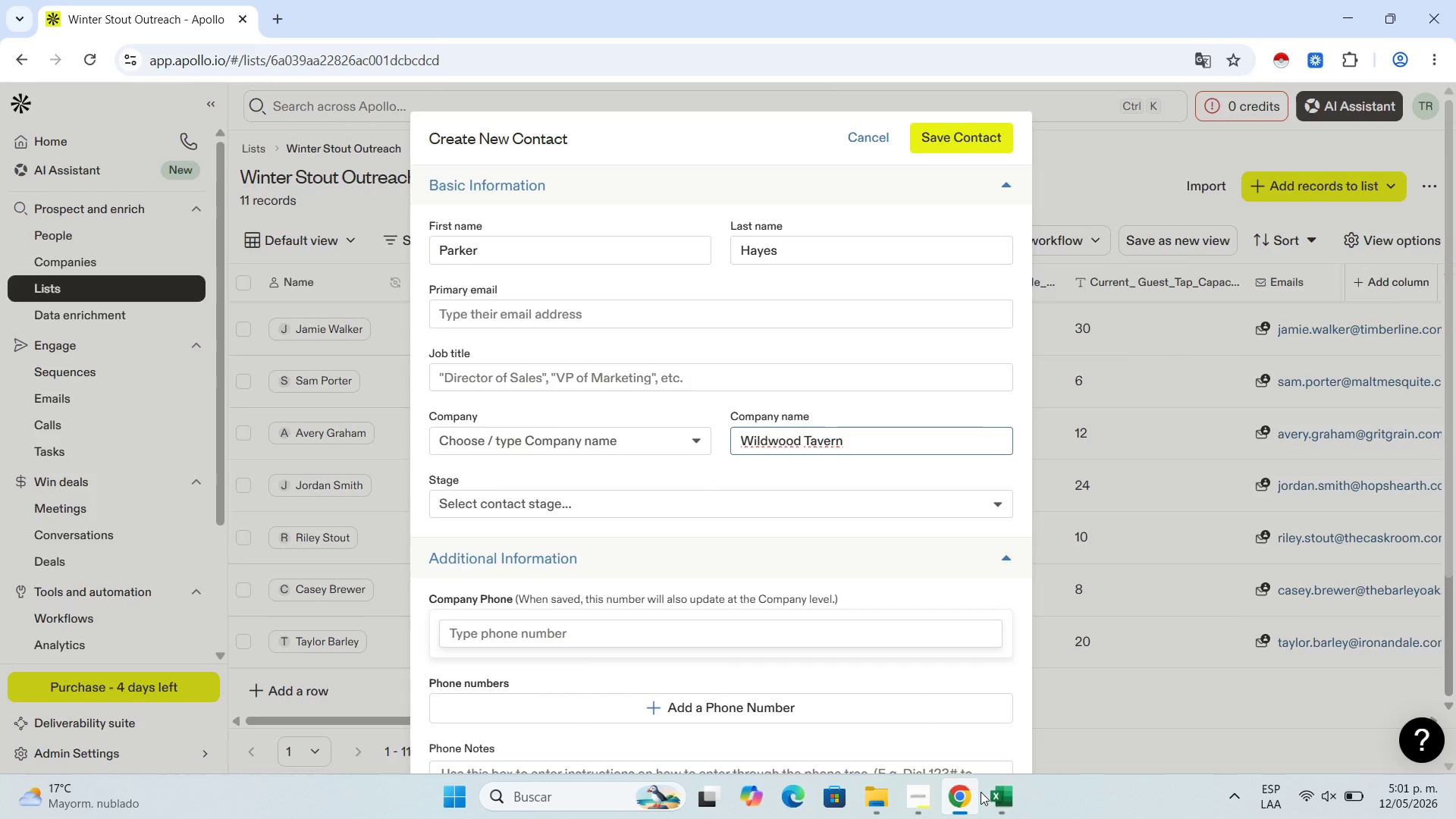 
left_click([992, 792])
 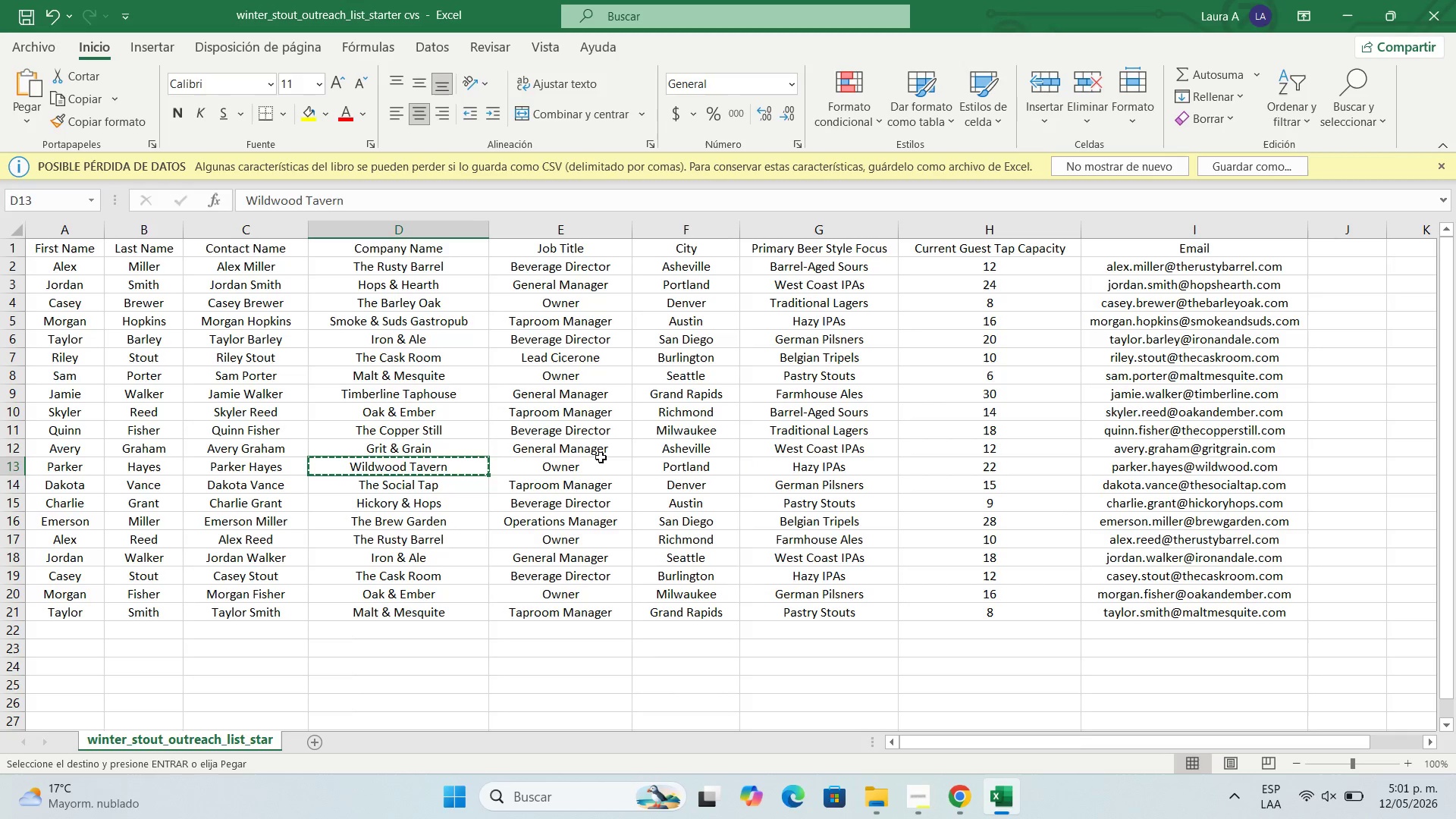 
left_click([601, 457])
 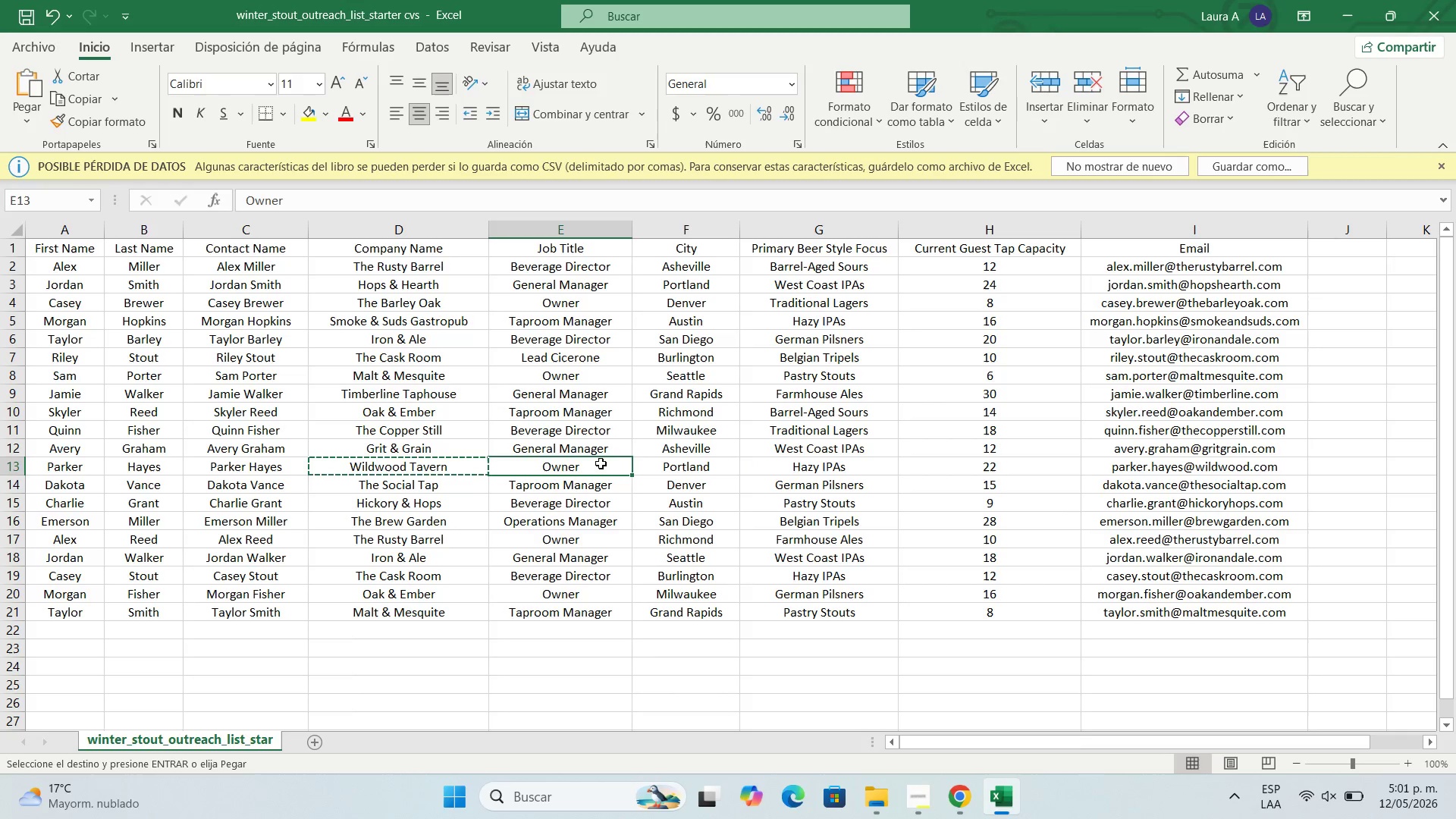 
key(Control+C)
 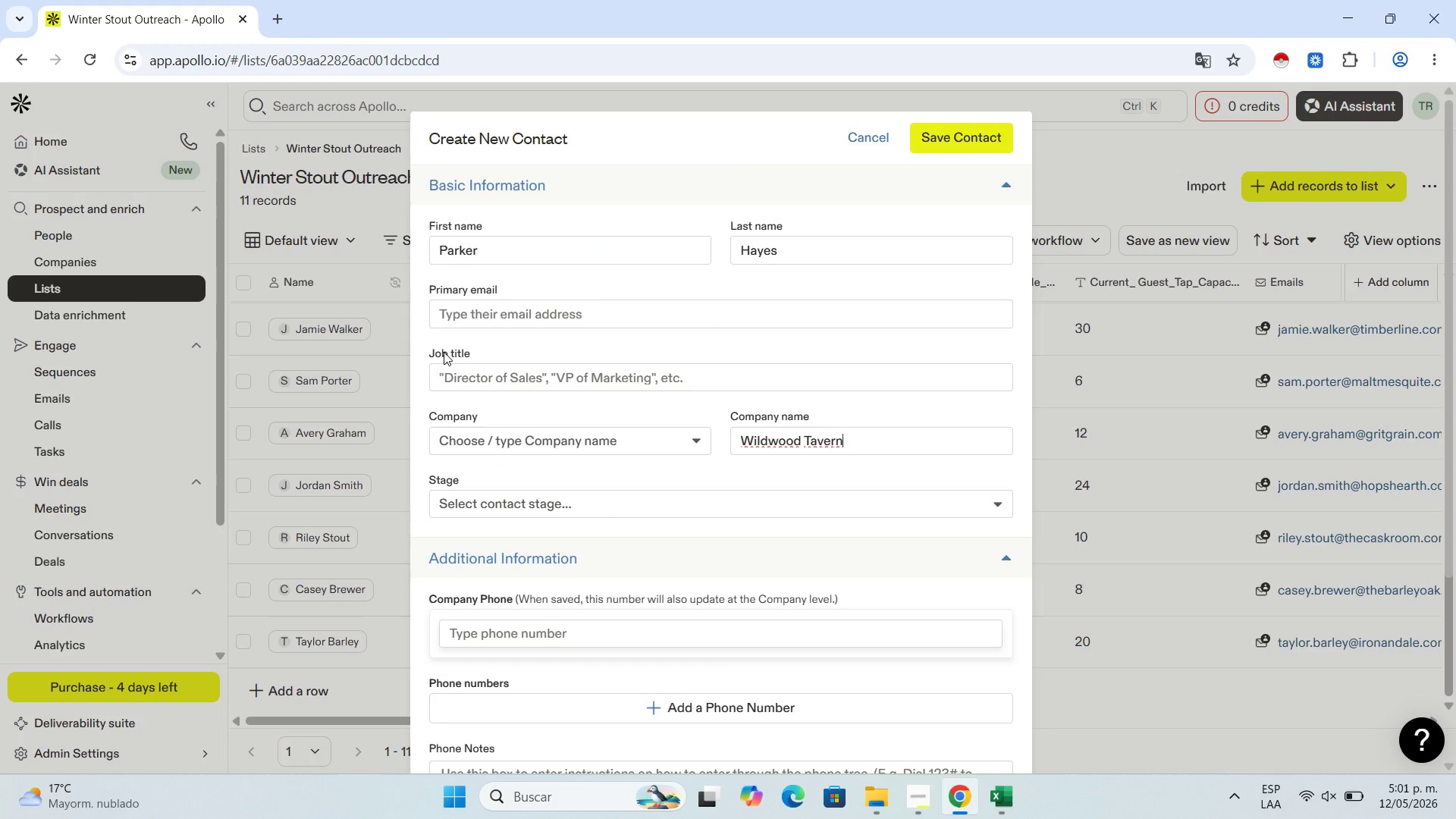 
left_click([467, 376])
 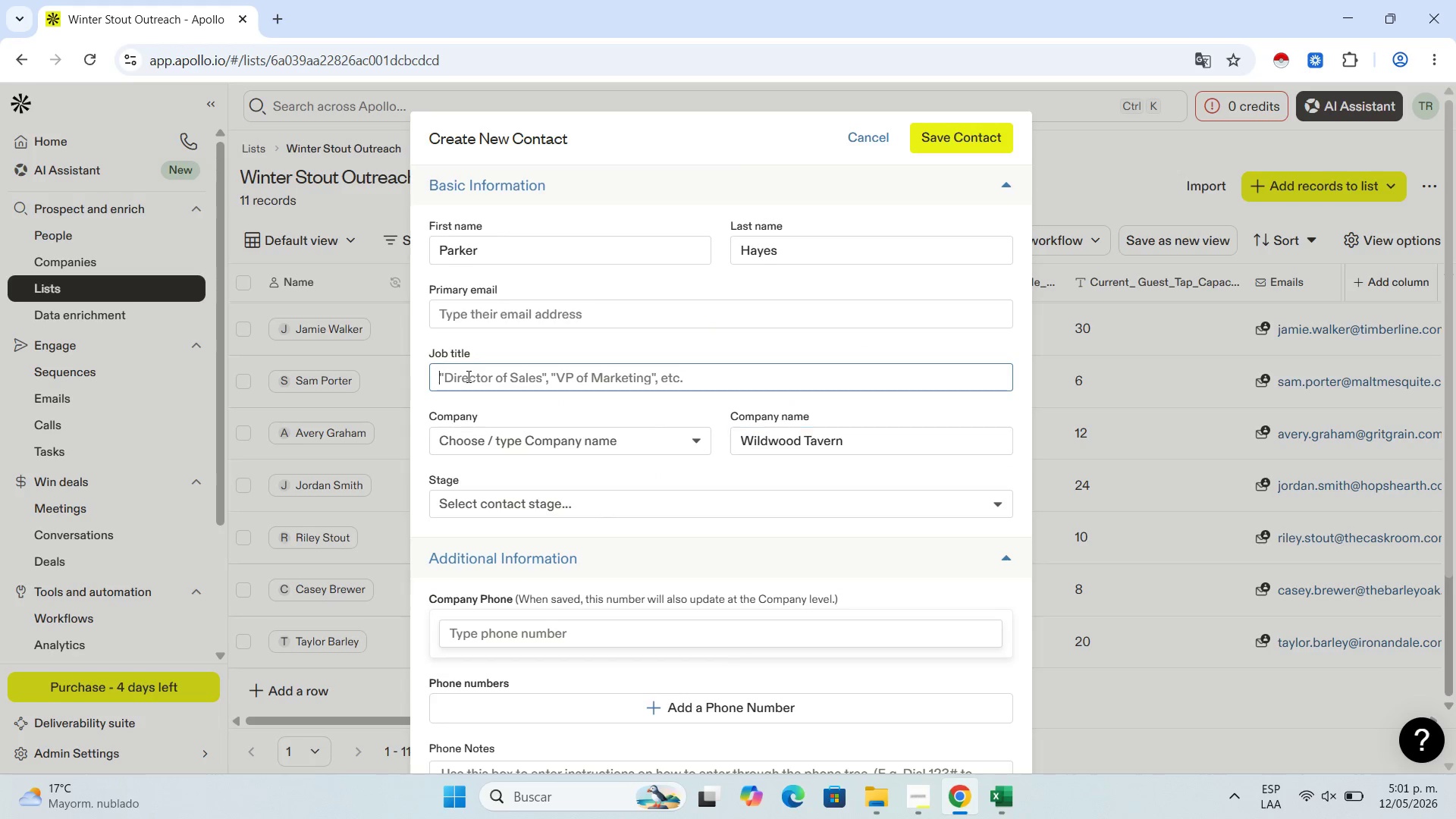 
key(Control+V)
 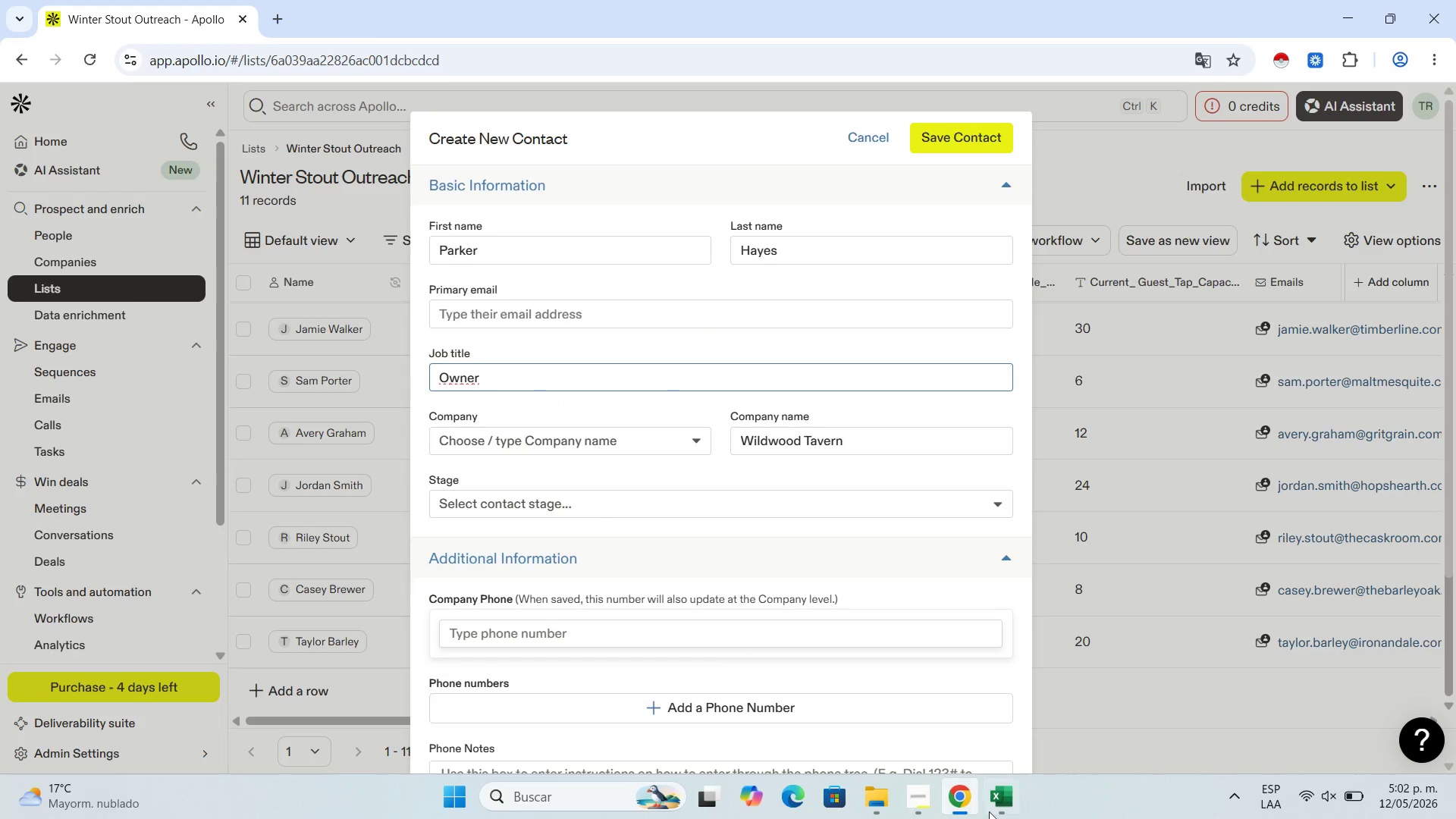 
left_click([996, 806])
 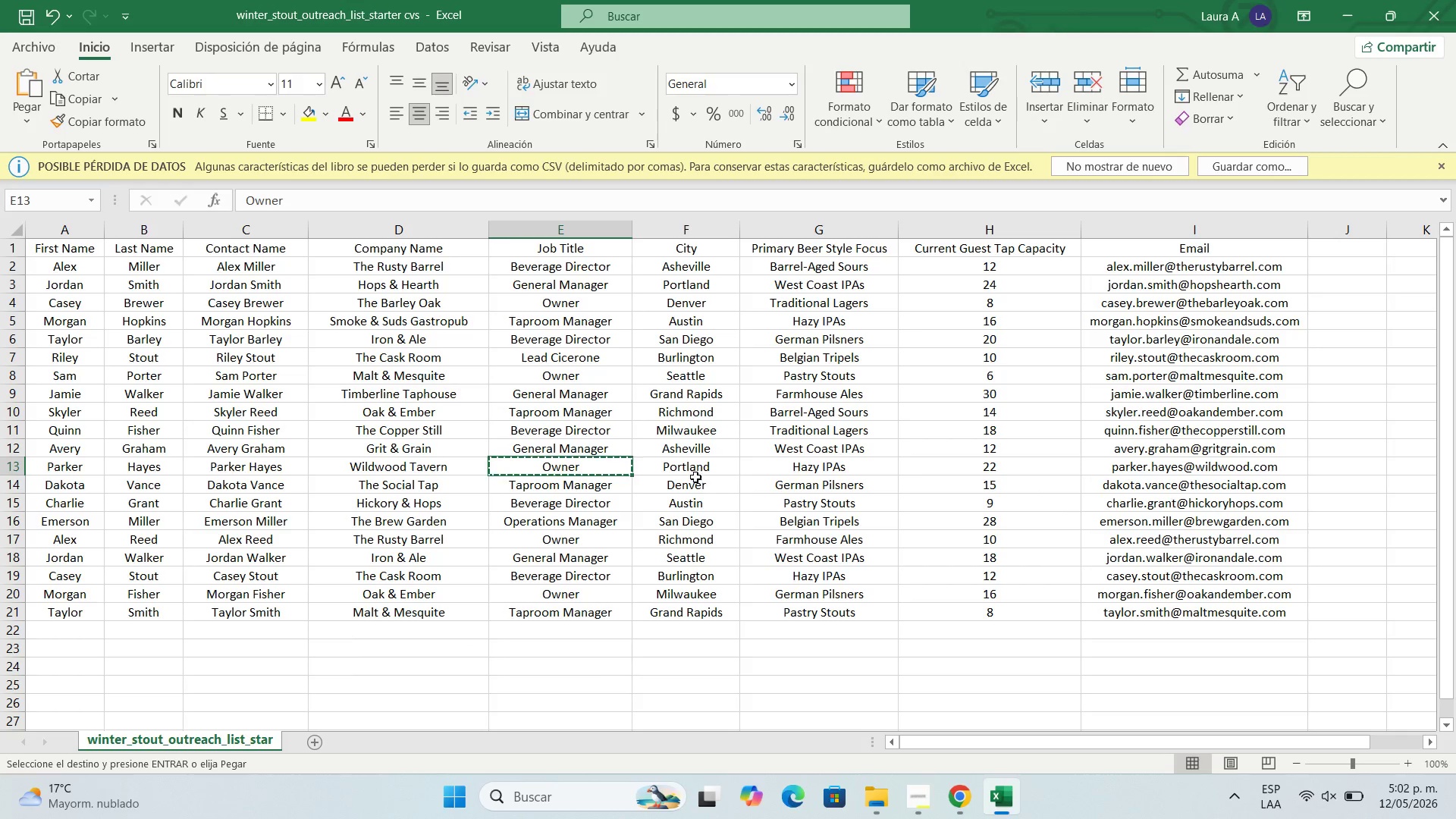 
left_click([690, 467])
 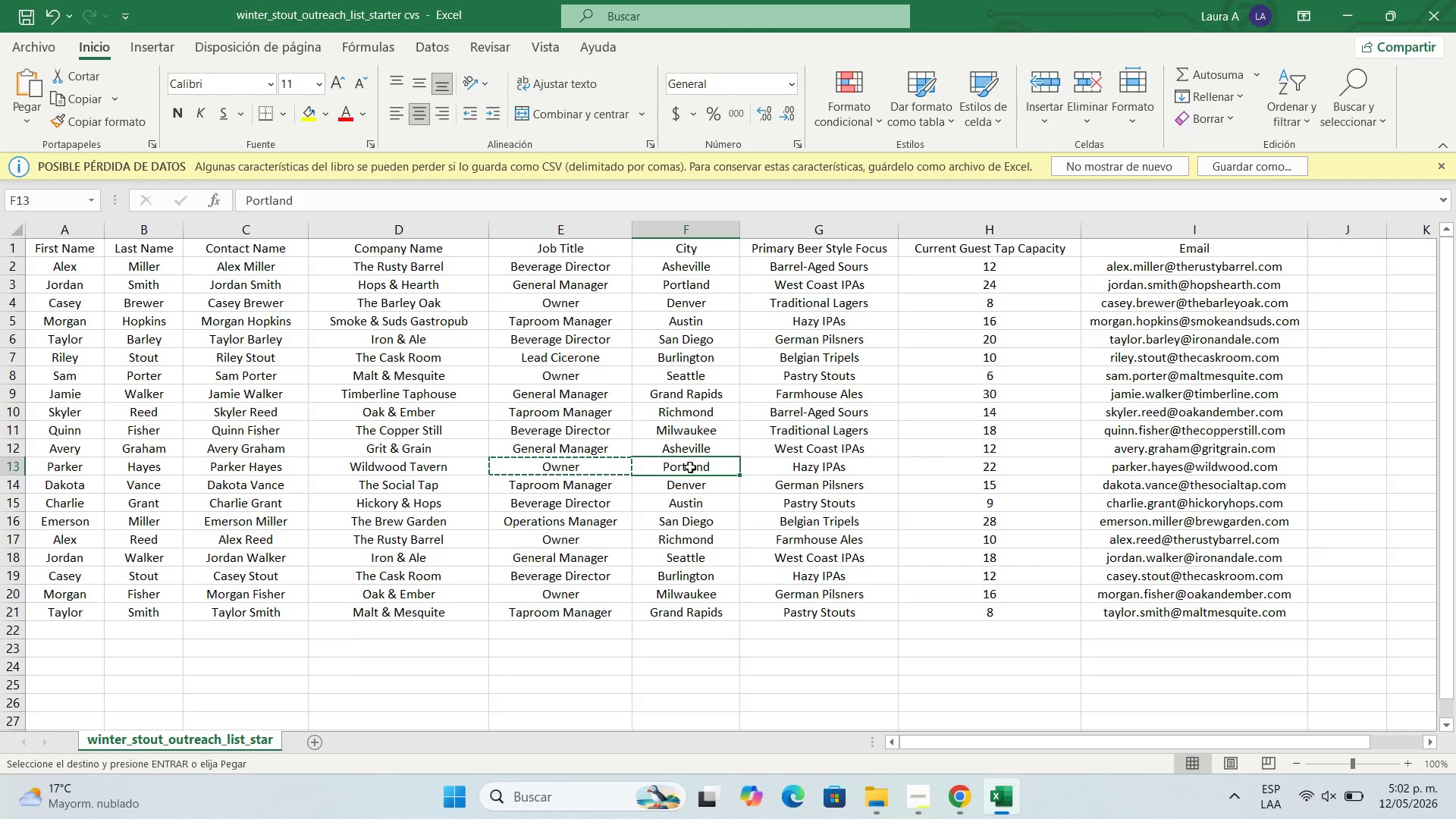 
key(Control+C)
 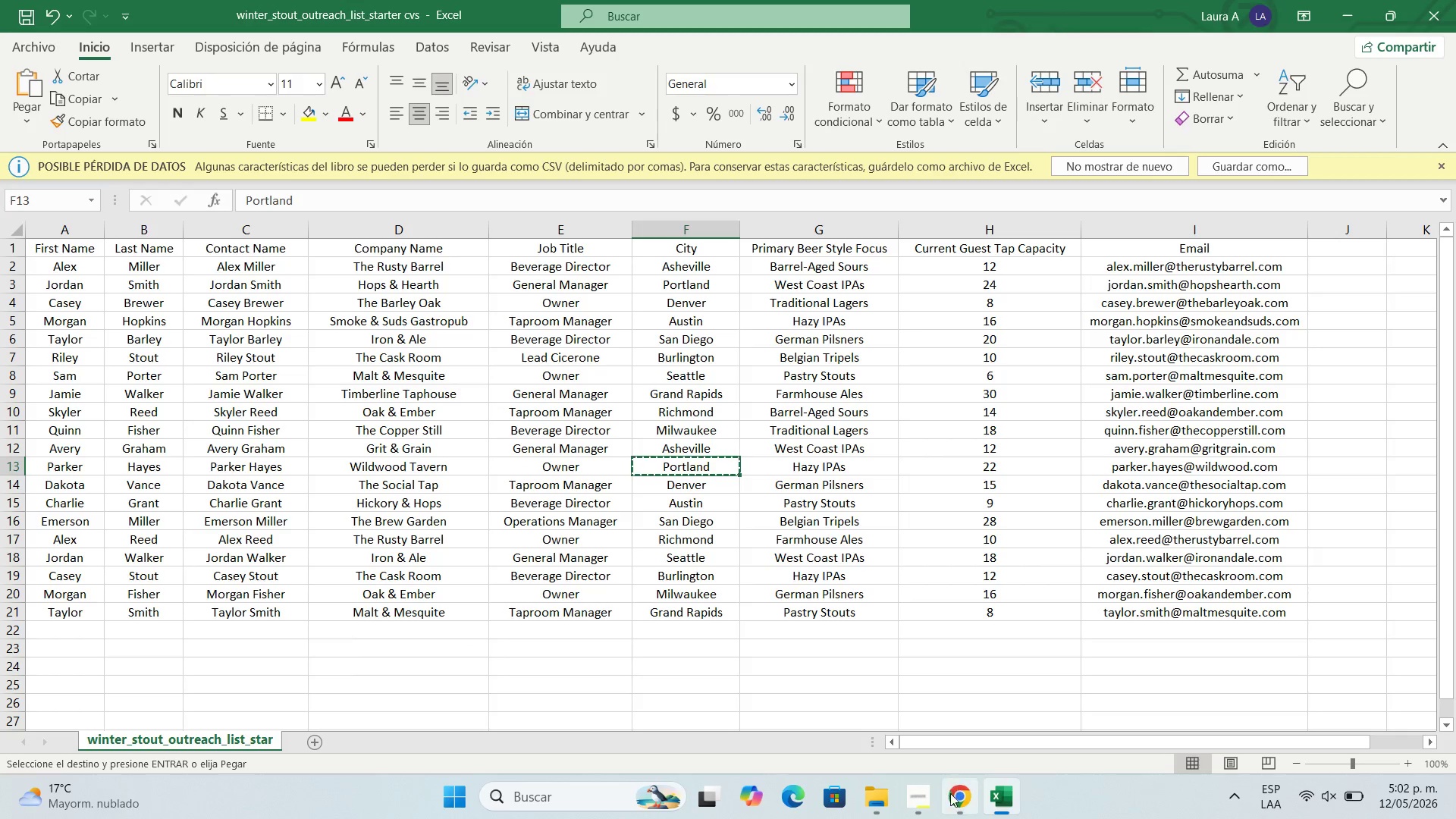 
left_click([950, 795])
 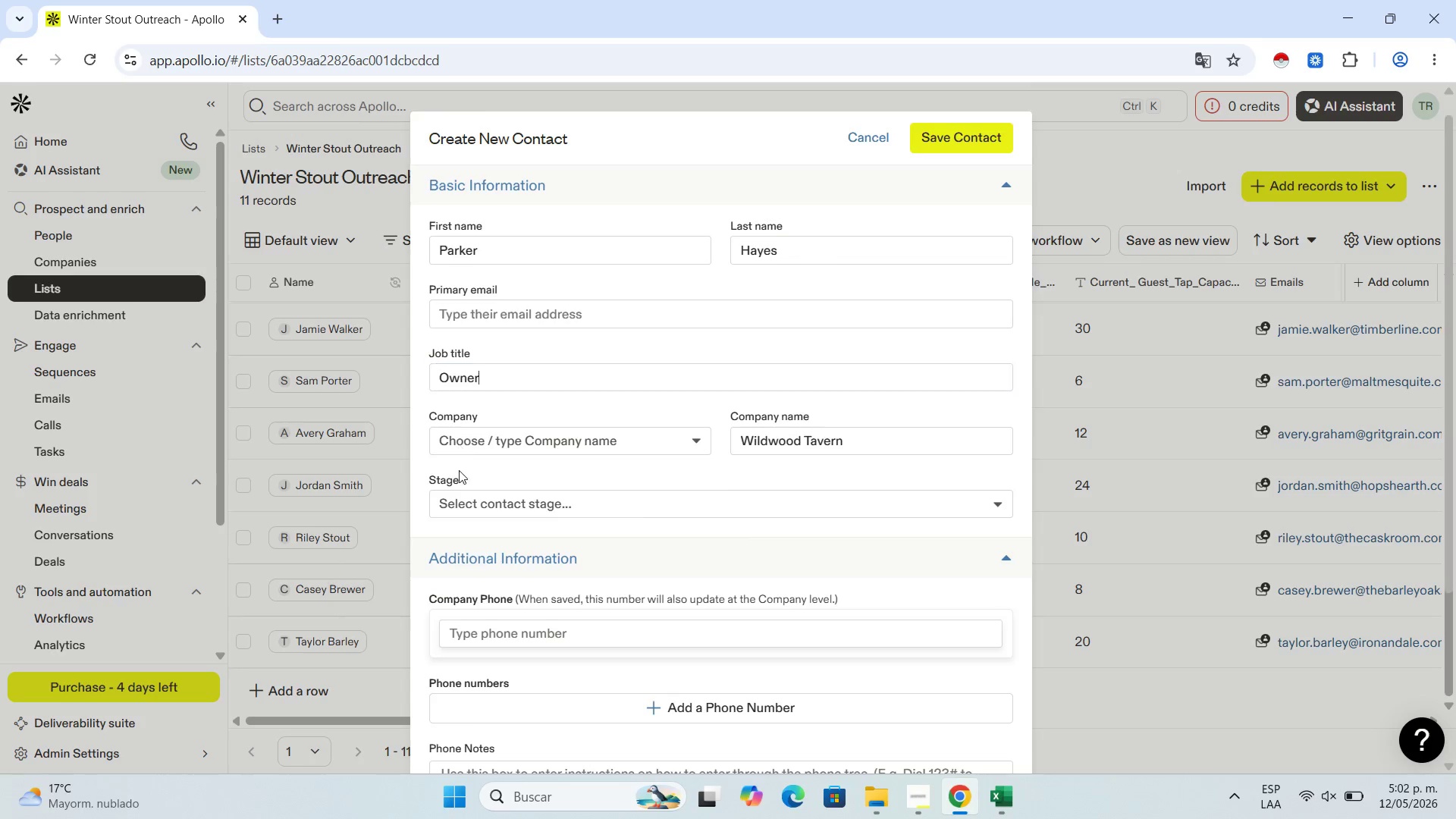 
scroll: coordinate [512, 578], scroll_direction: down, amount: 4.0
 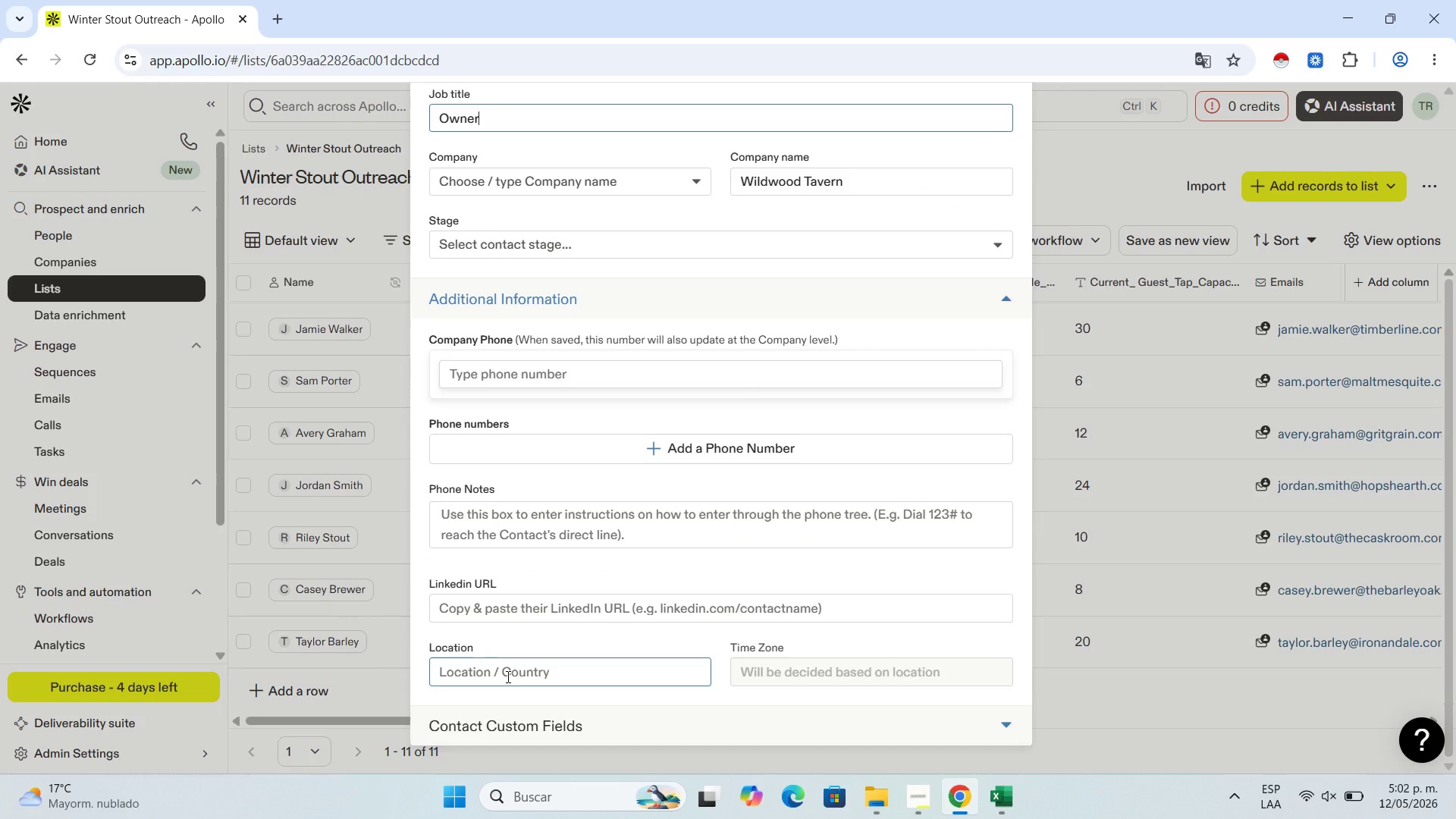 
left_click([507, 676])
 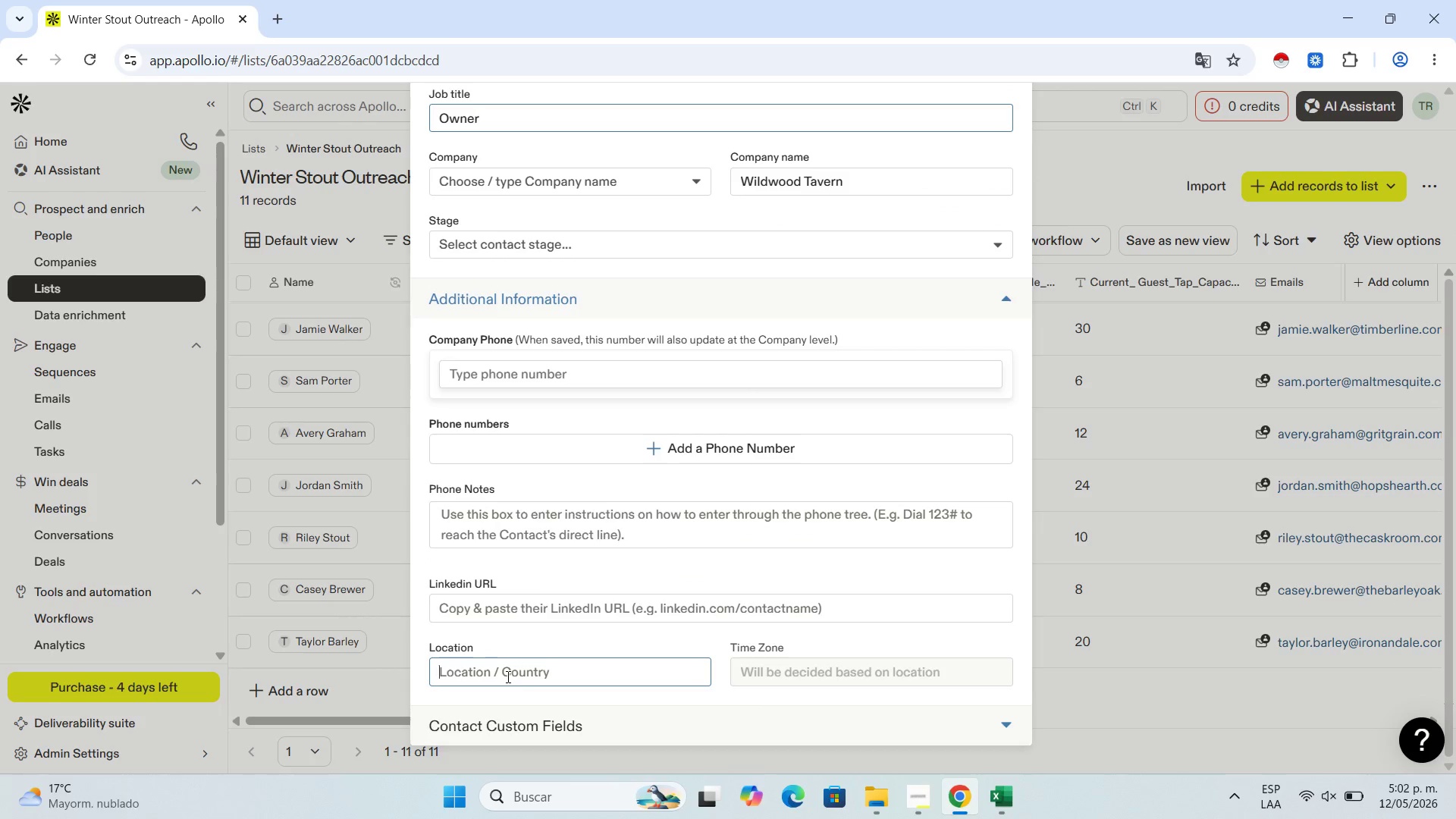 
key(Control+V)
 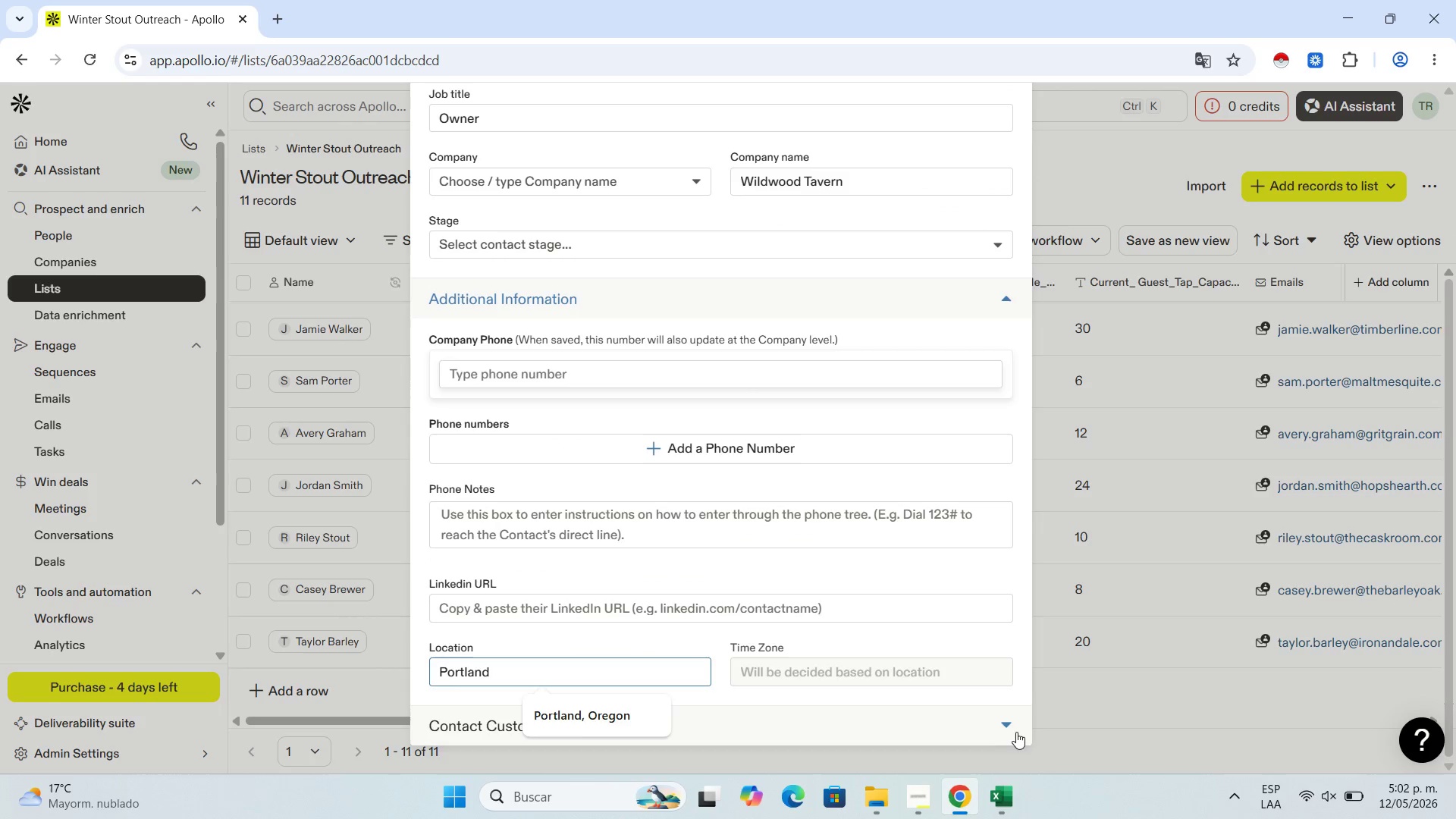 
left_click([1008, 732])
 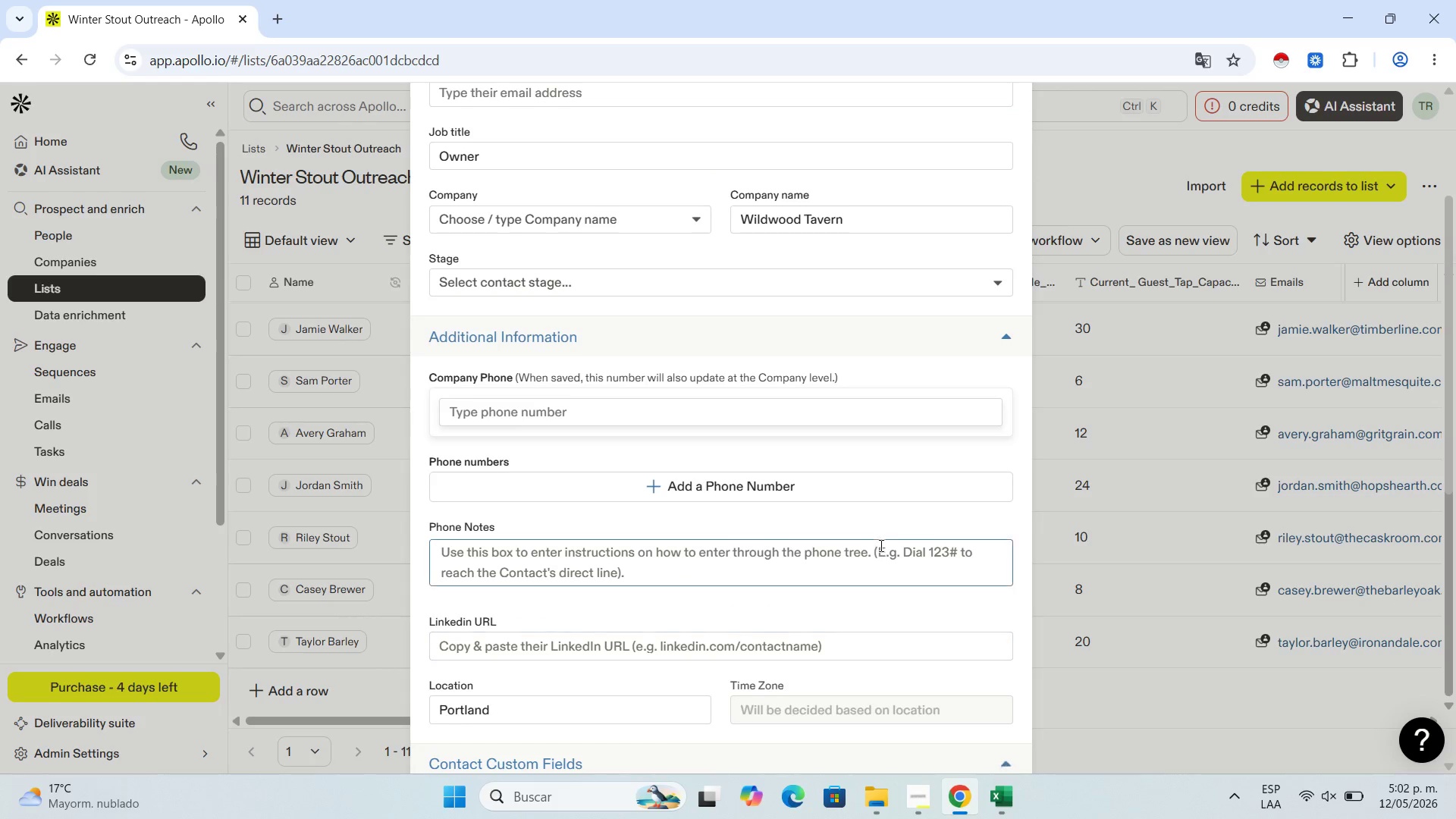 
scroll: coordinate [872, 557], scroll_direction: down, amount: 5.0
 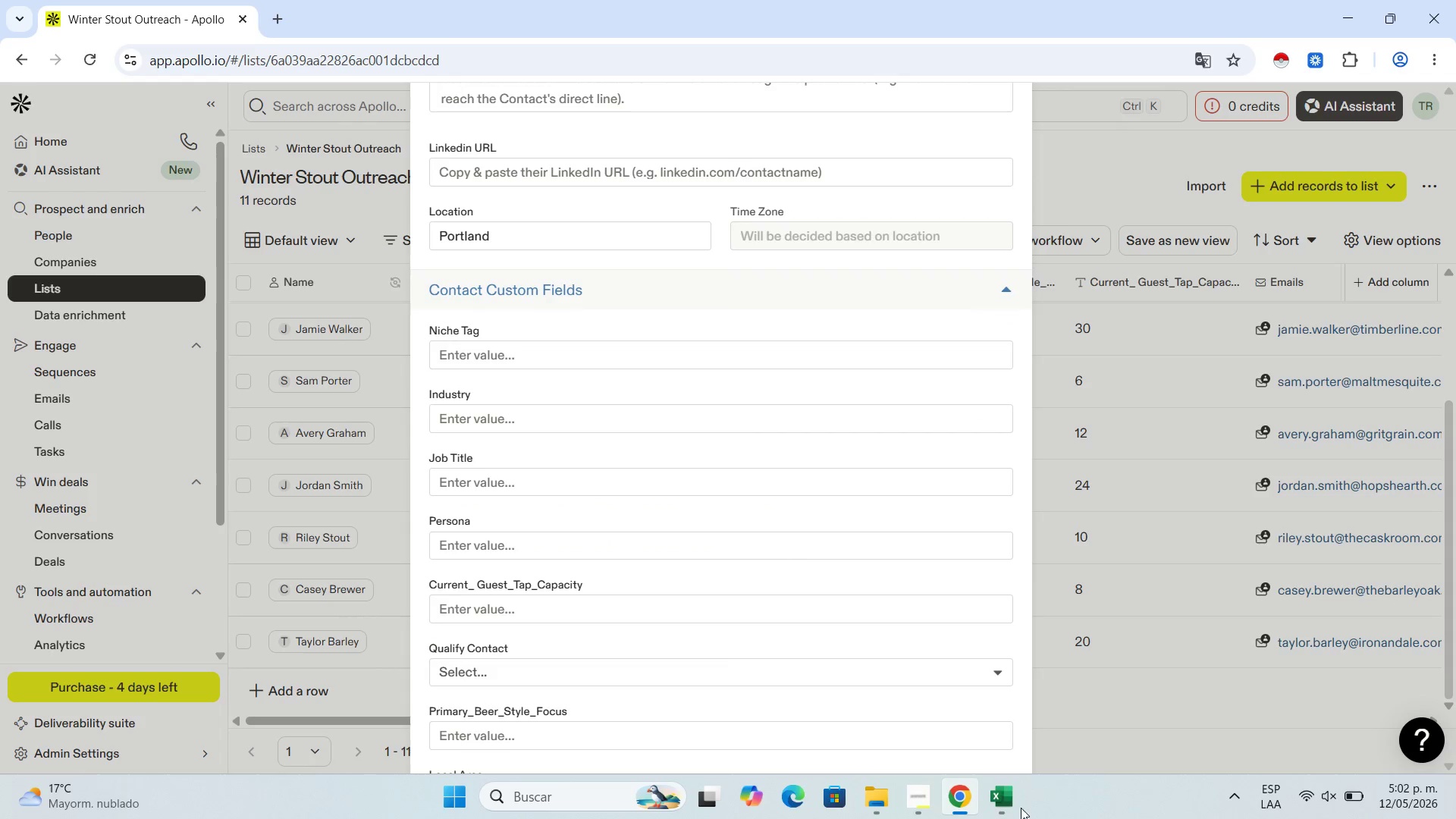 
left_click([1010, 804])
 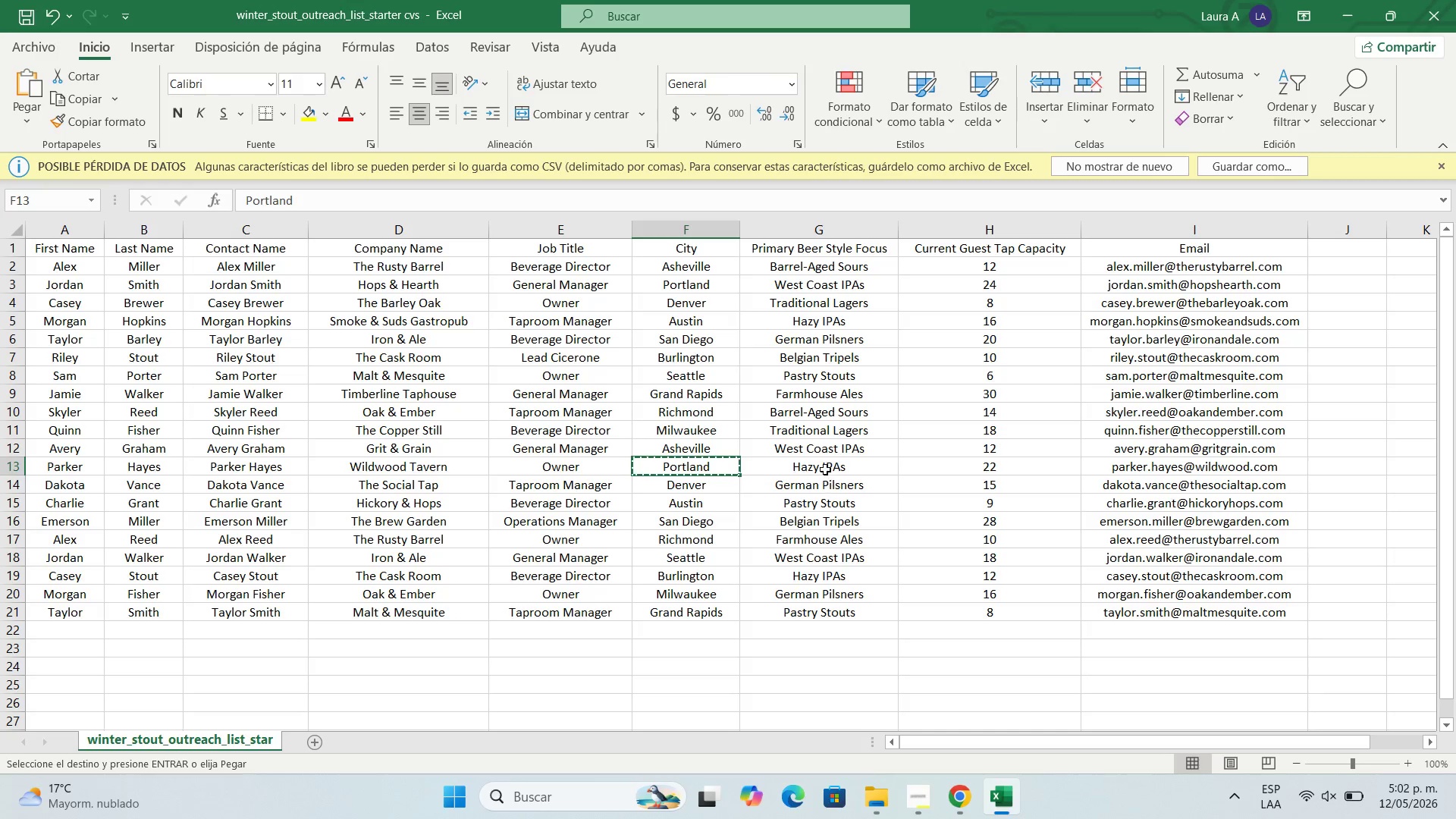 
left_click([825, 469])
 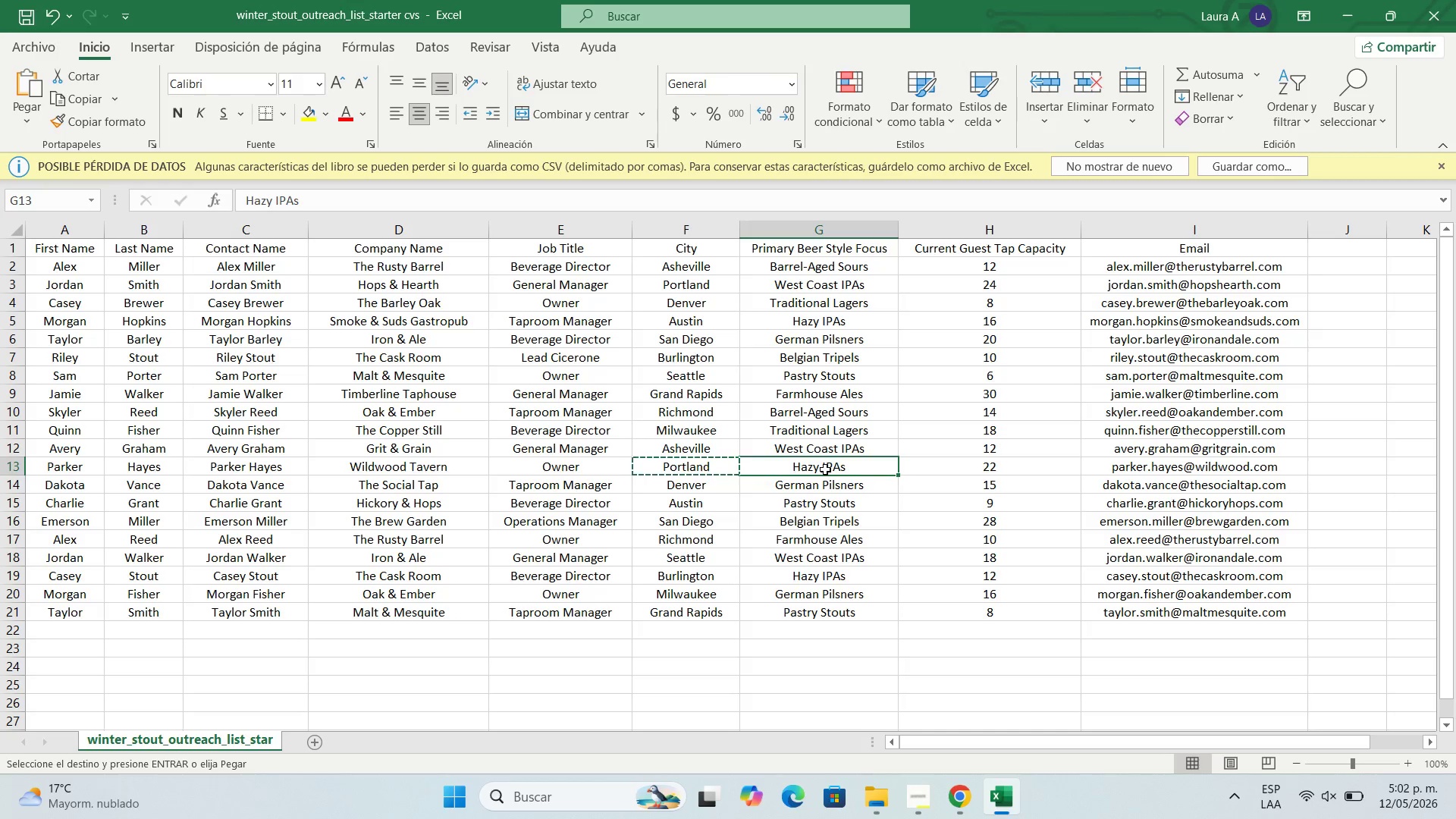 
key(Control+C)
 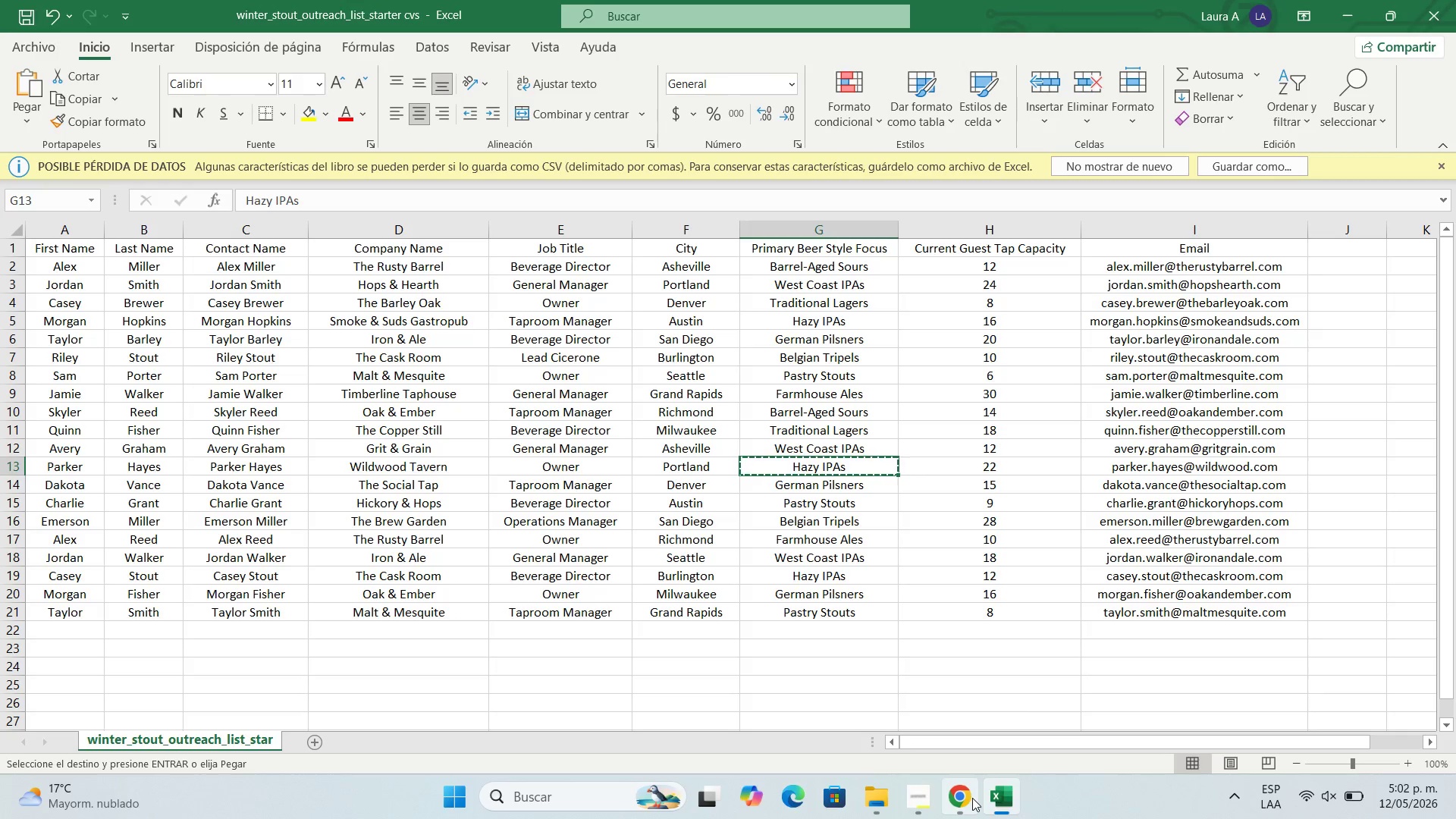 
left_click([972, 798])
 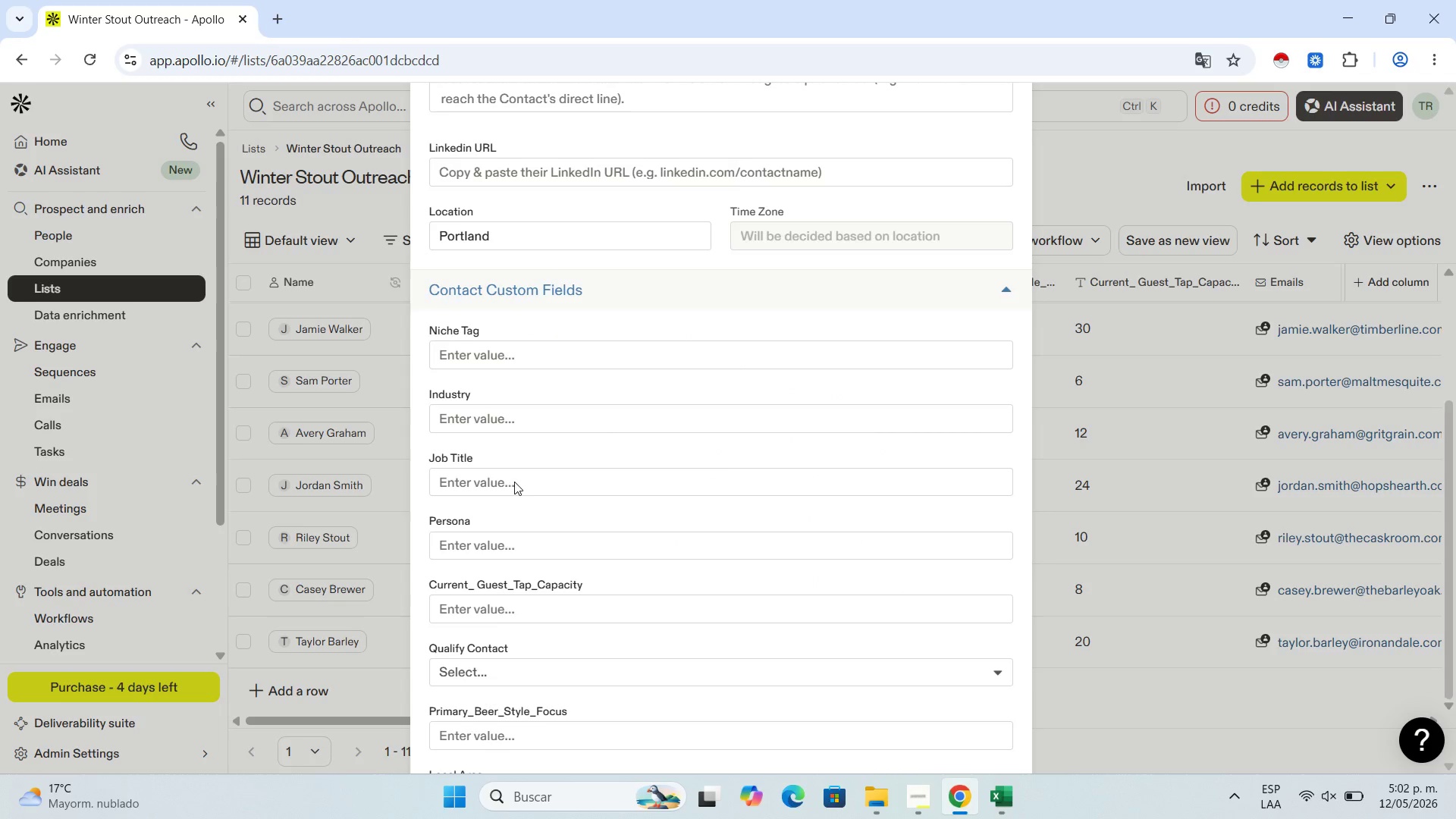 
scroll: coordinate [545, 522], scroll_direction: down, amount: 4.0
 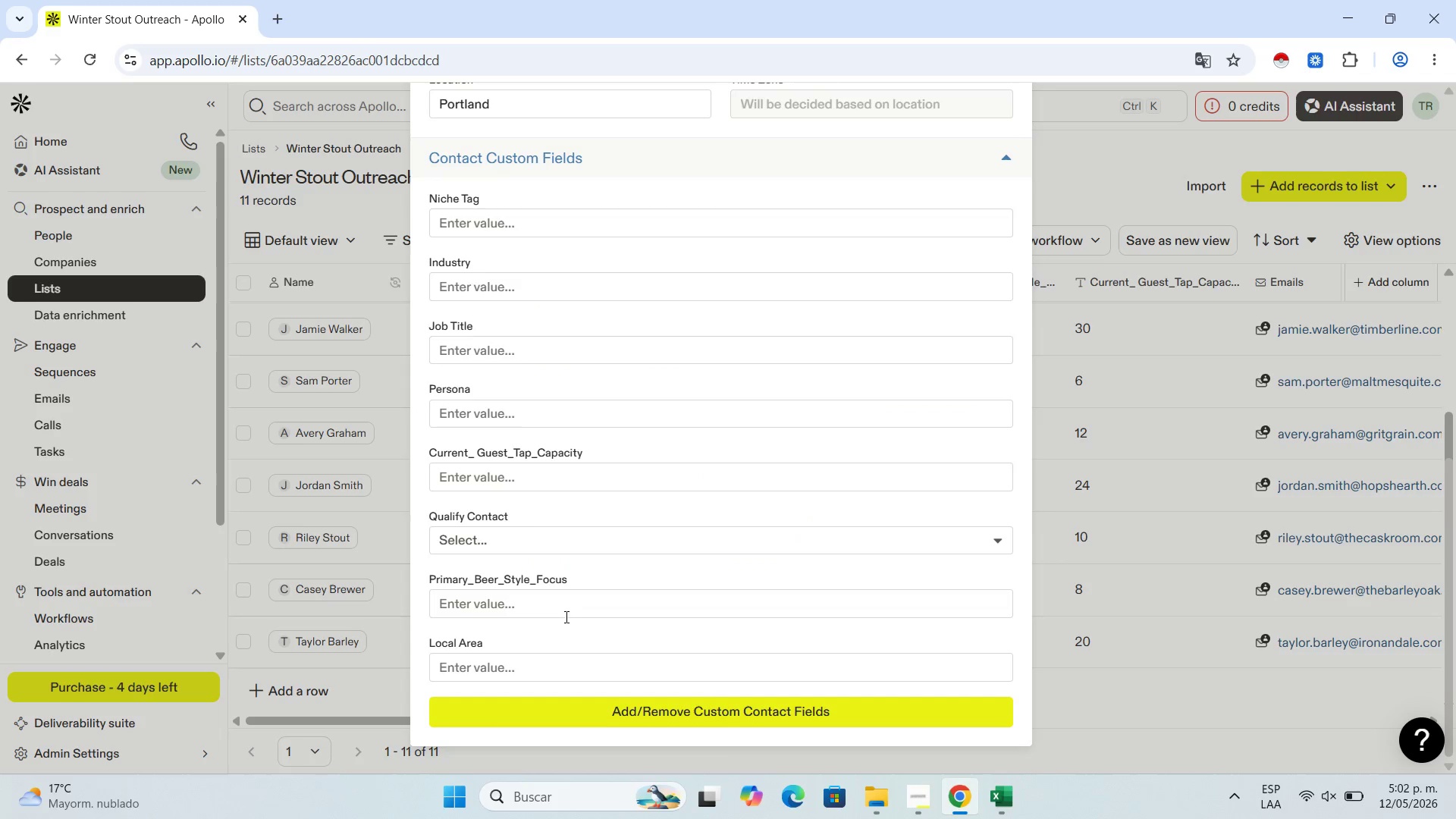 
left_click([562, 601])
 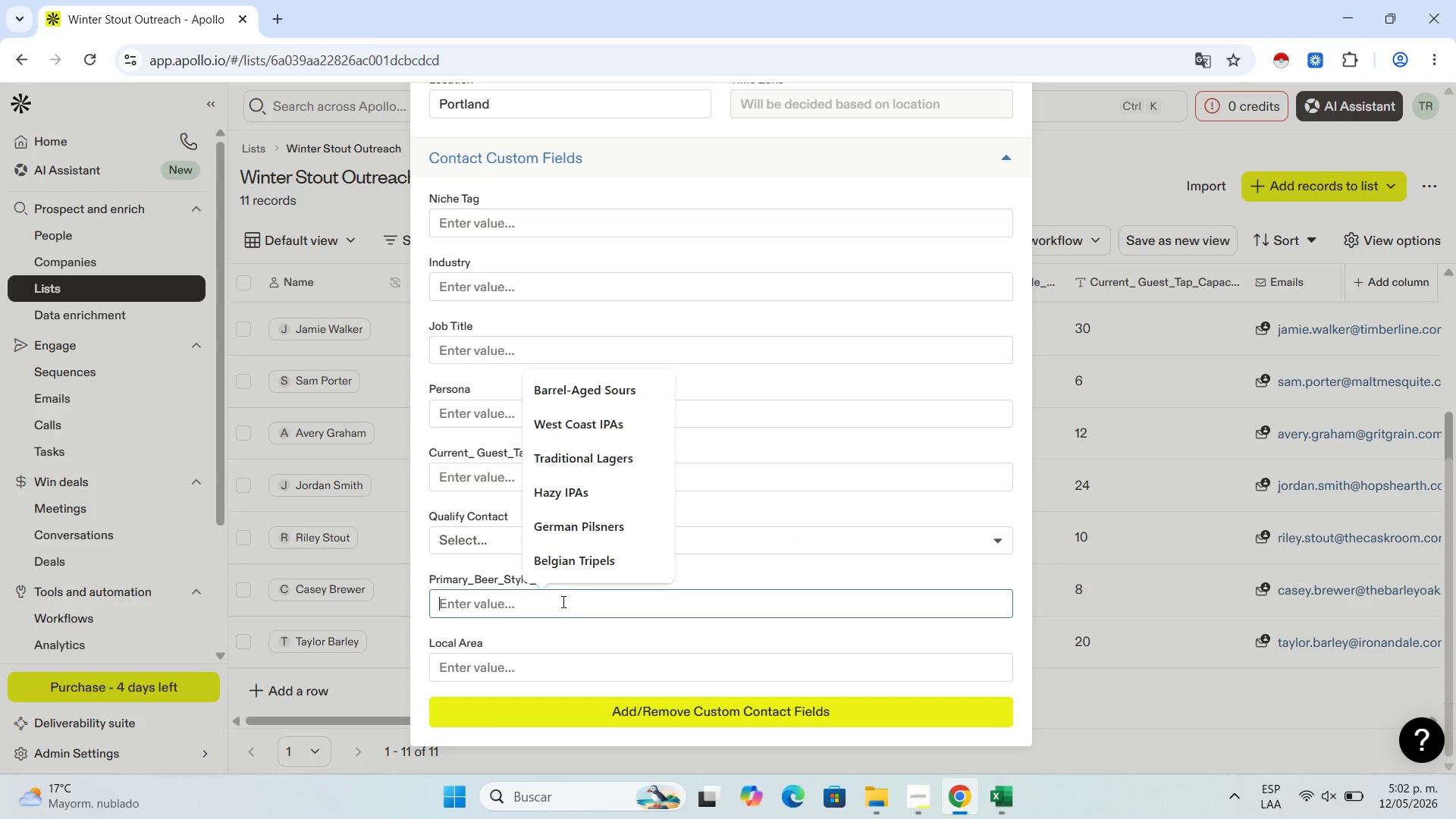 
key(Control+V)
 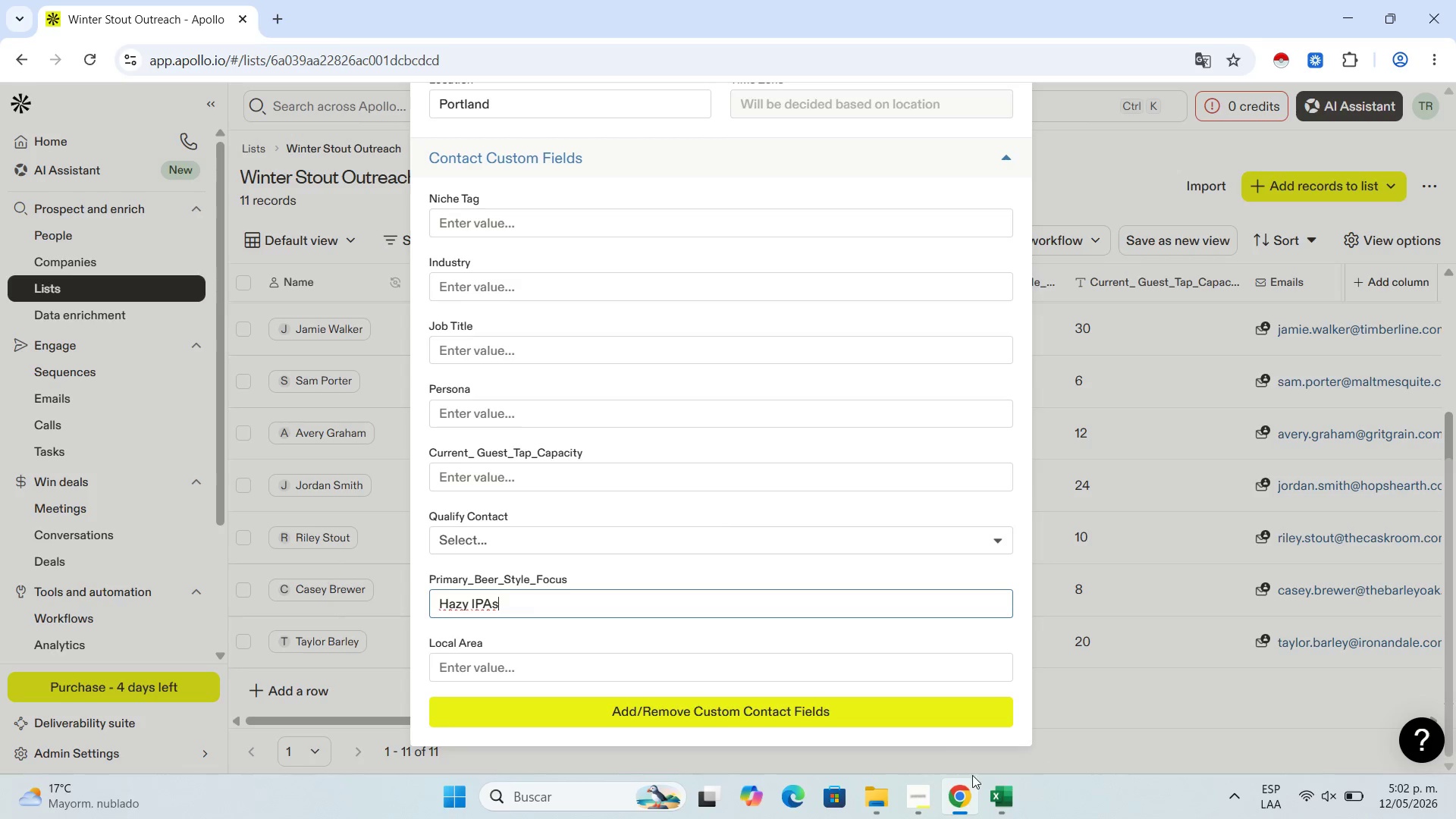 
left_click([1007, 796])
 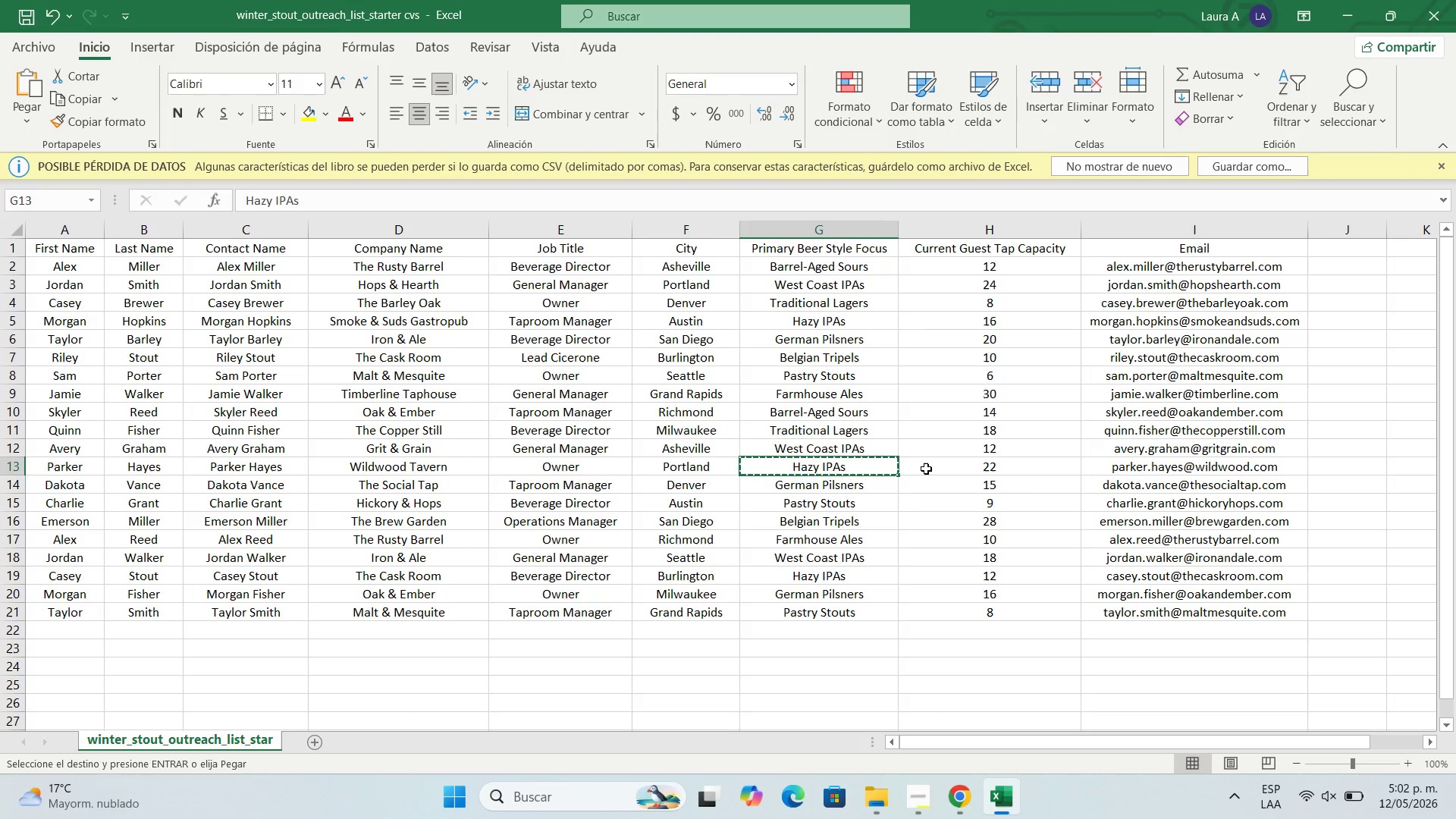 
left_click([926, 469])
 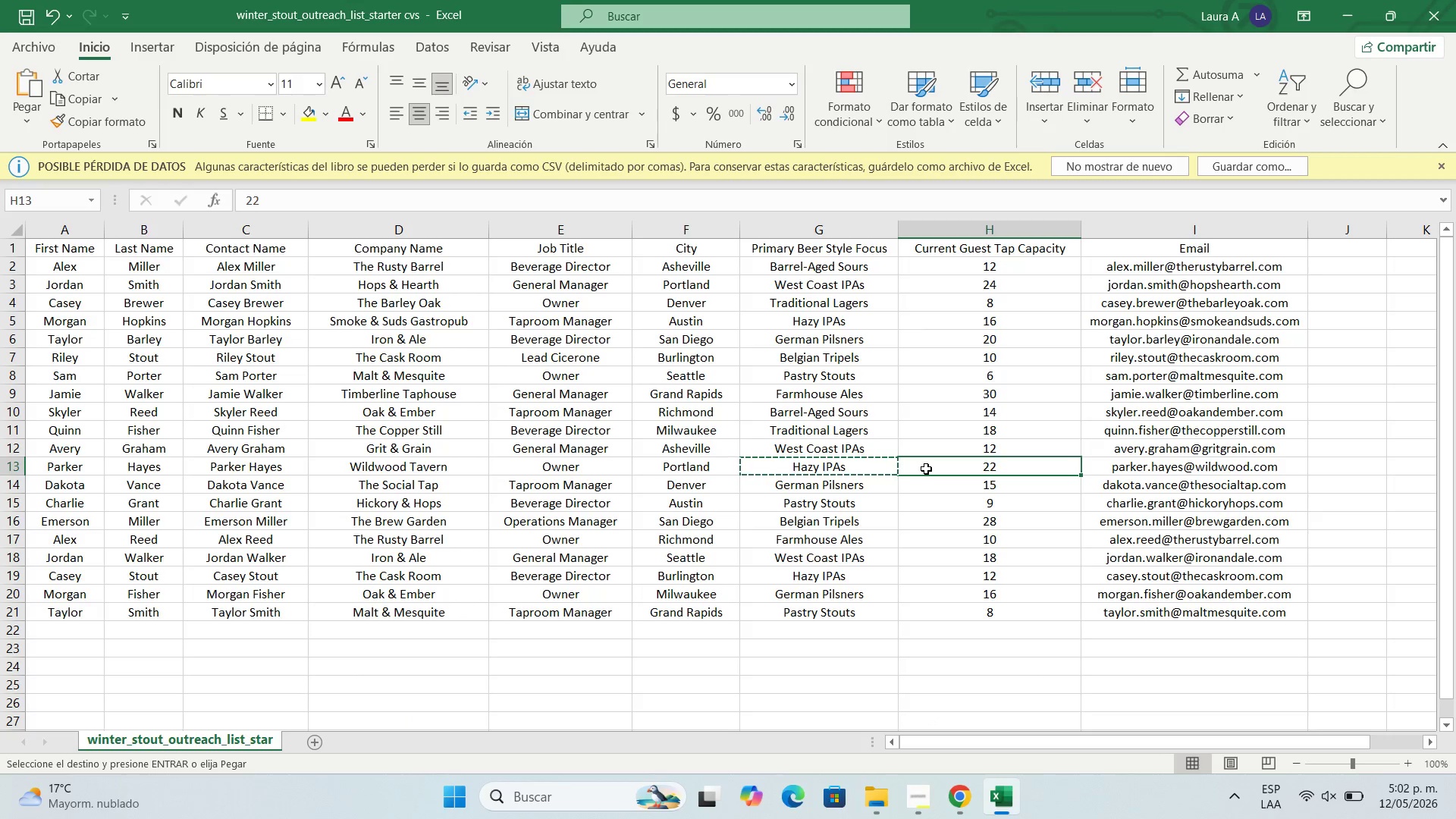 
key(Control+C)
 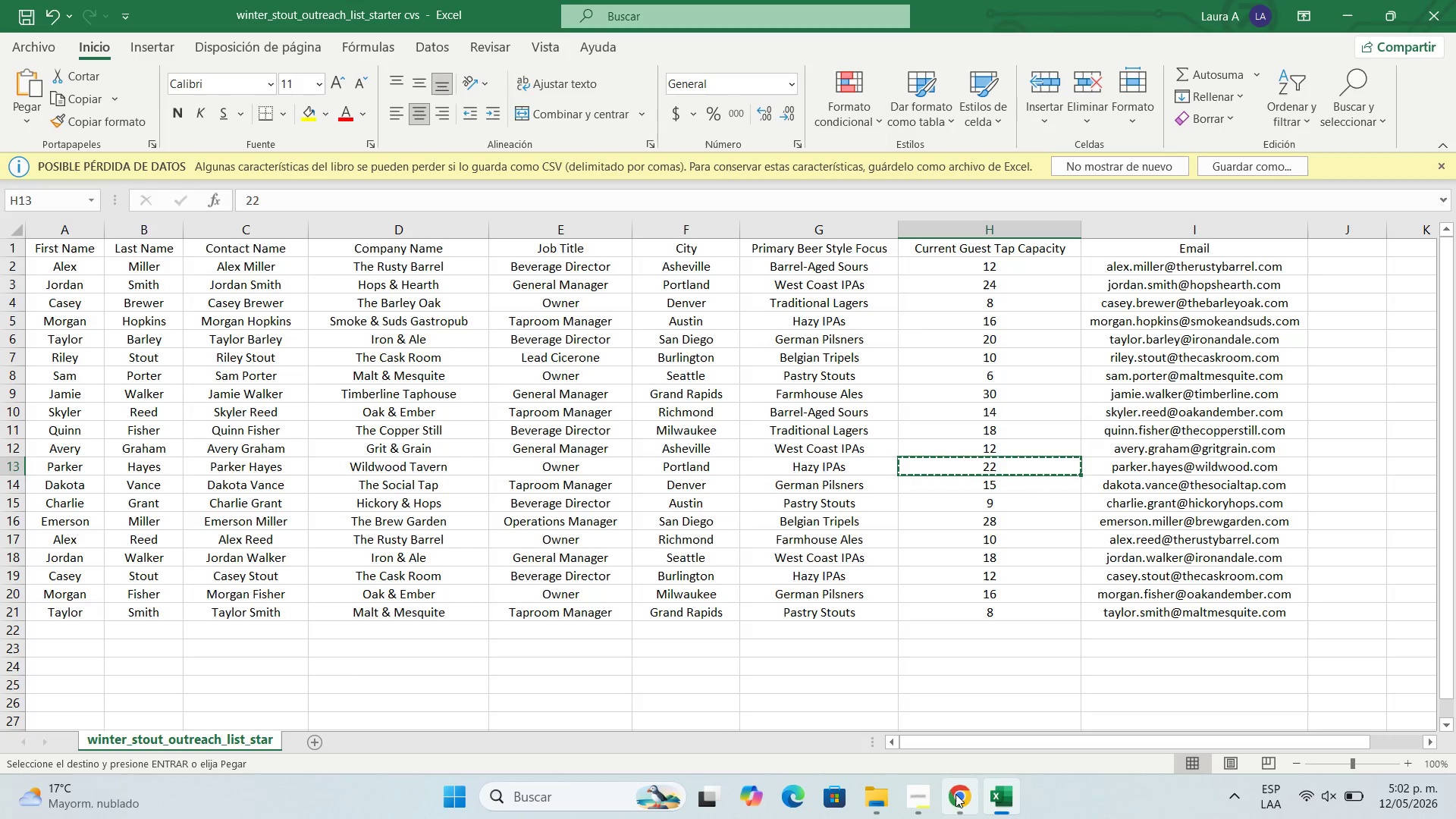 
left_click([942, 810])
 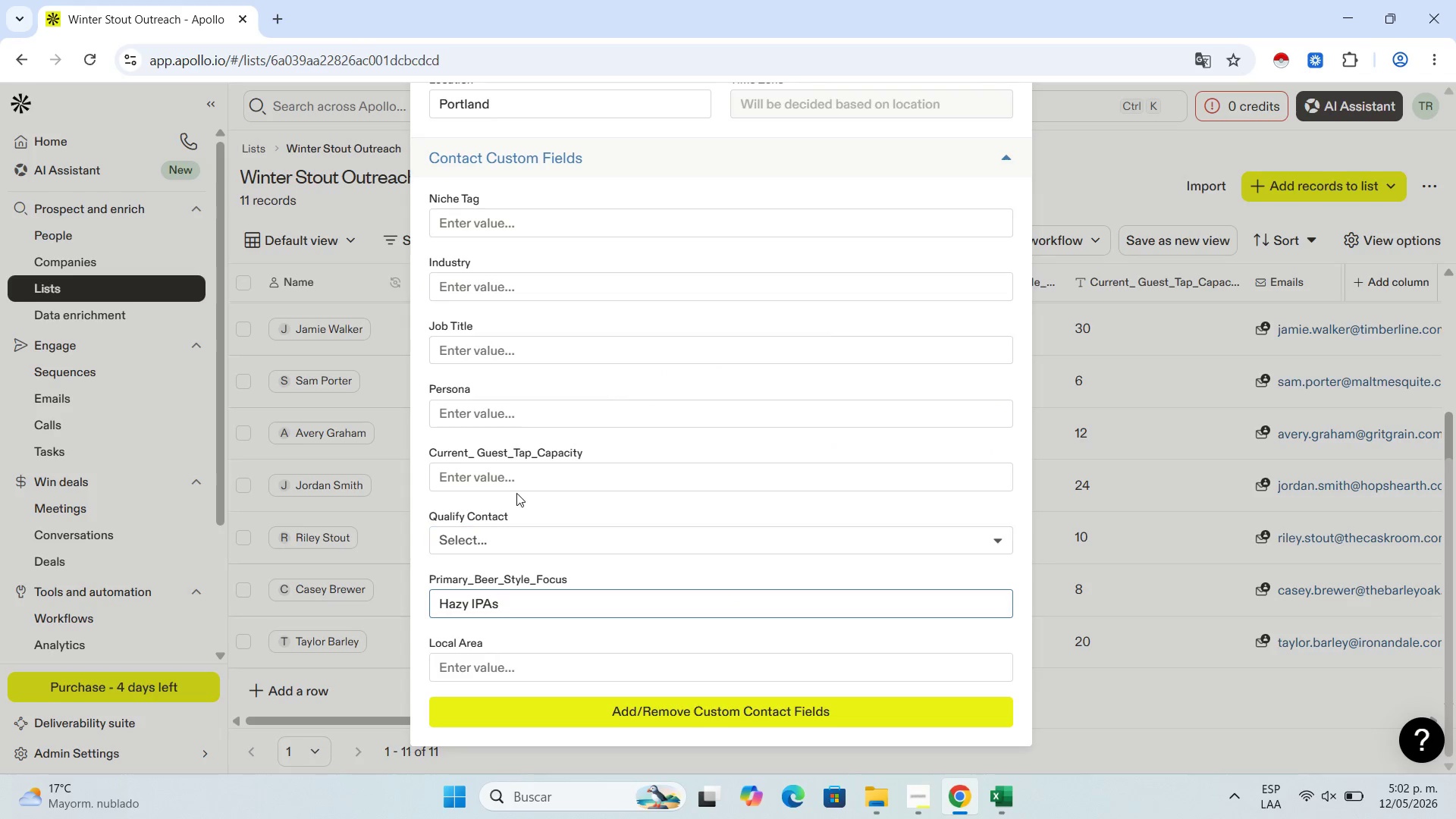 
left_click([518, 480])
 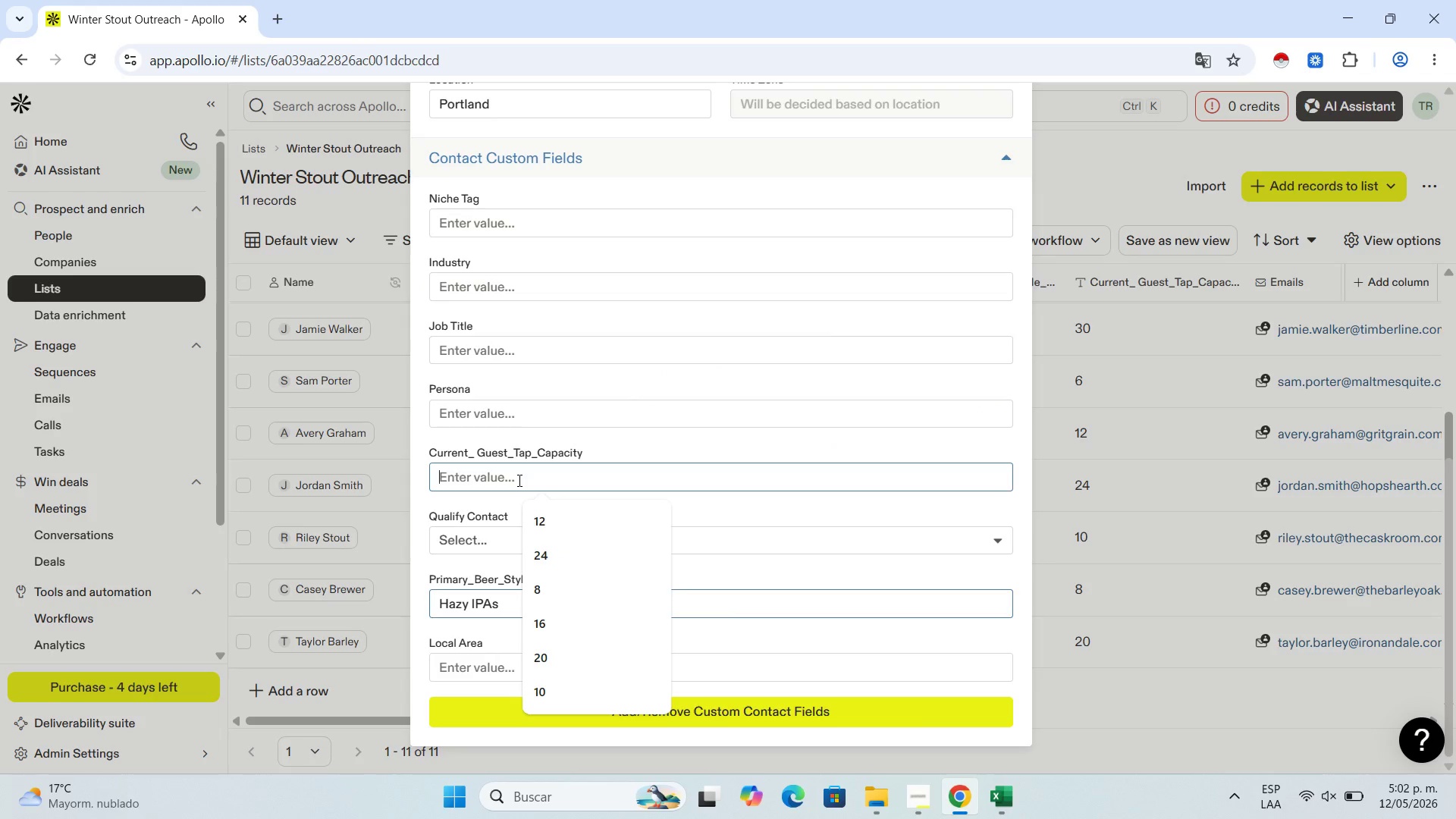 
key(Control+V)
 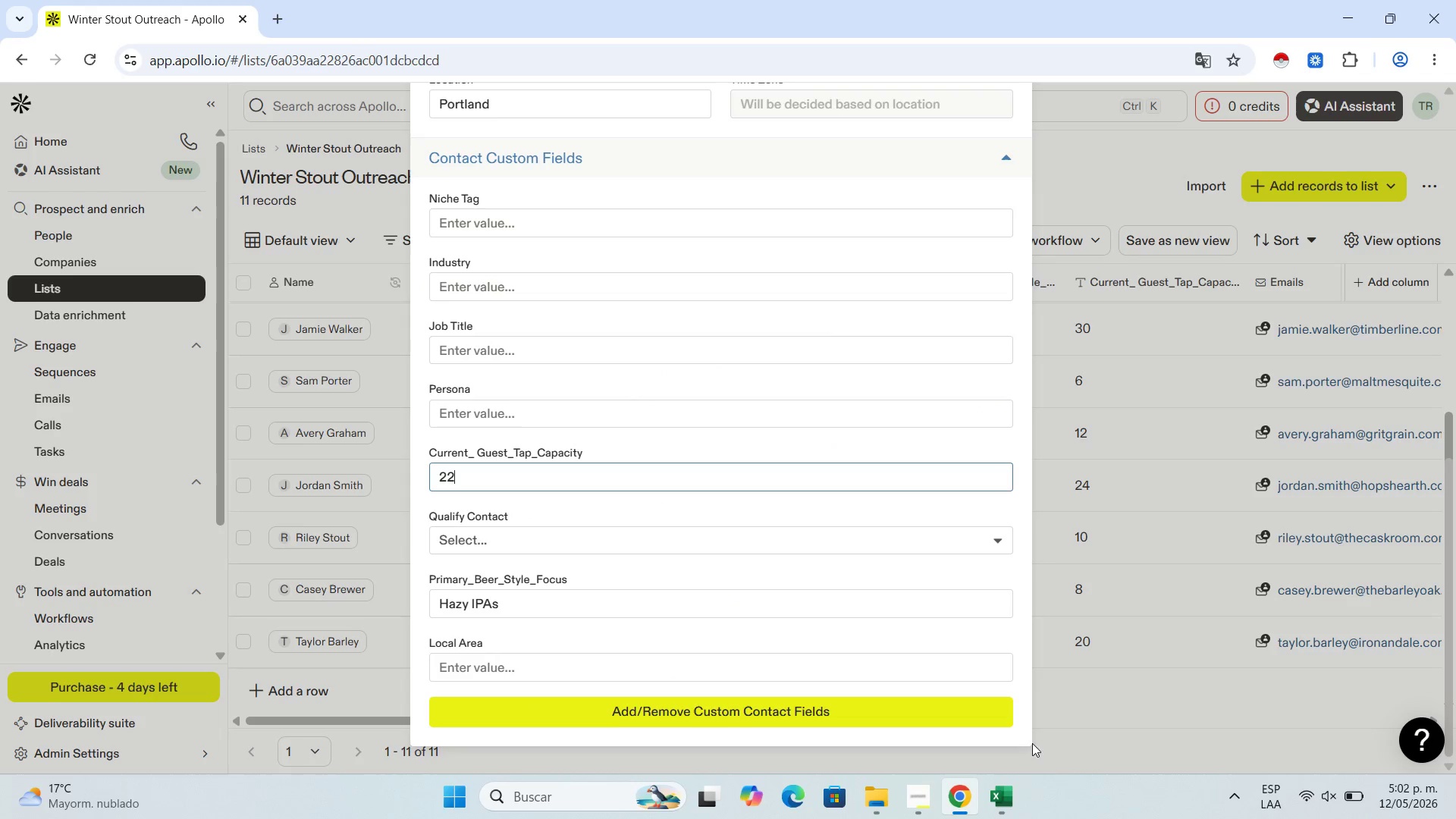 
left_click([999, 806])
 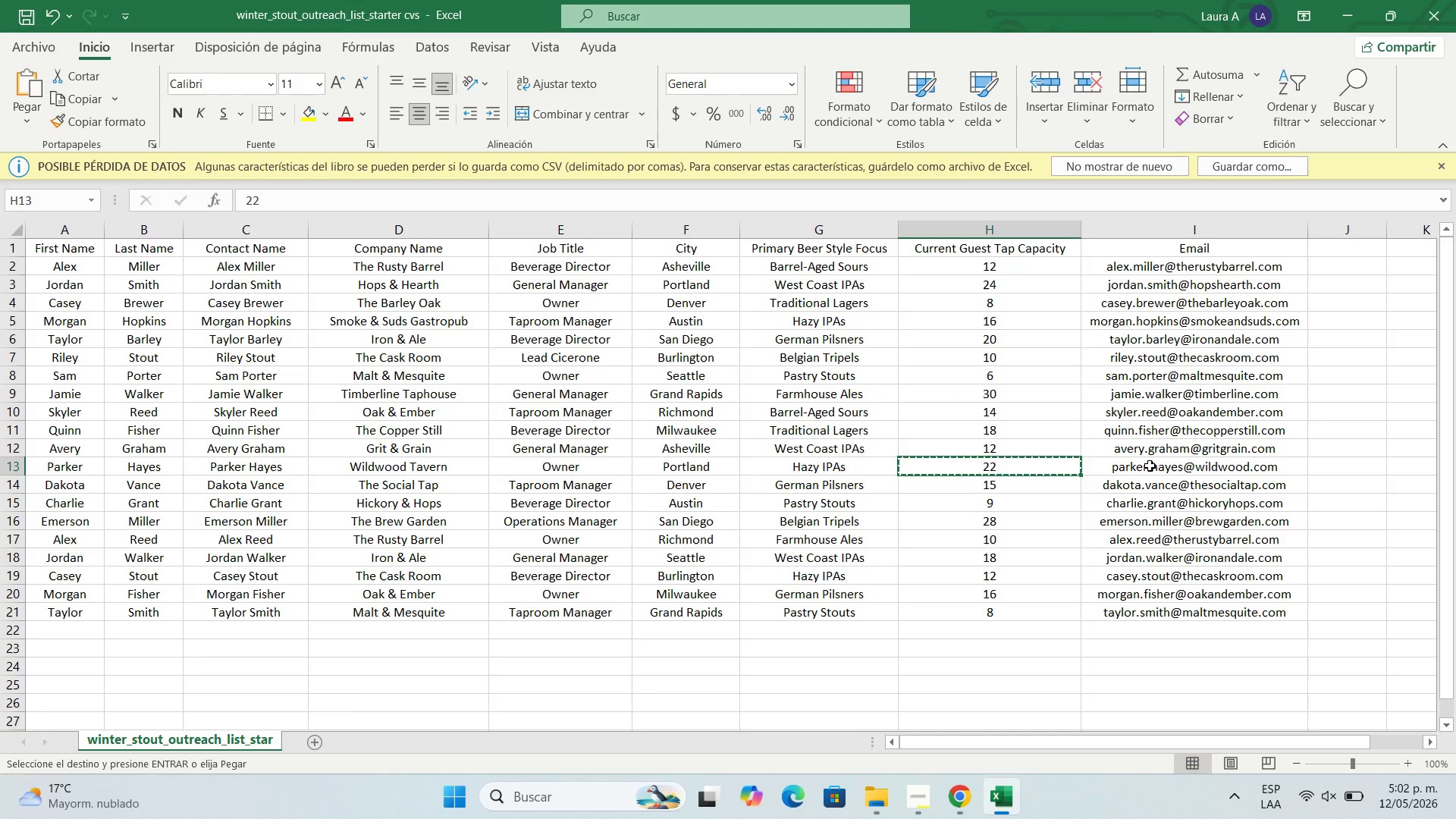 
key(Control+C)
 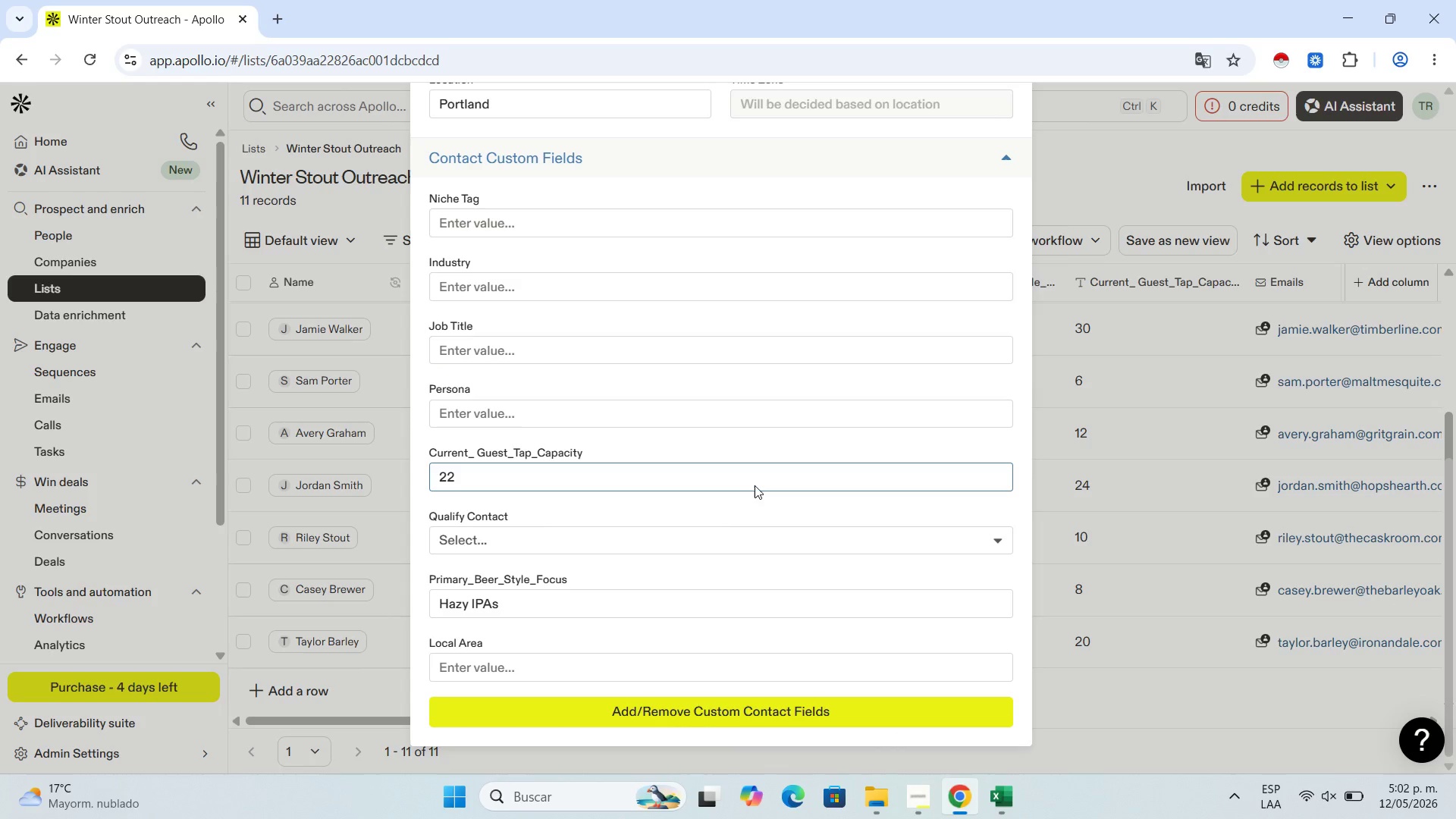 
scroll: coordinate [743, 472], scroll_direction: up, amount: 10.0
 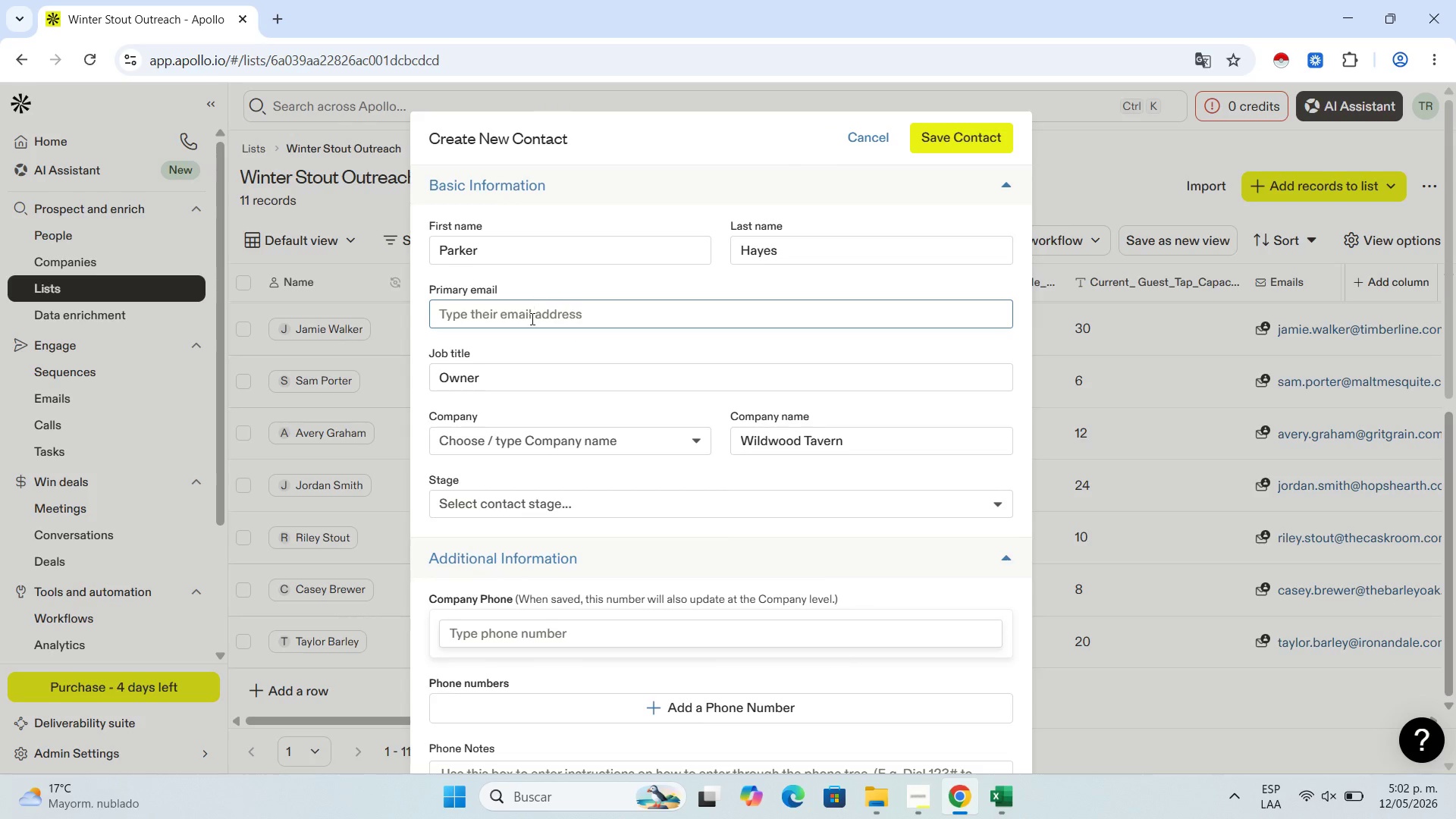 
left_click([531, 318])
 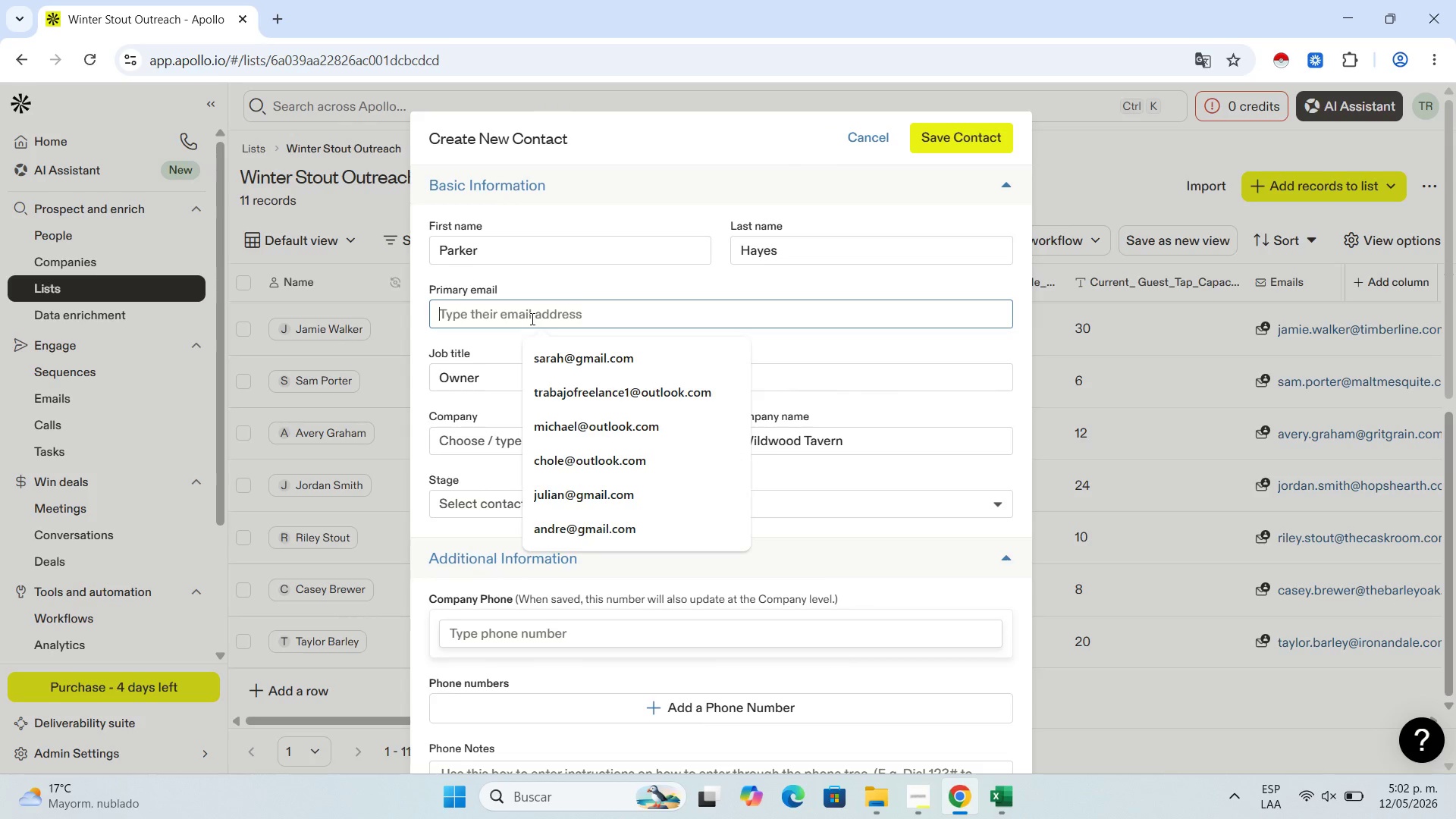 
key(Control+V)
 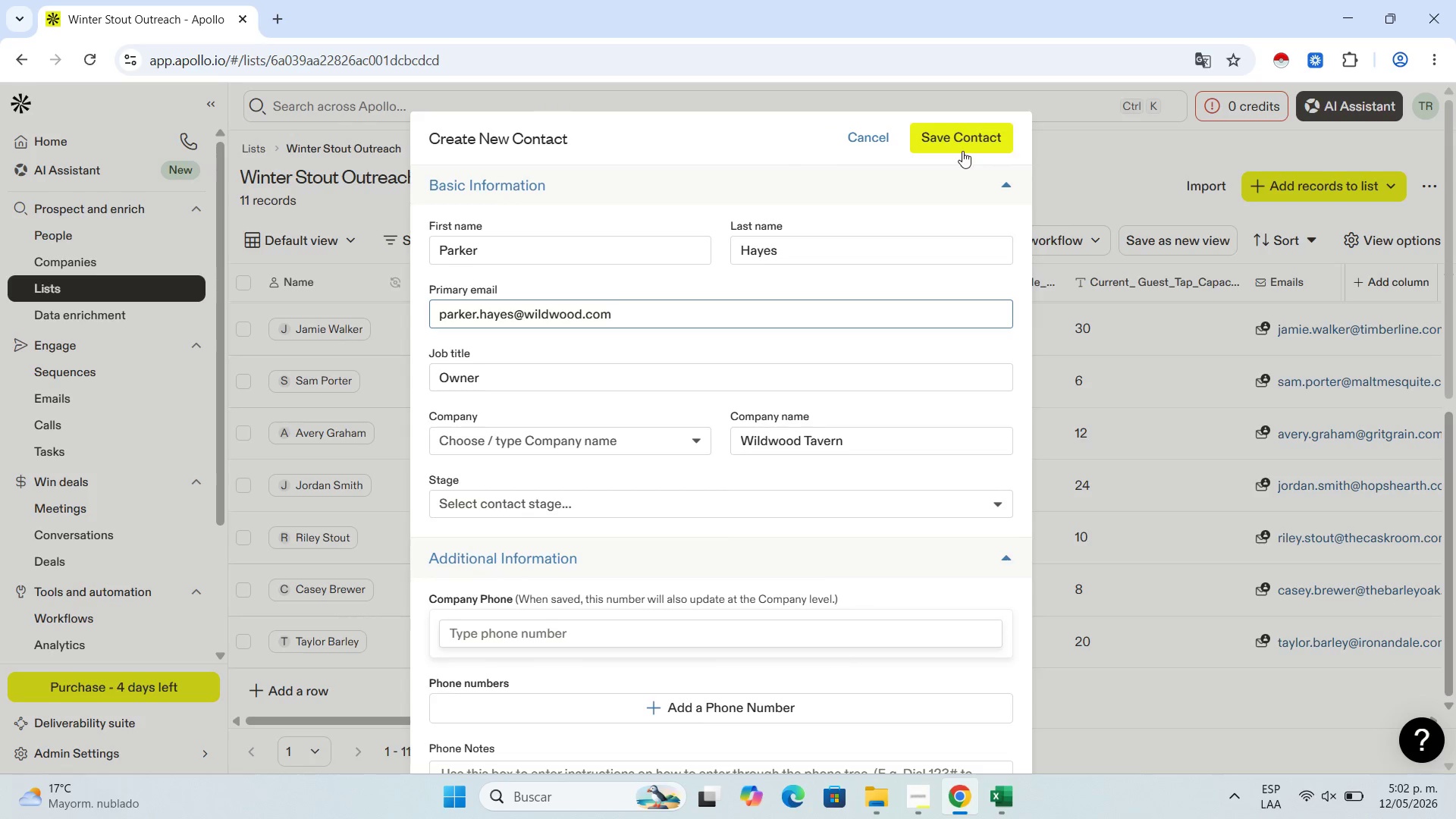 
left_click([962, 149])
 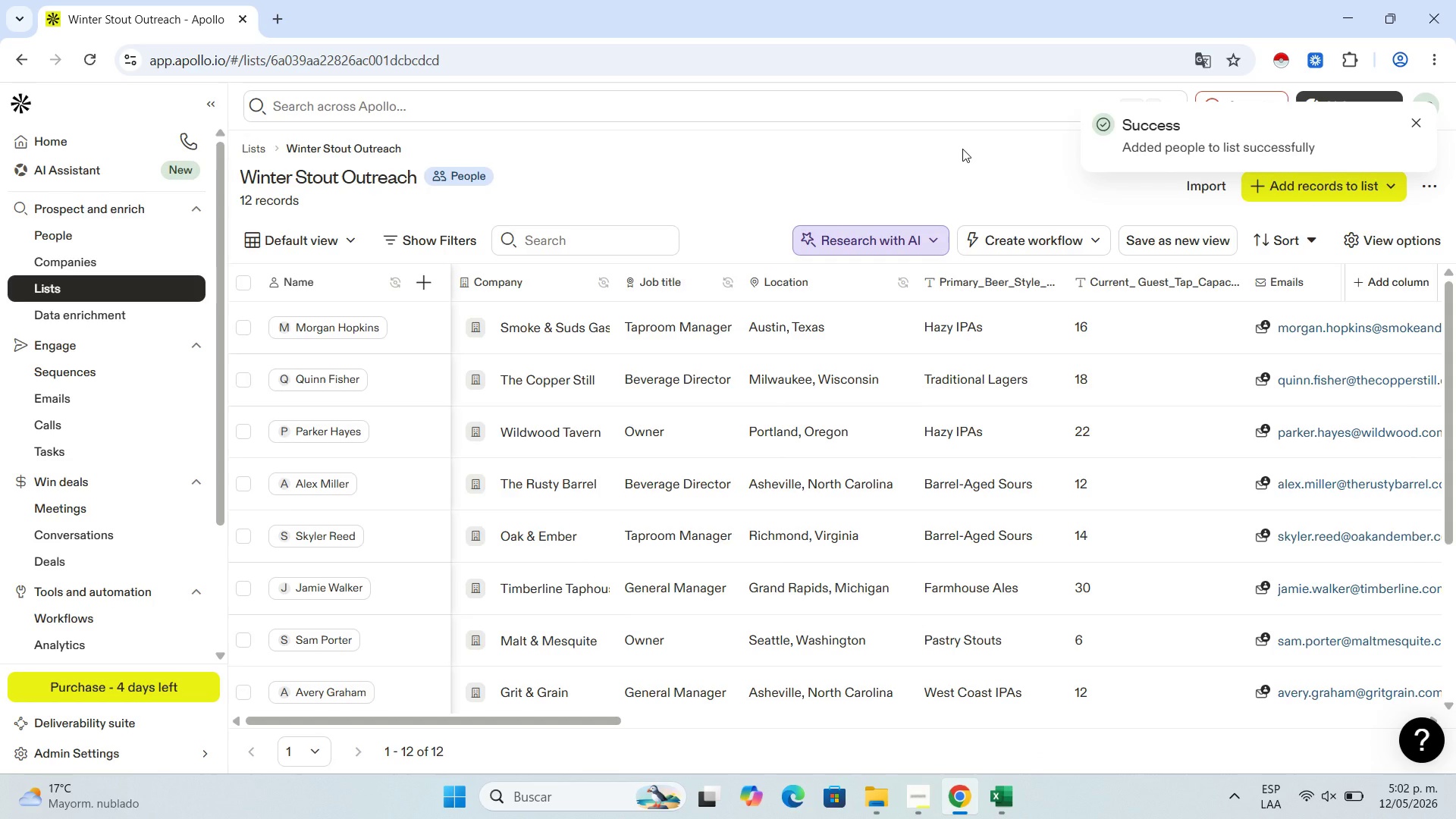 
wait(10.45)
 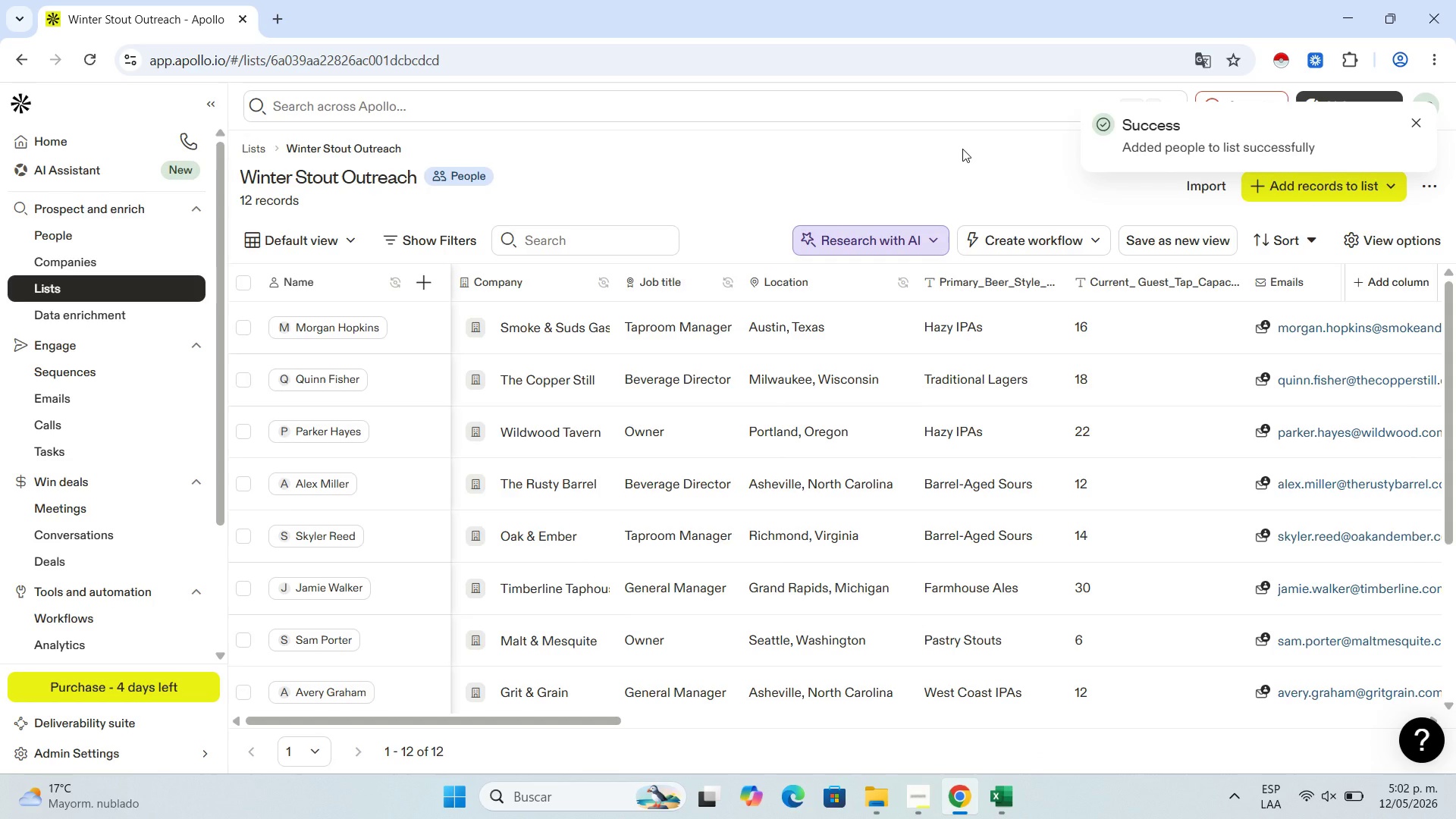 
scroll: coordinate [684, 435], scroll_direction: down, amount: 3.0
 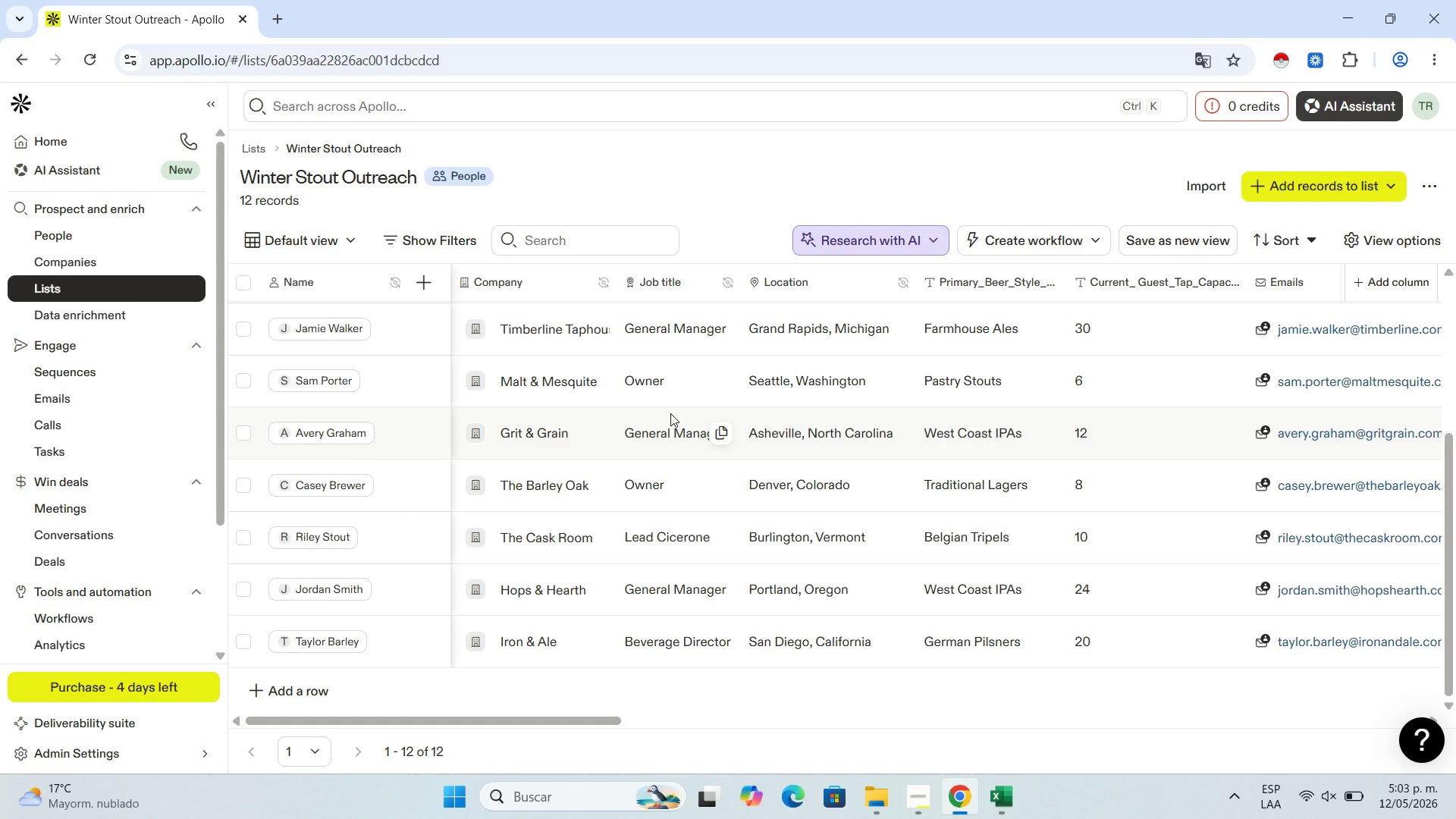 
wait(42.66)
 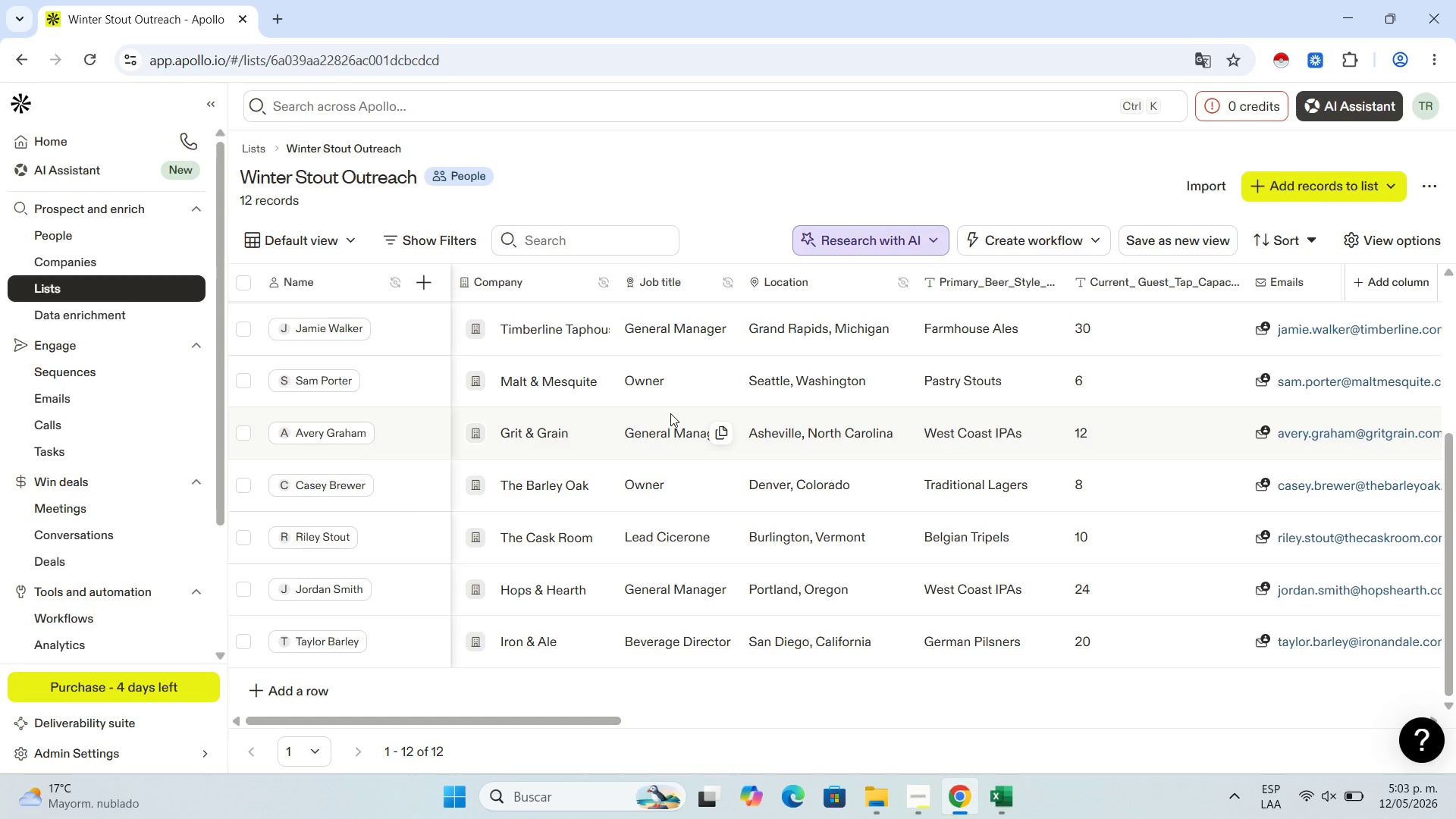 
left_click([303, 690])
 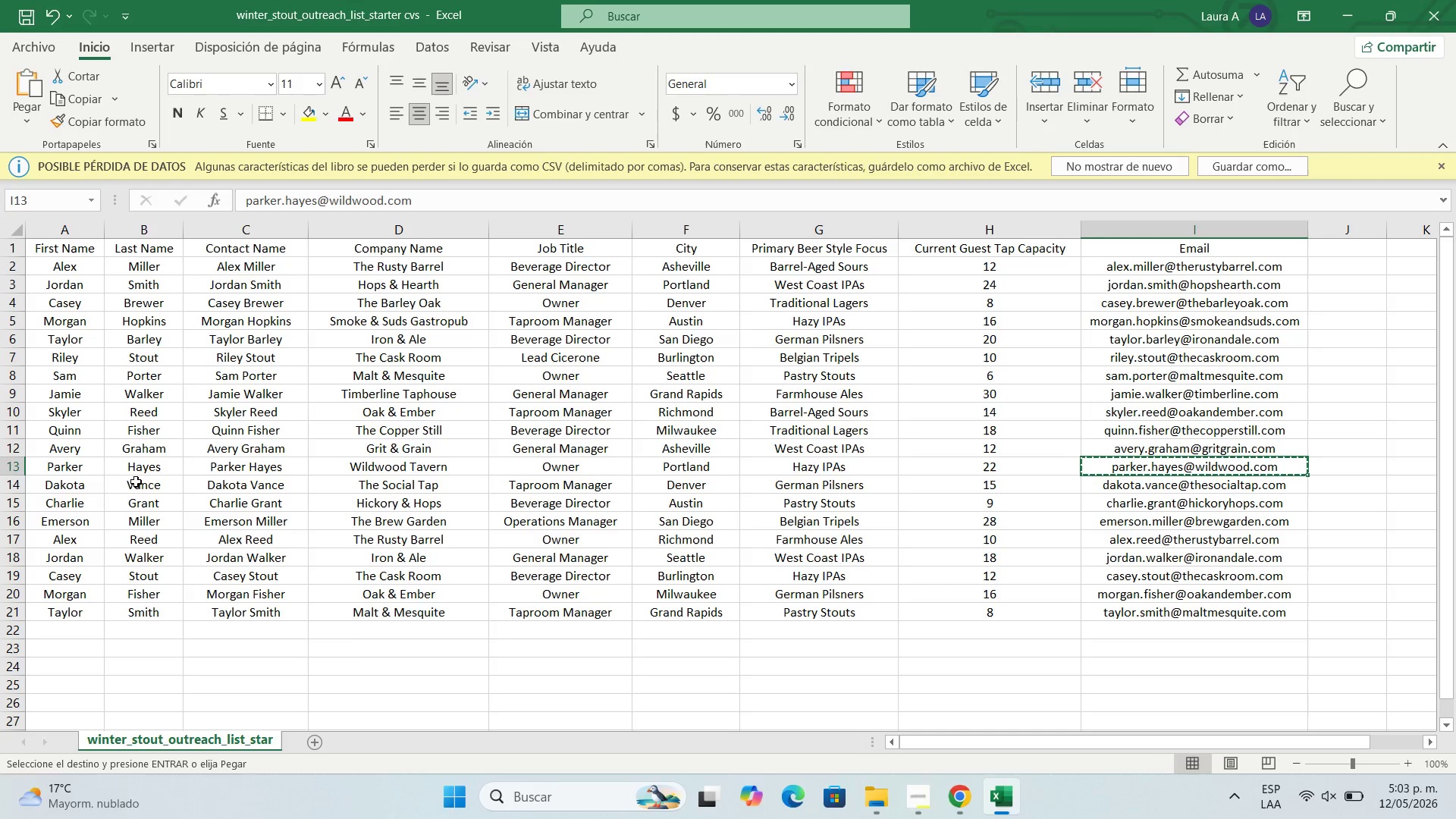 
left_click([48, 487])
 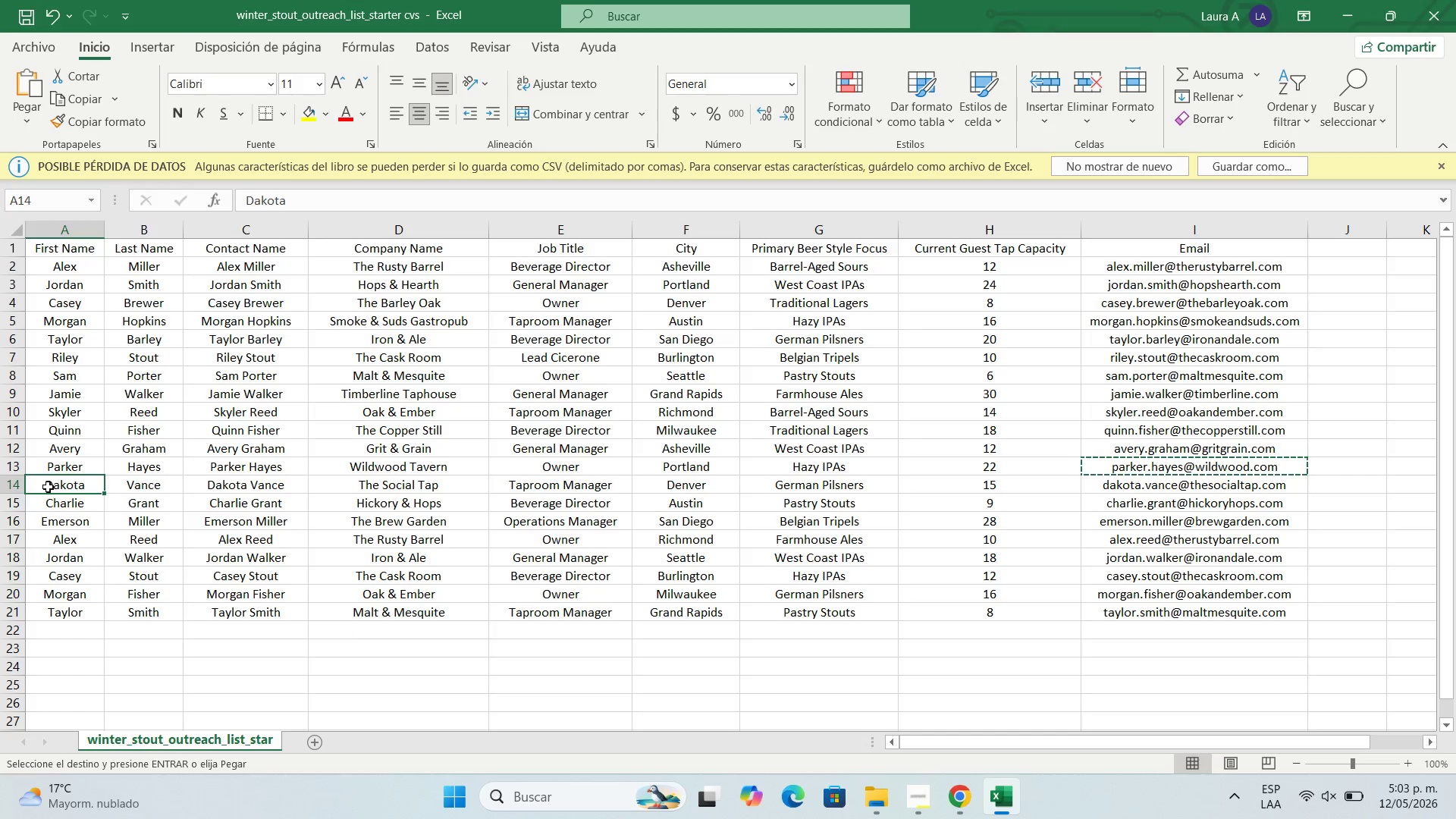 
key(Control+C)
 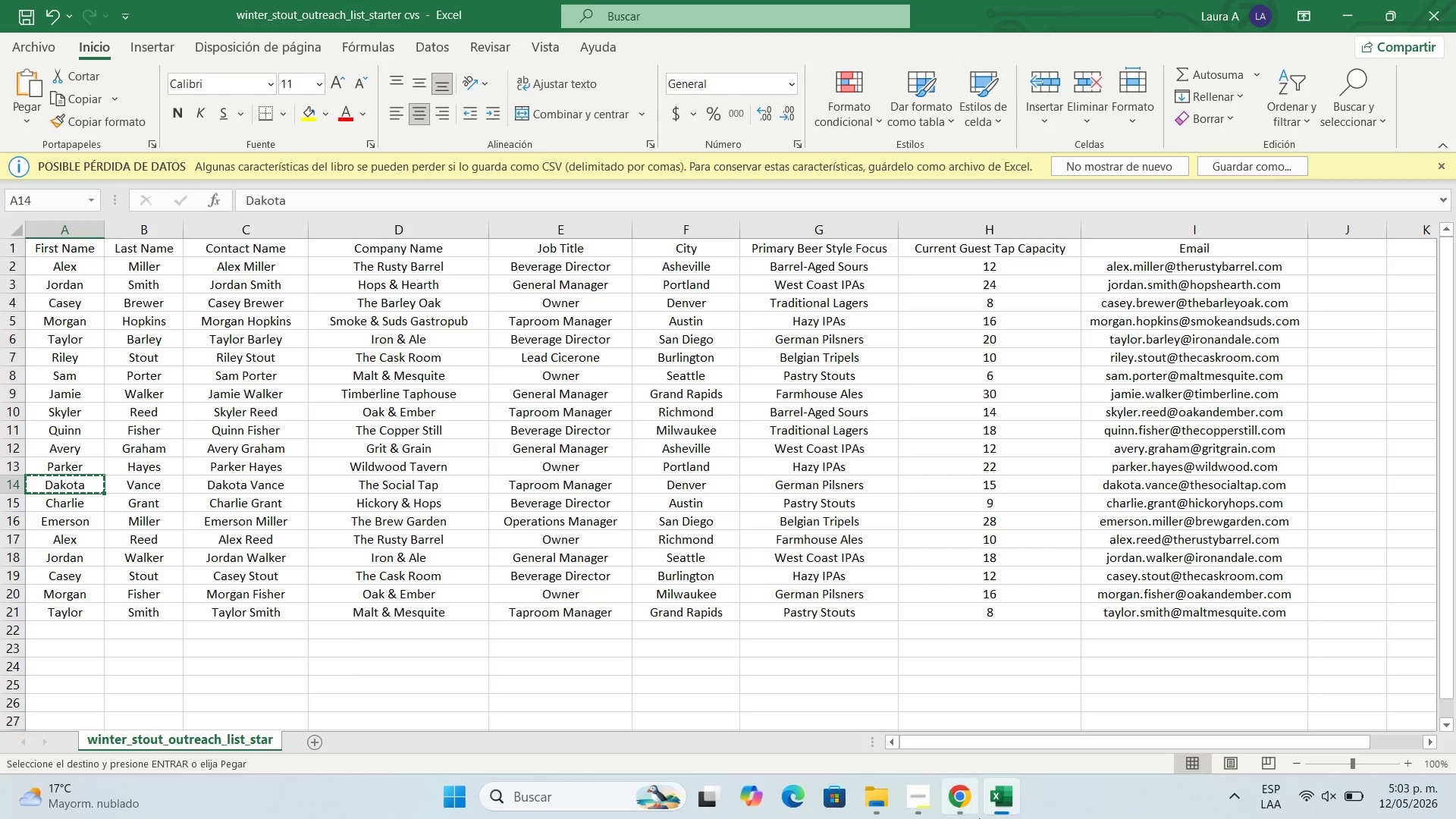 
left_click([960, 818])
 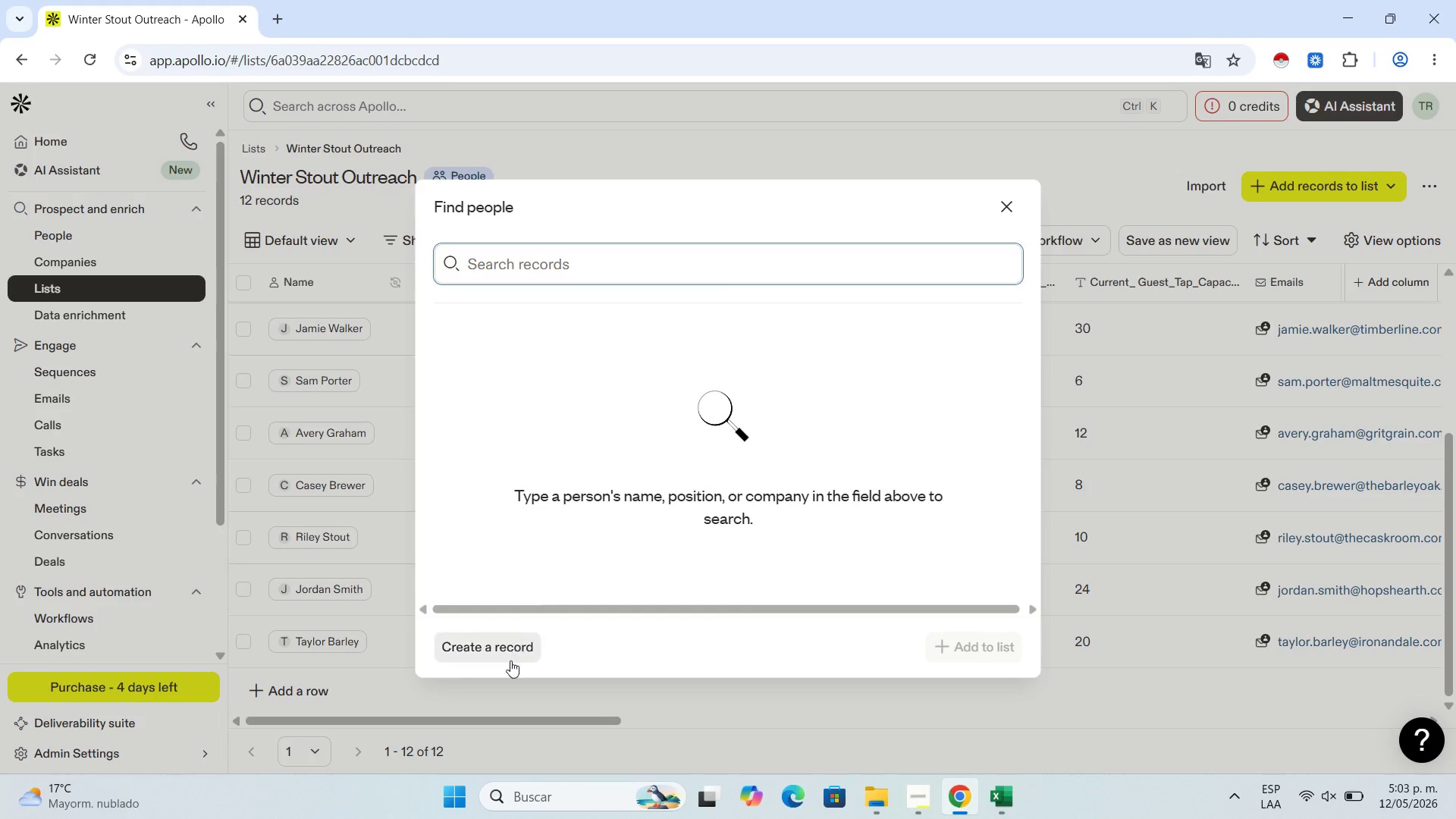 
left_click([510, 638])
 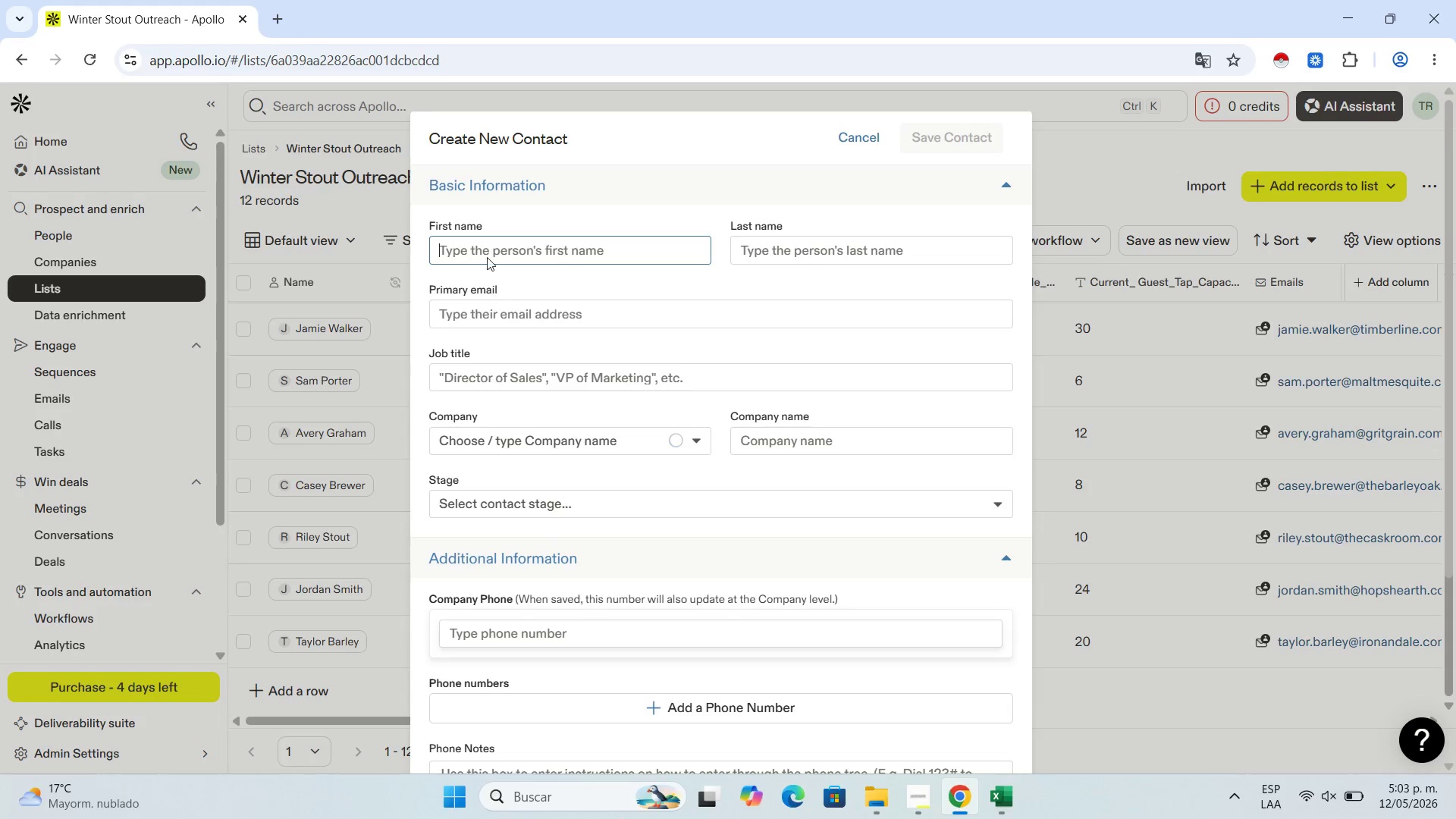 
key(Control+V)
 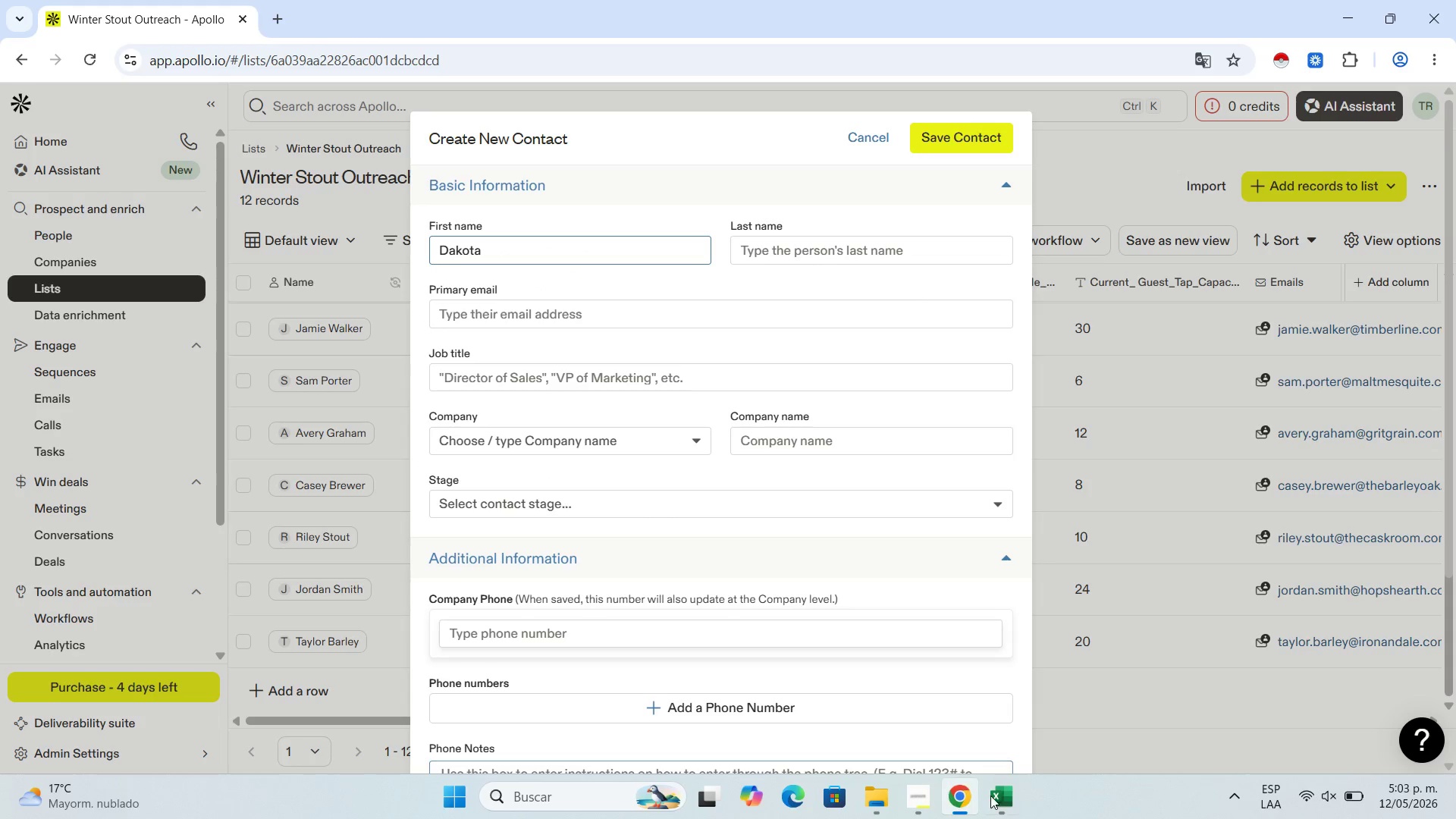 
left_click([990, 795])
 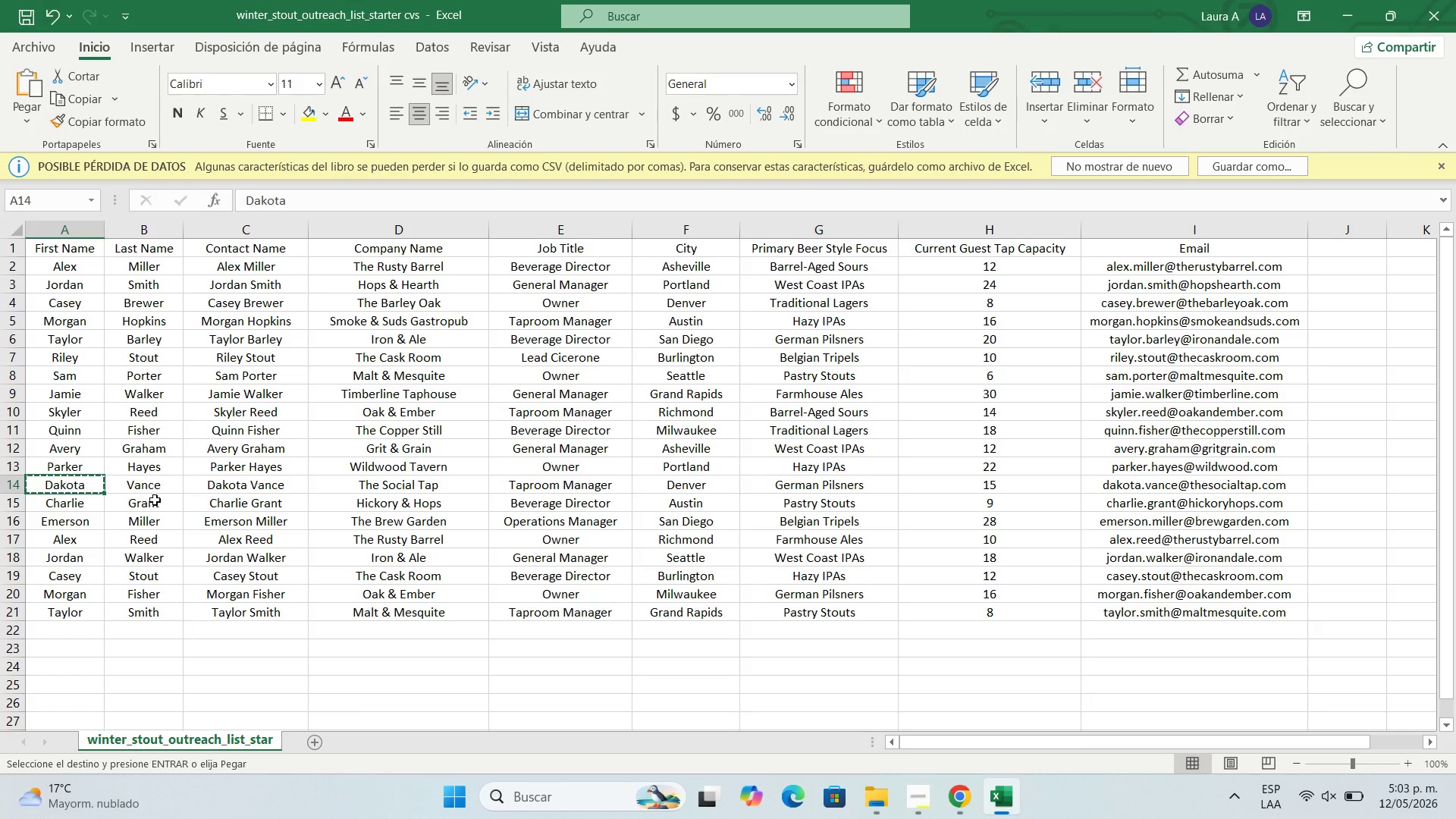 
left_click([162, 488])
 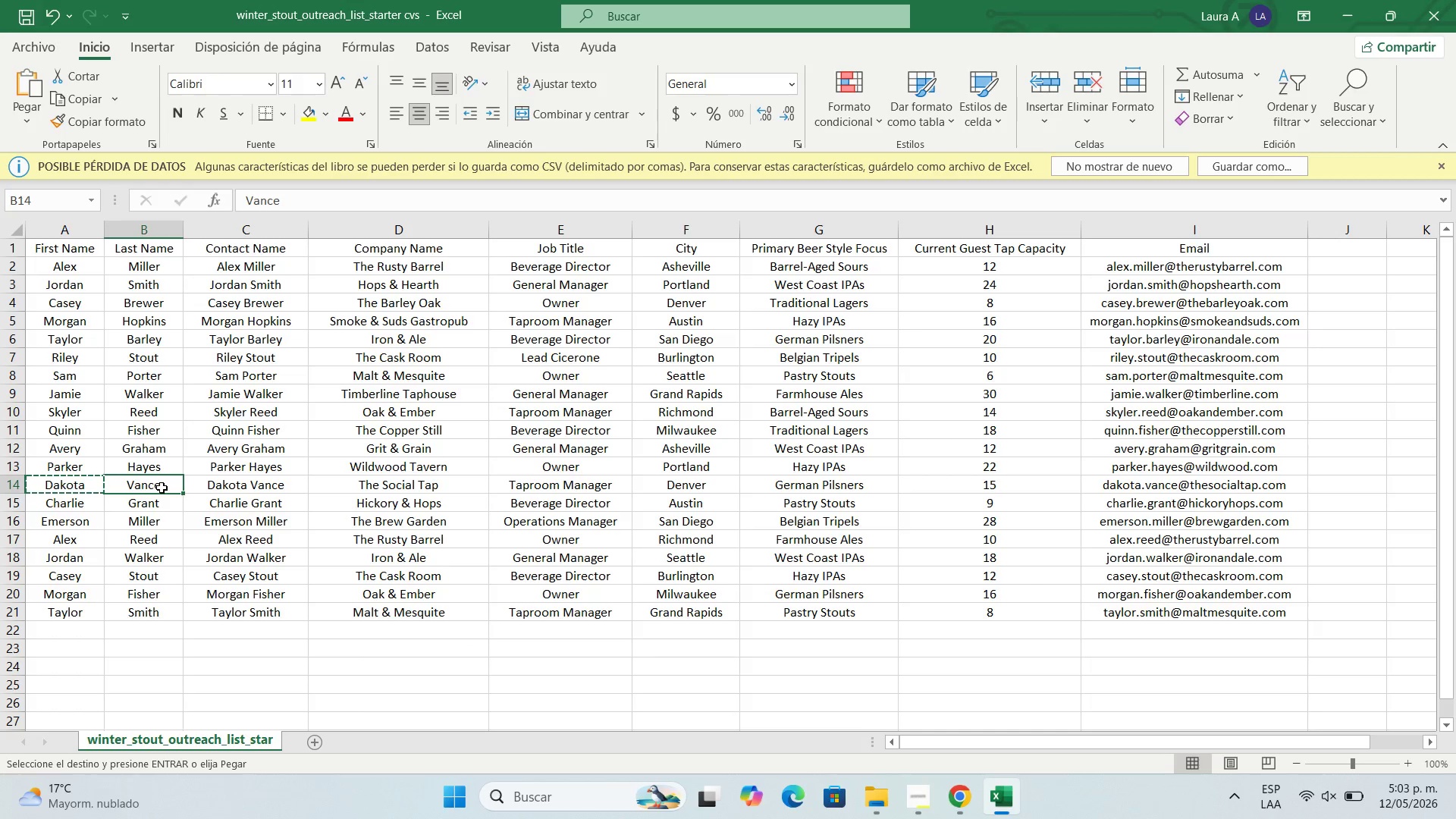 
key(Control+C)
 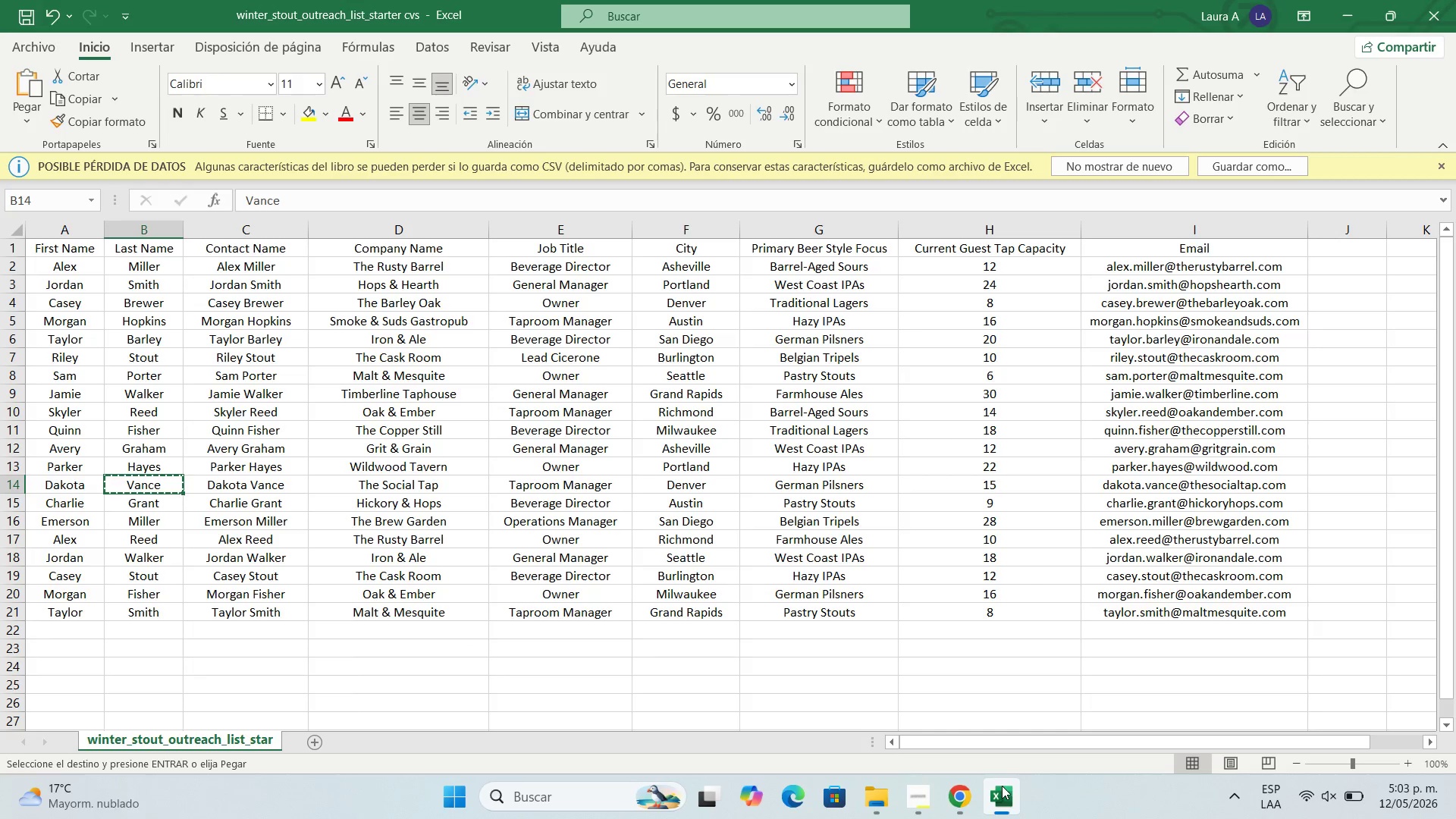 
left_click([959, 799])
 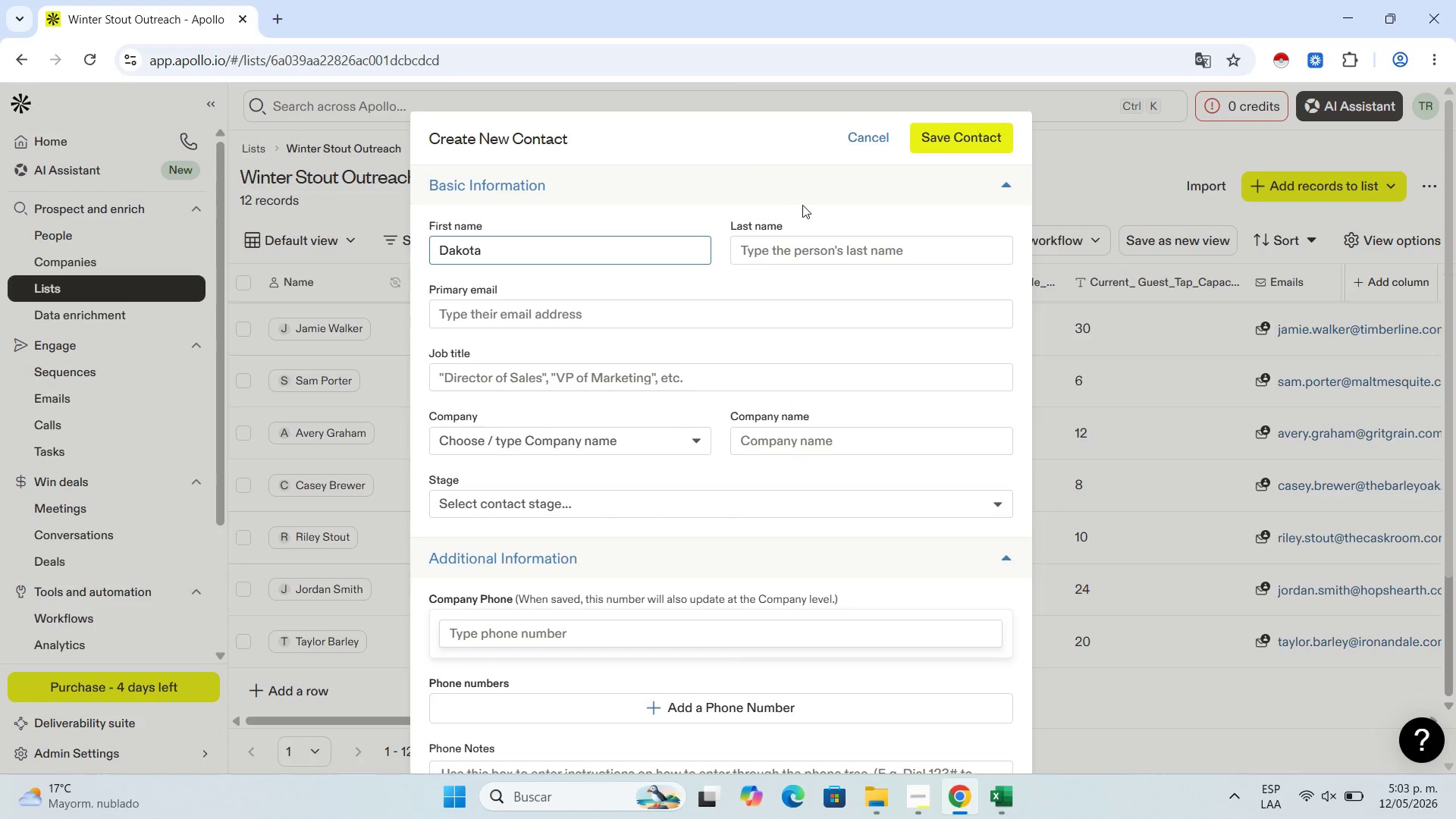 
left_click([807, 242])
 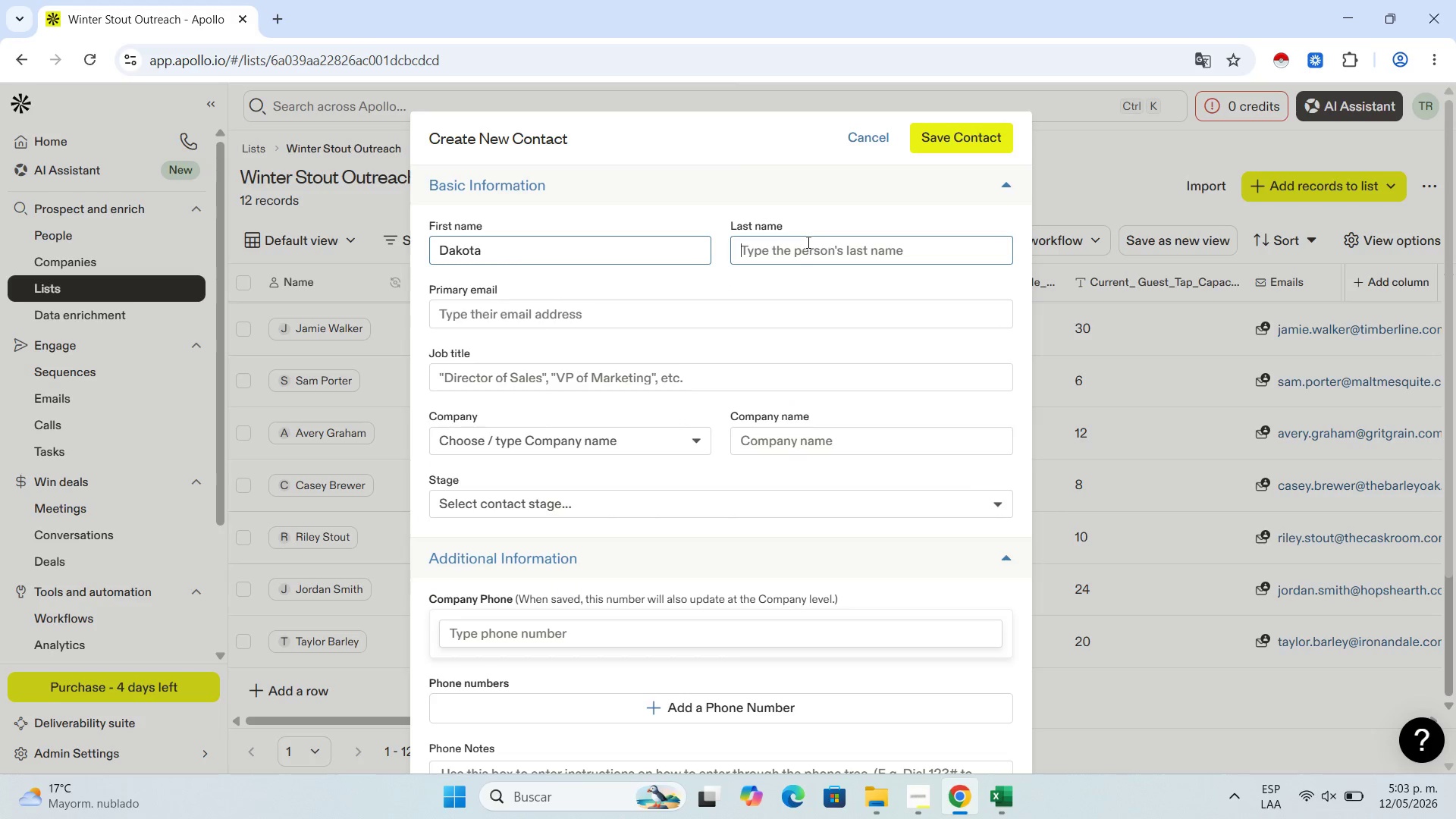 
key(Control+V)
 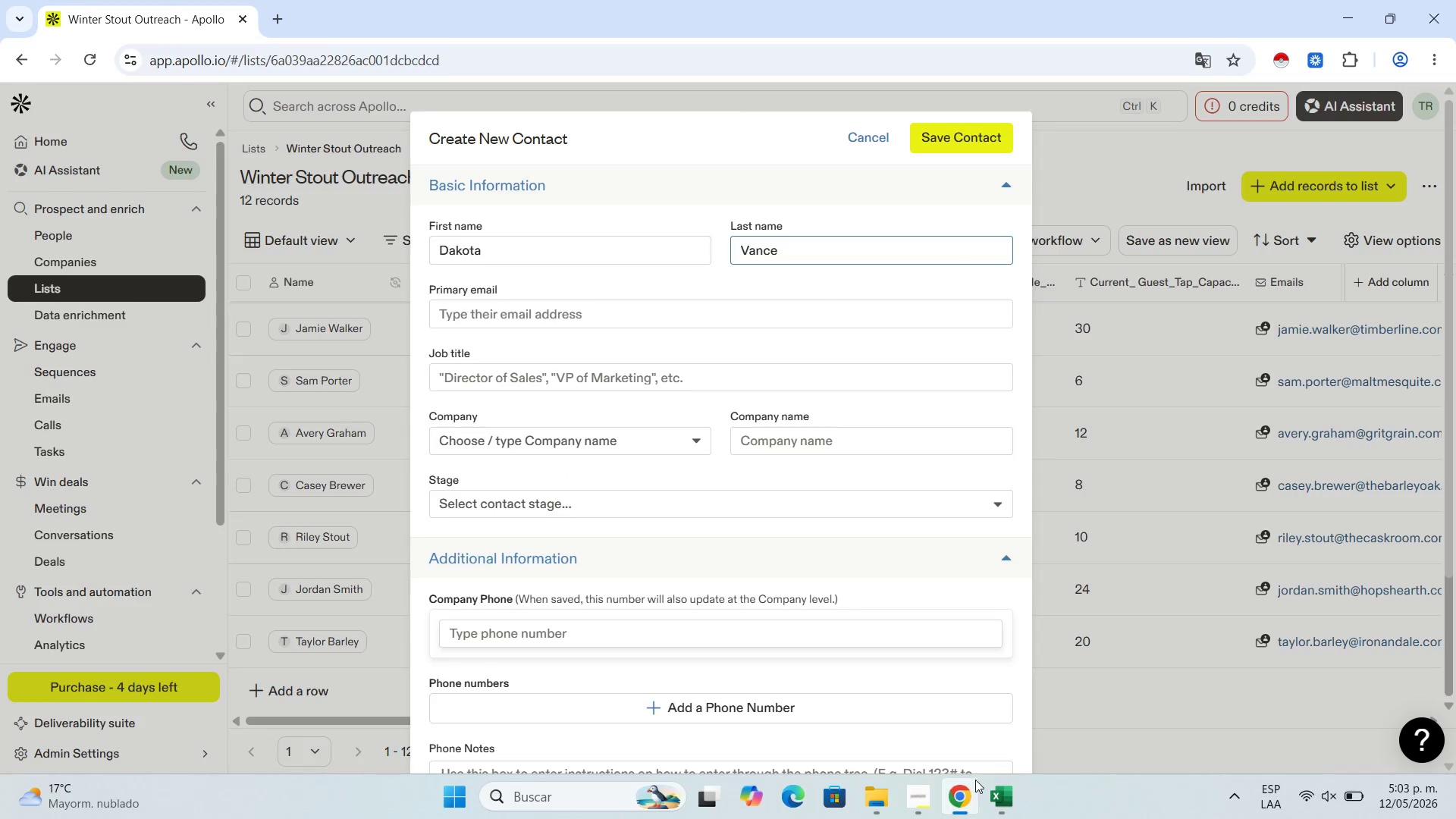 
left_click([998, 800])
 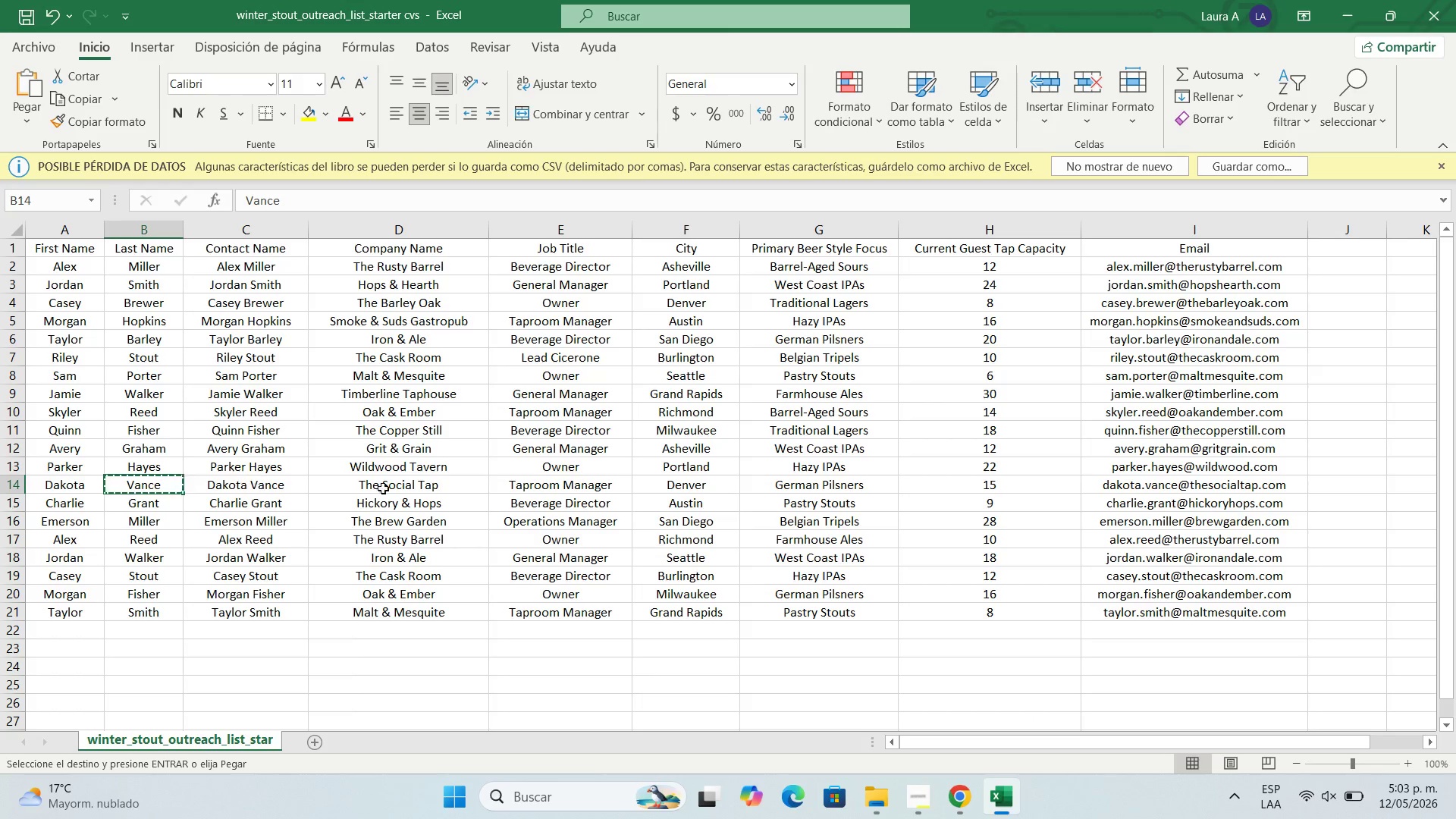 
left_click([441, 483])
 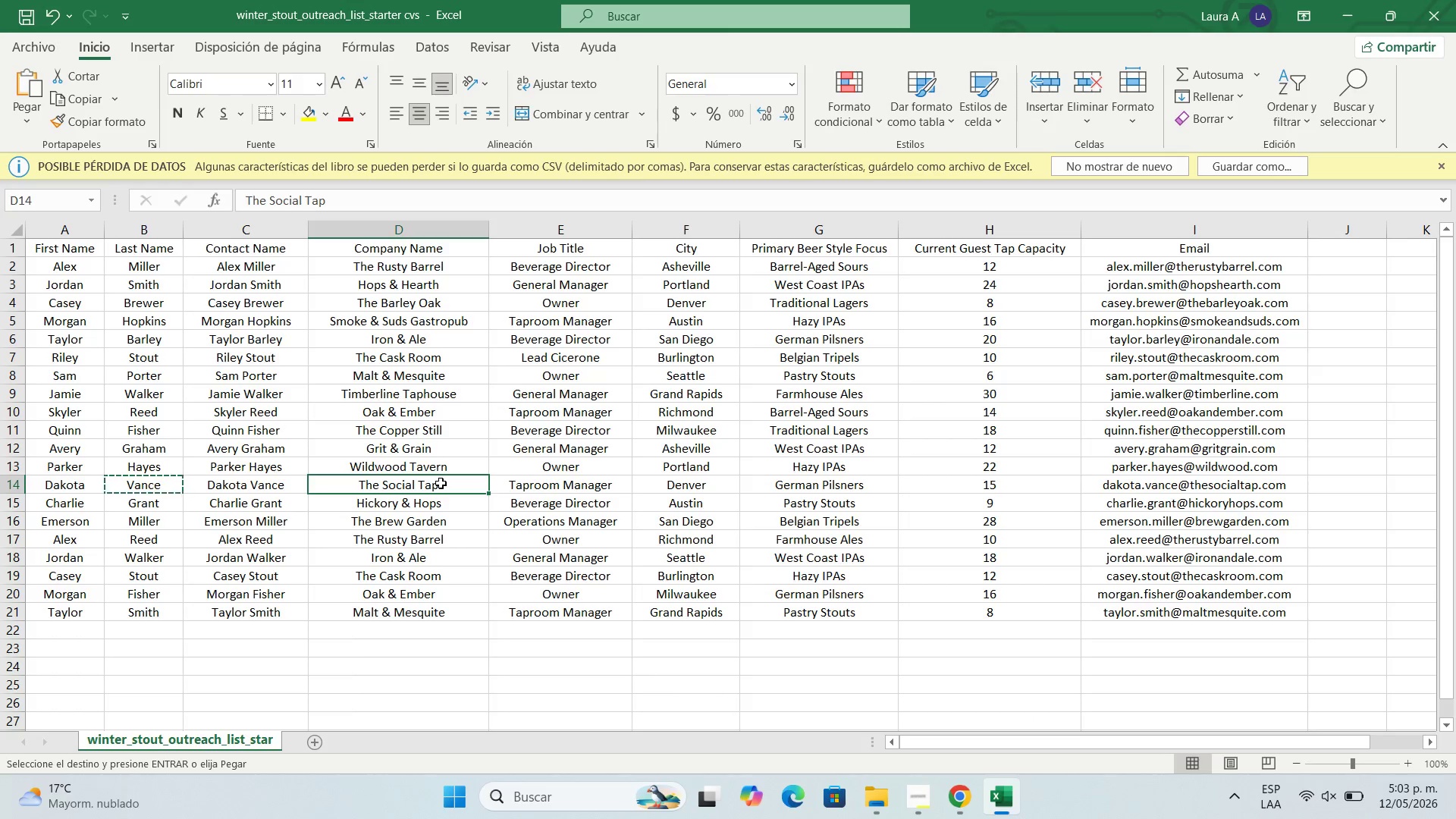 
key(Control+C)
 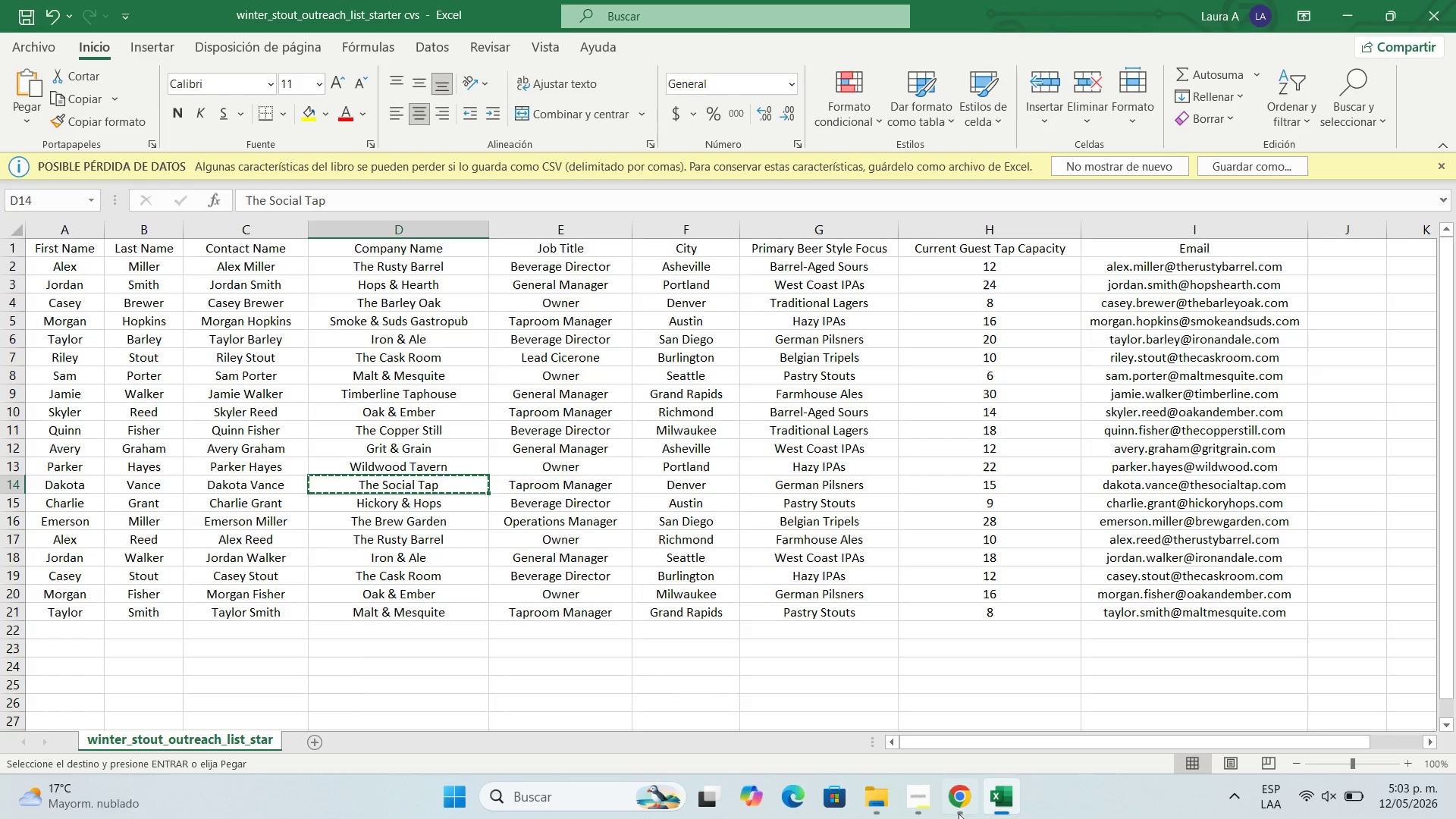 
left_click([945, 815])
 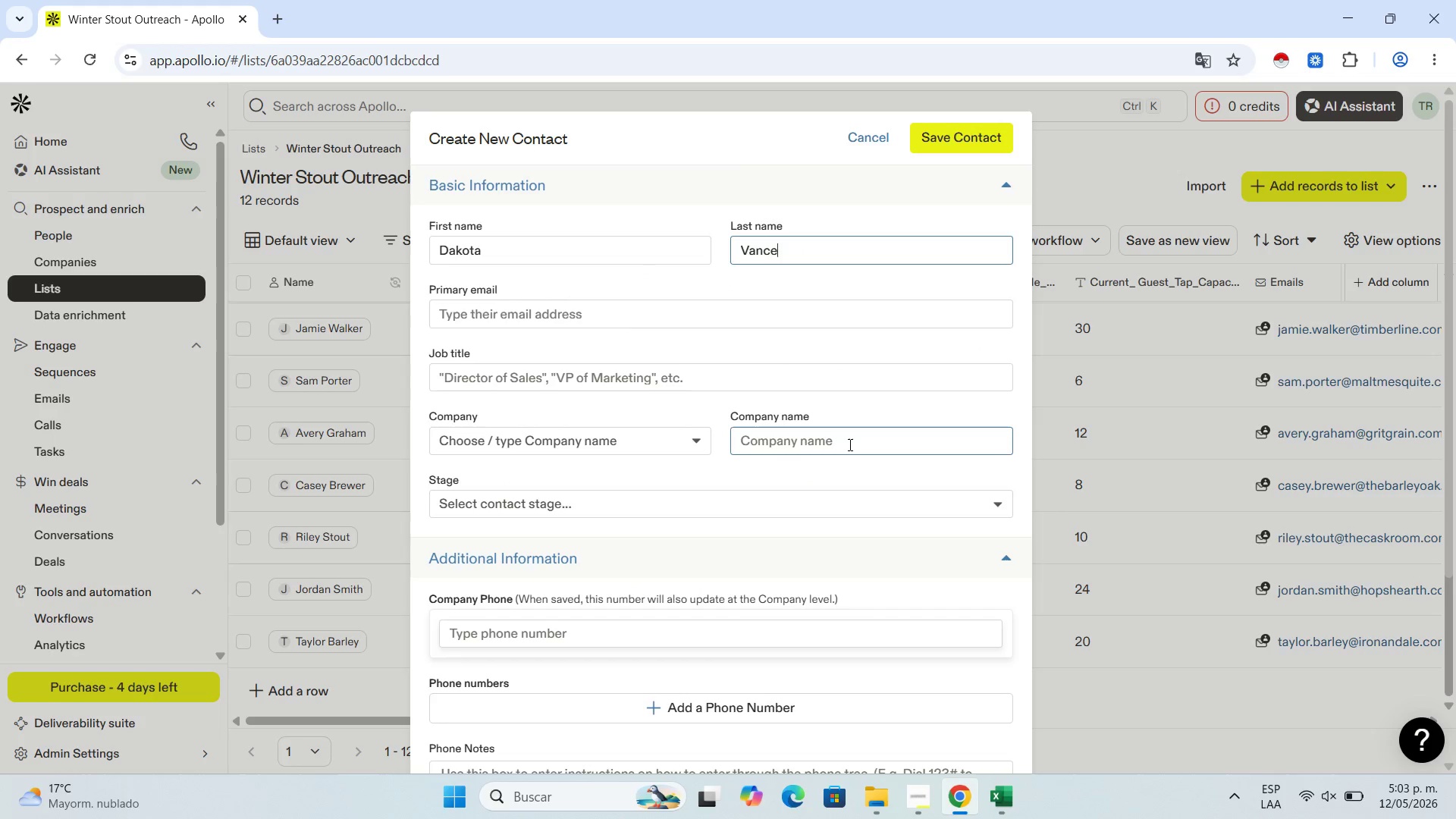 
left_click([849, 444])
 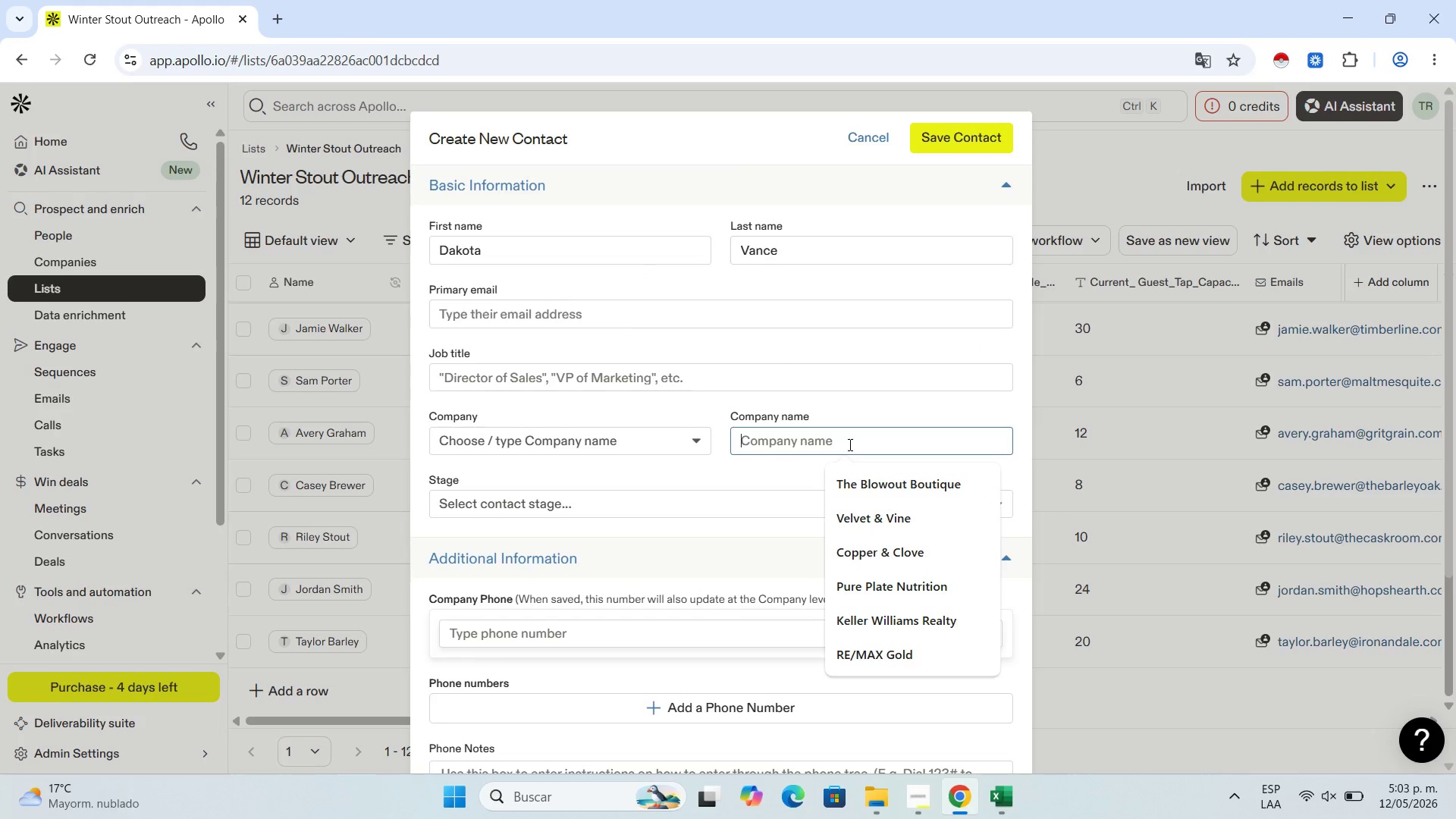 
key(Control+V)
 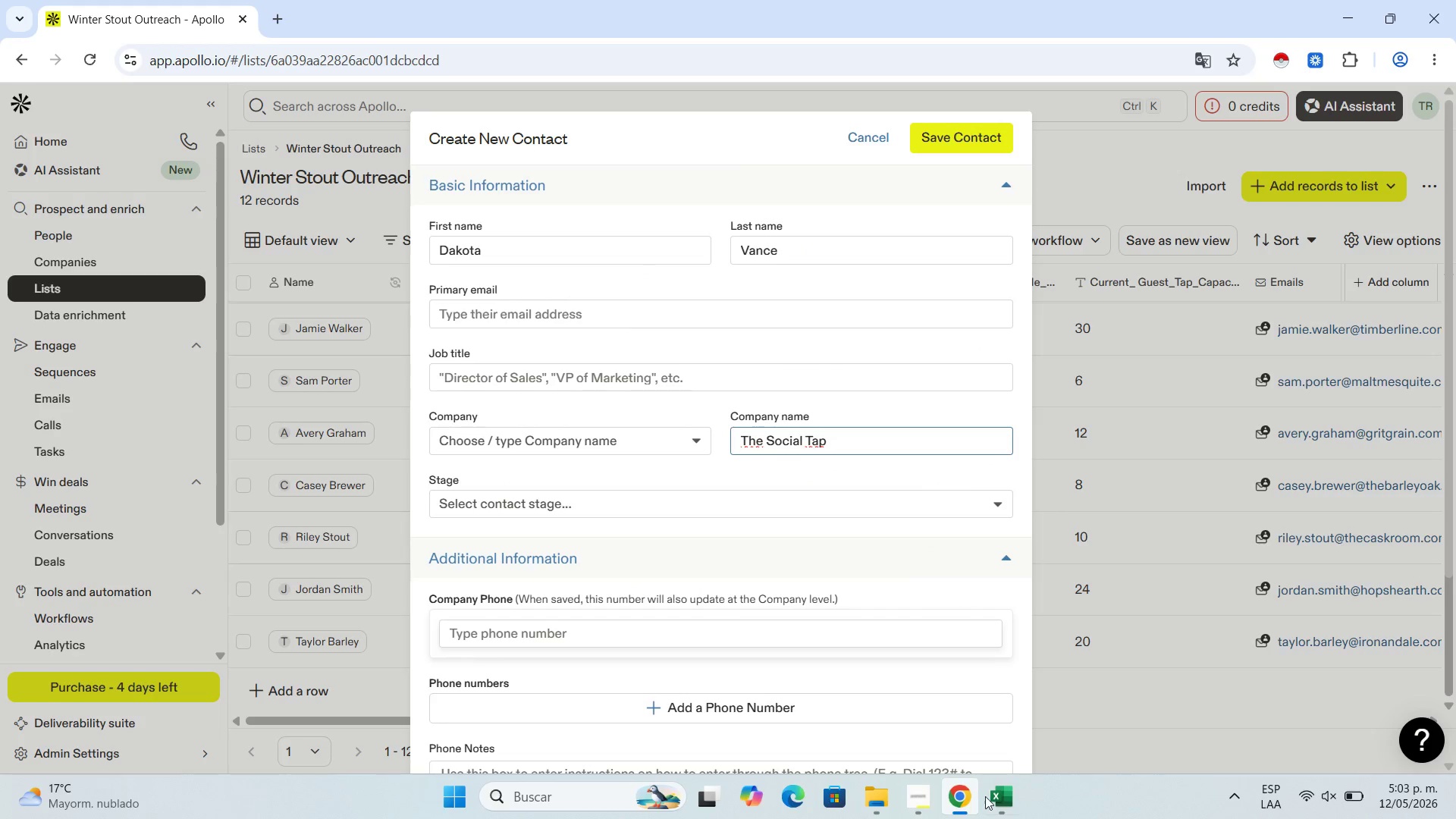 
left_click([1003, 790])
 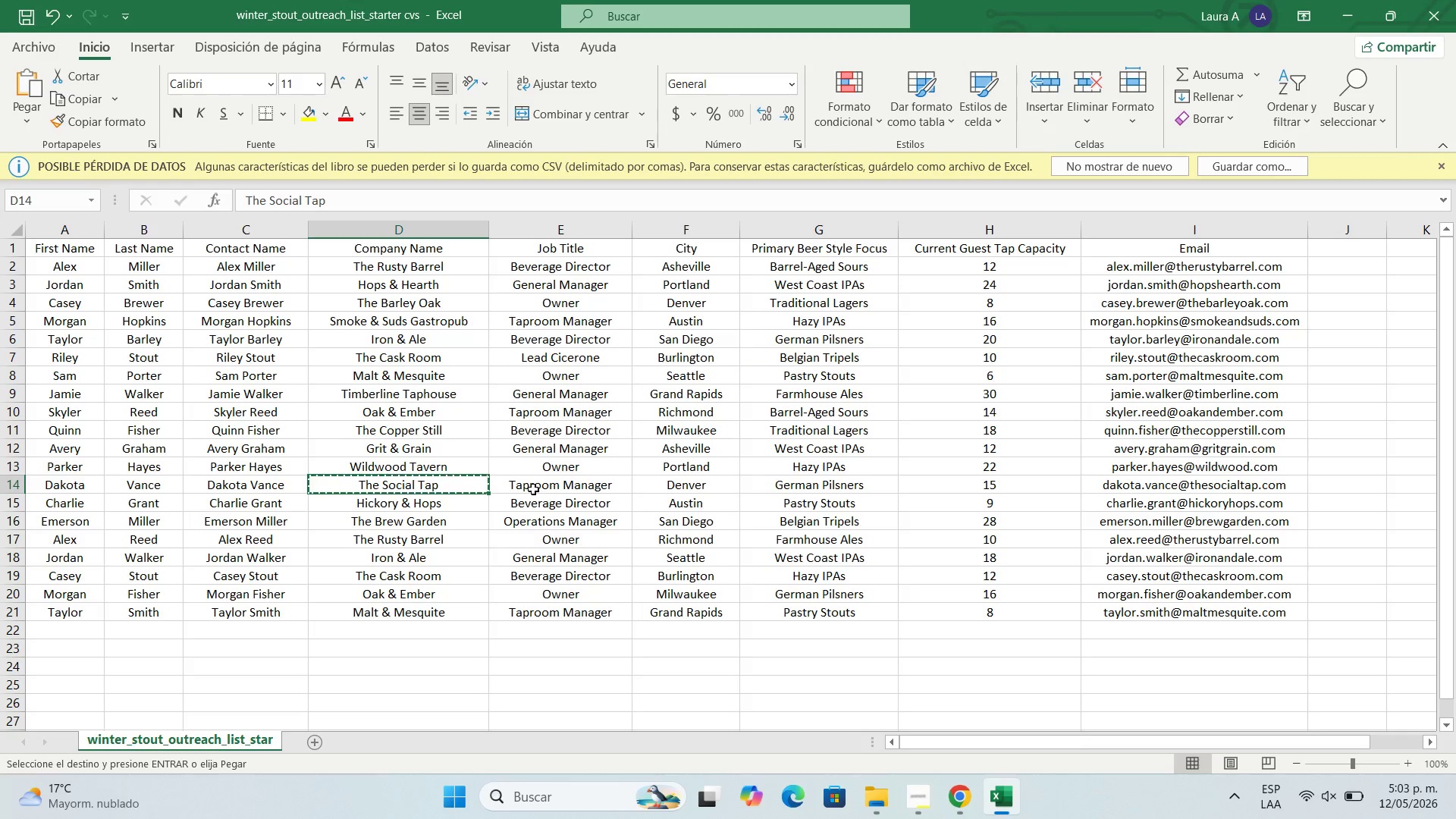 
left_click([536, 488])
 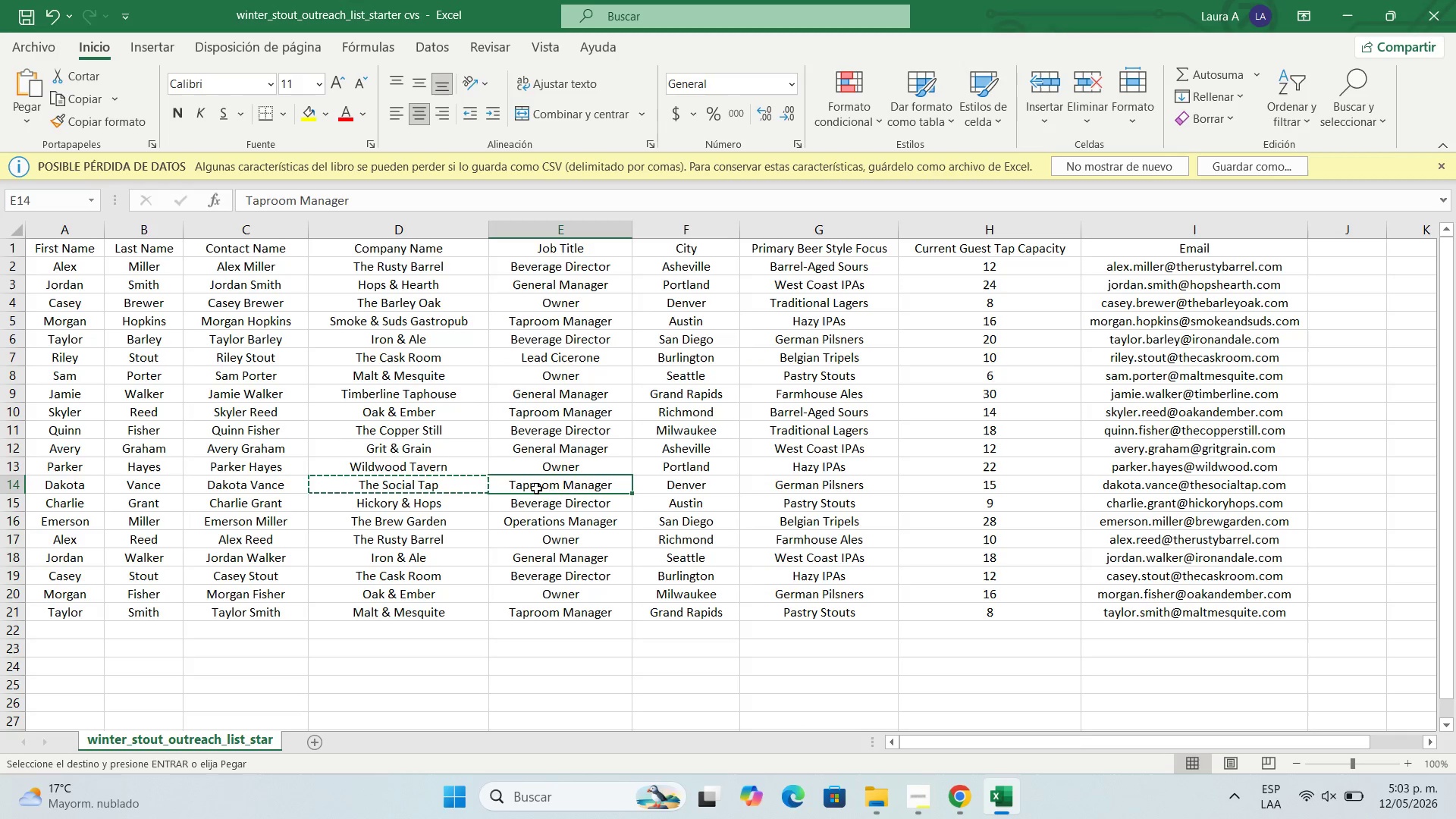 
key(Control+C)
 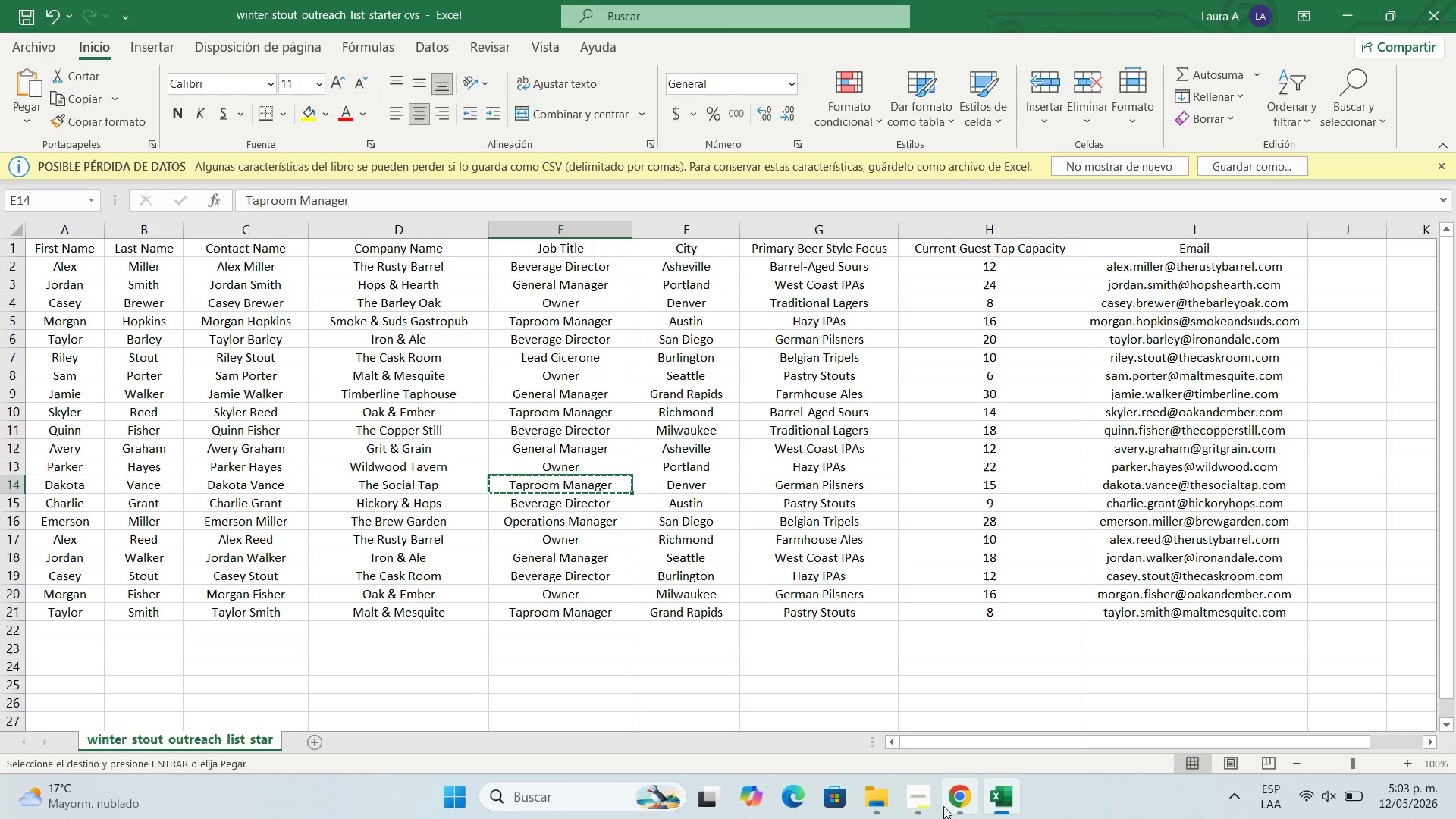 
left_click([943, 806])
 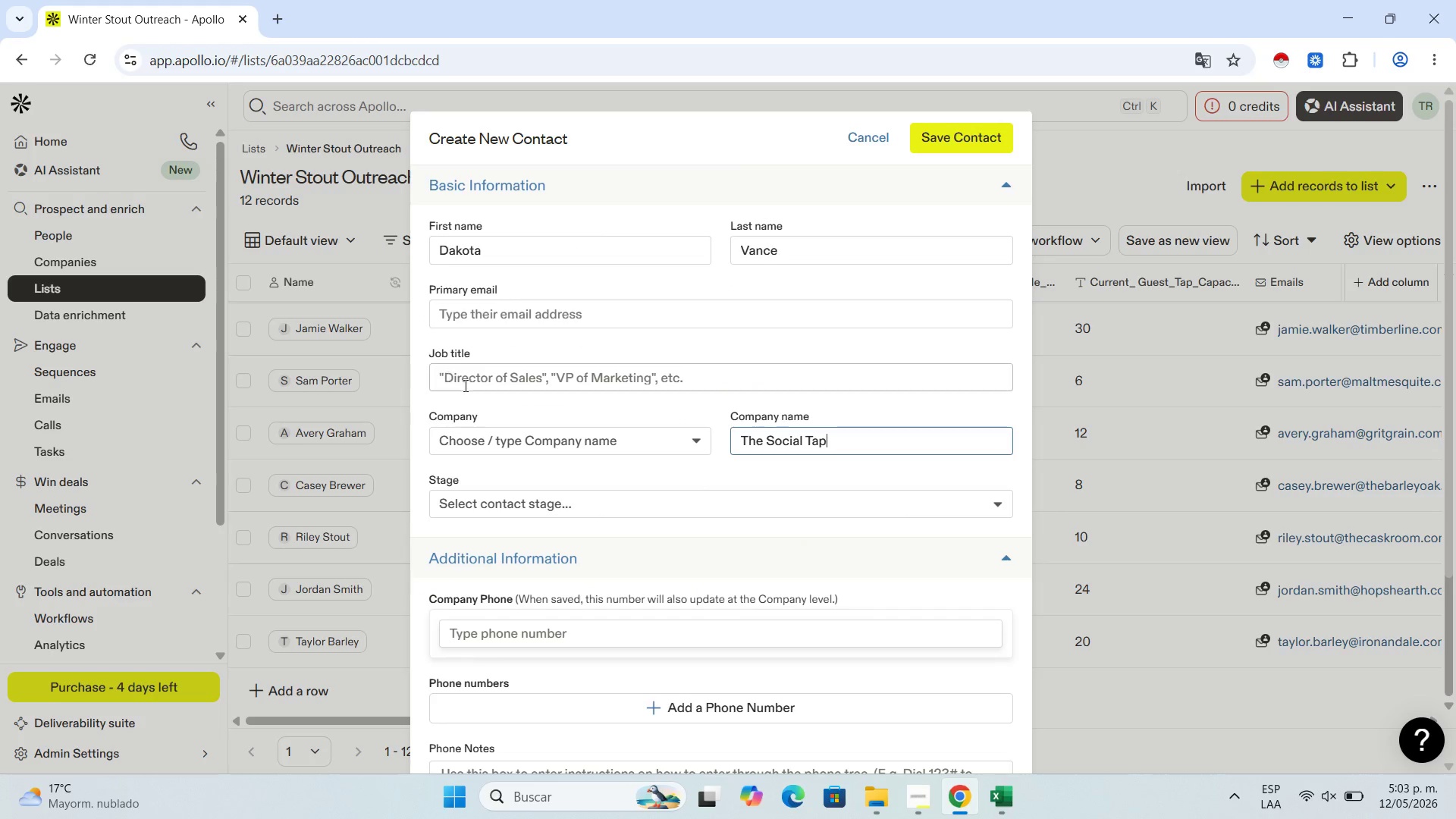 
left_click([464, 385])
 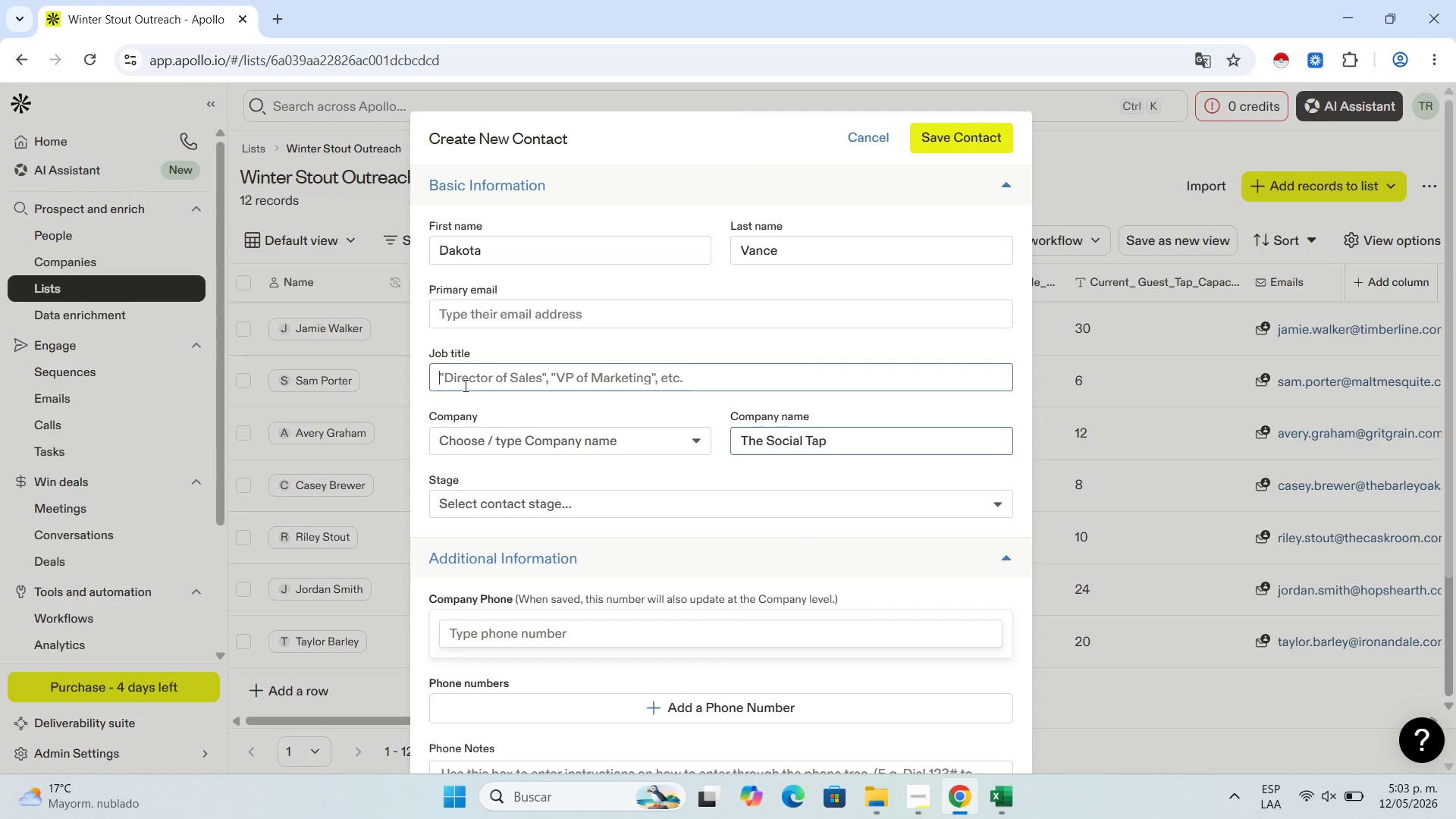 
key(Control+V)
 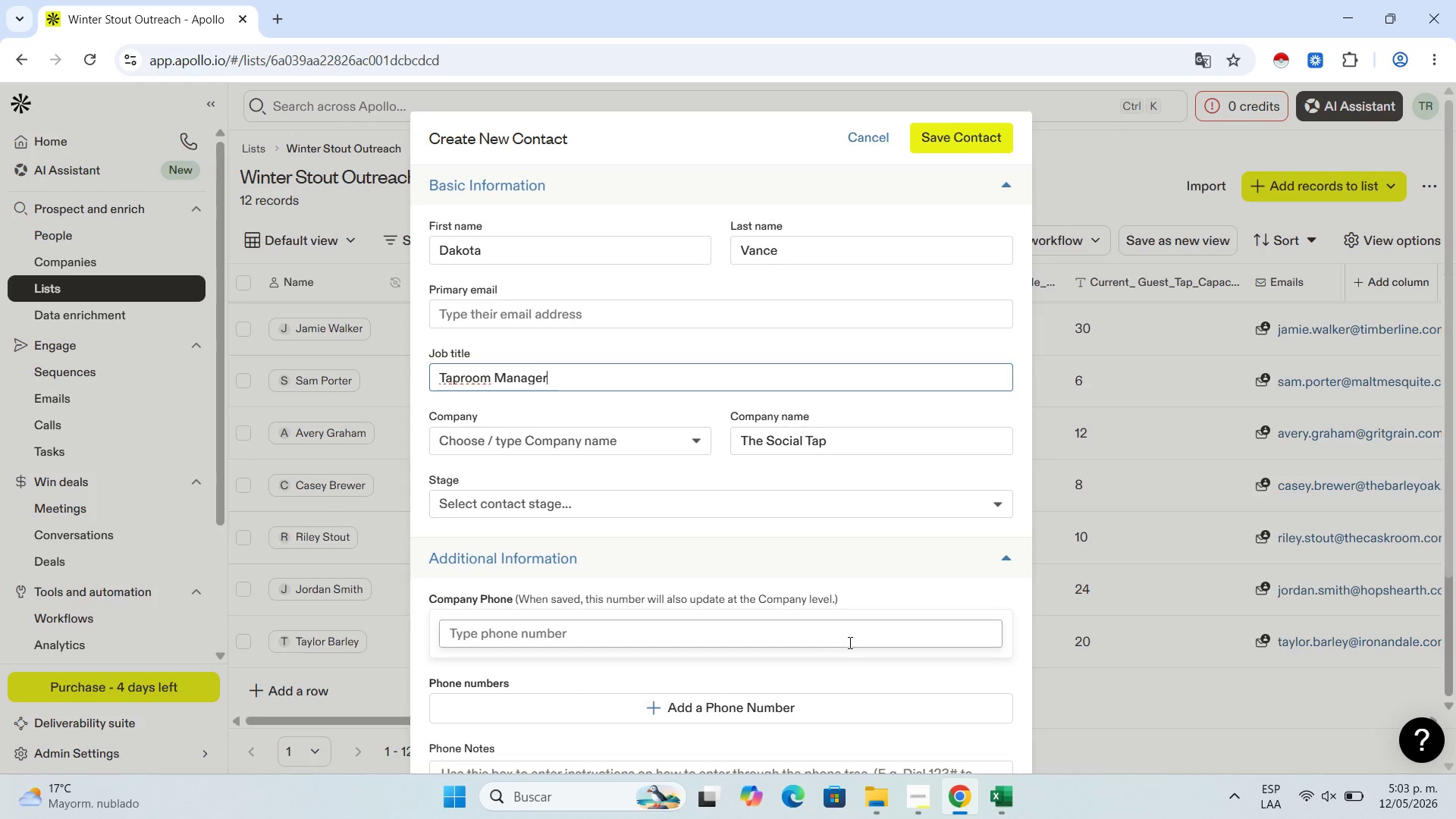 
mouse_move([17, 813])
 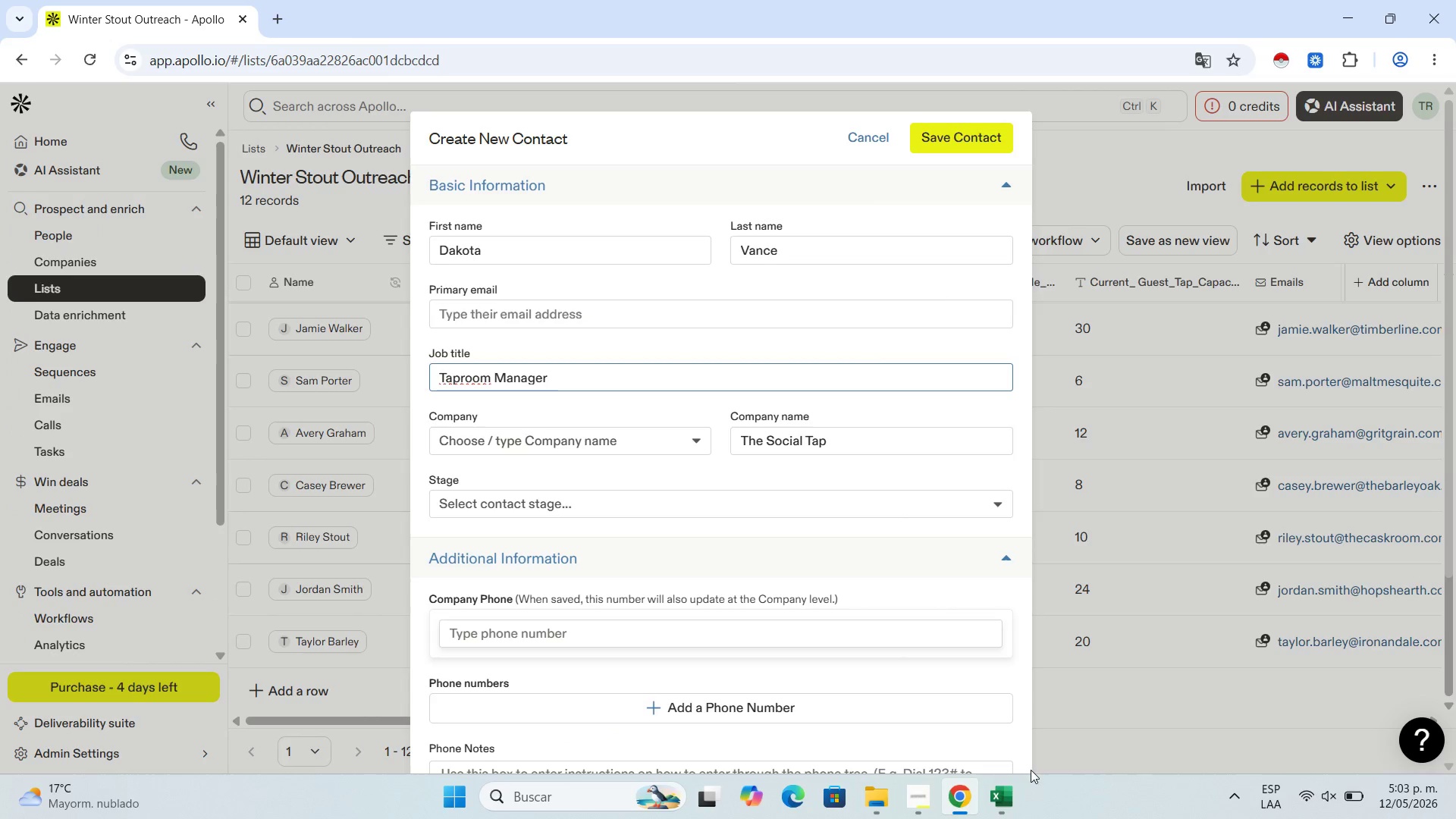 
left_click([997, 802])
 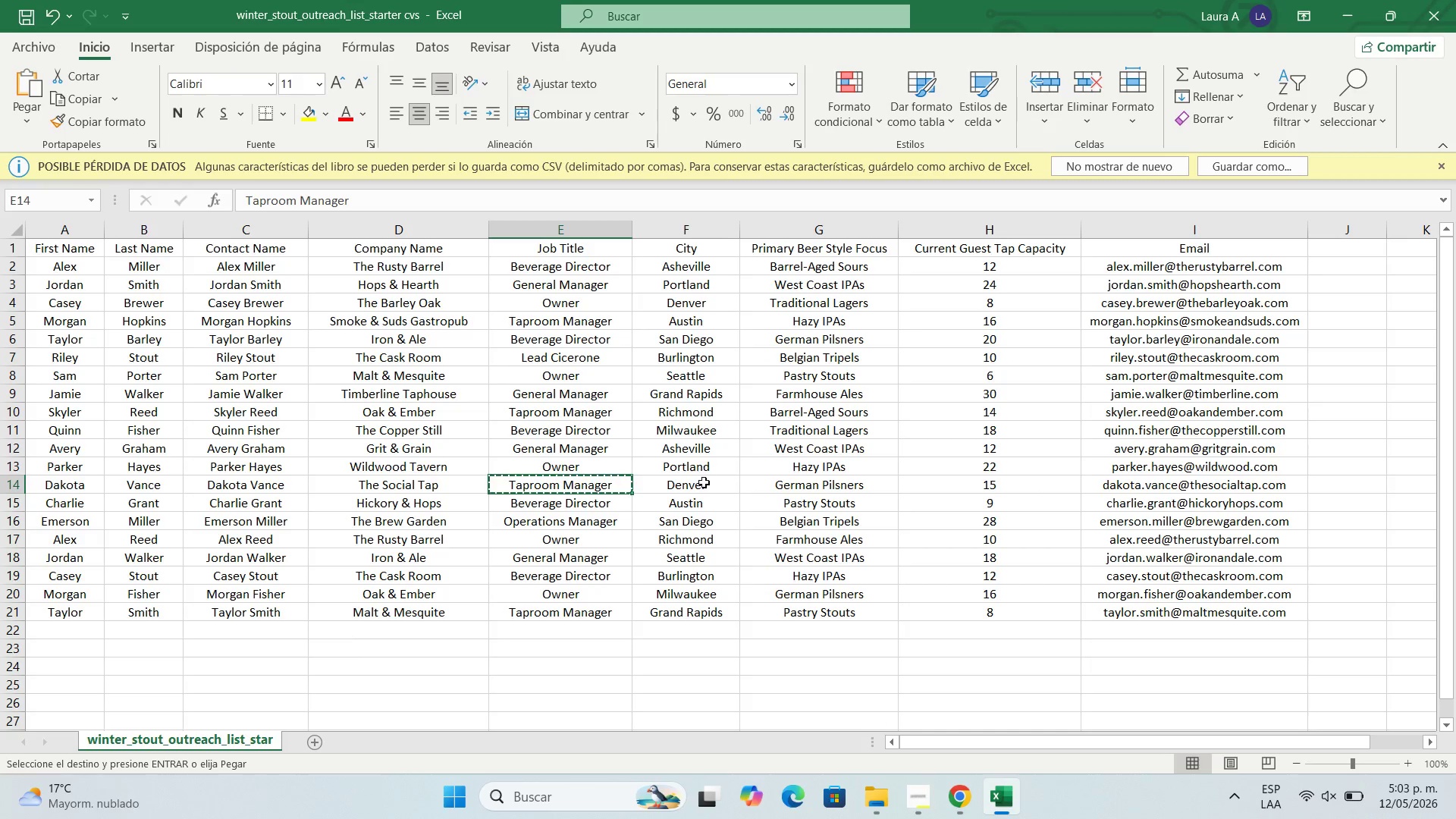 
left_click([704, 484])
 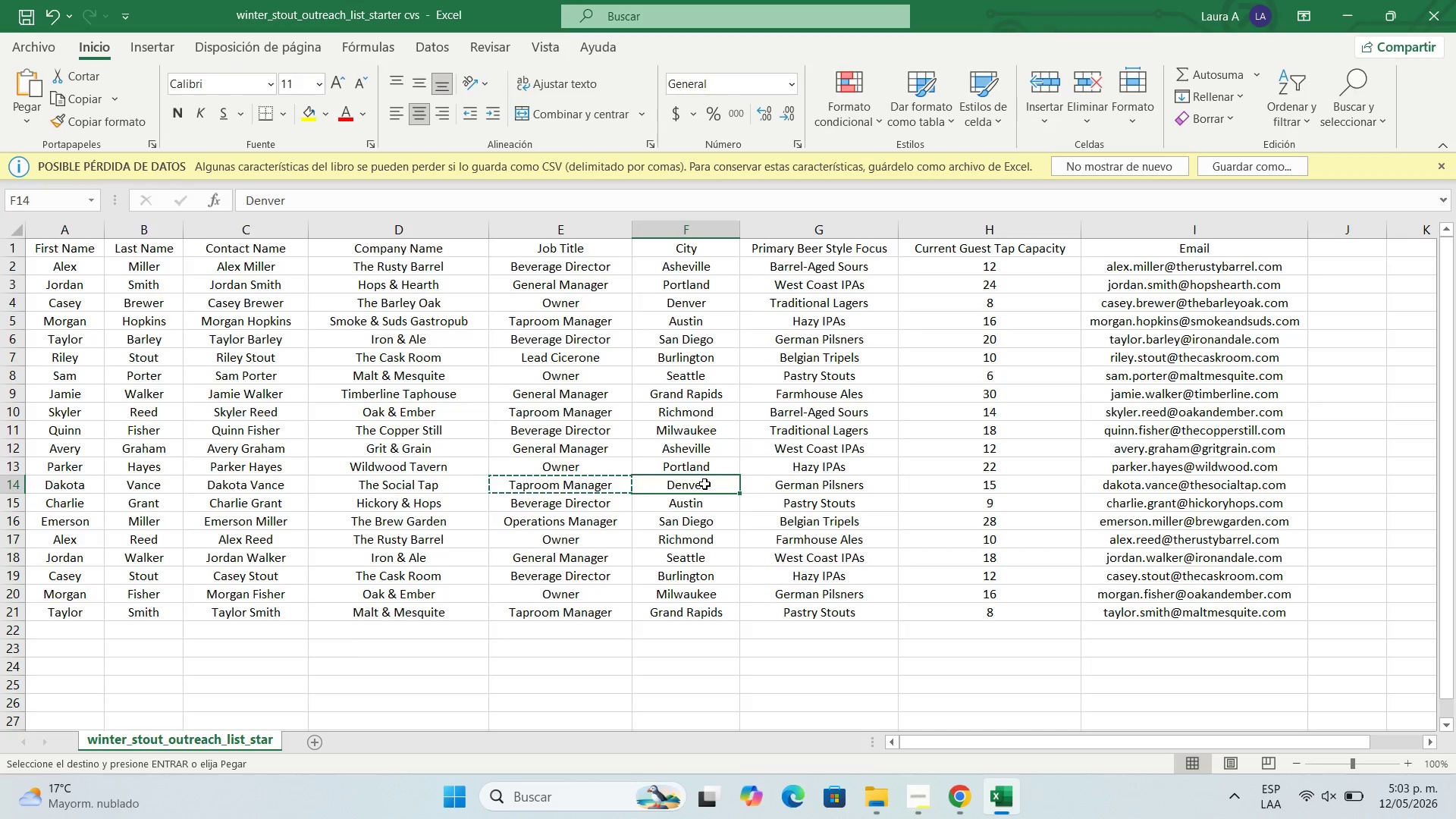 
key(Control+C)
 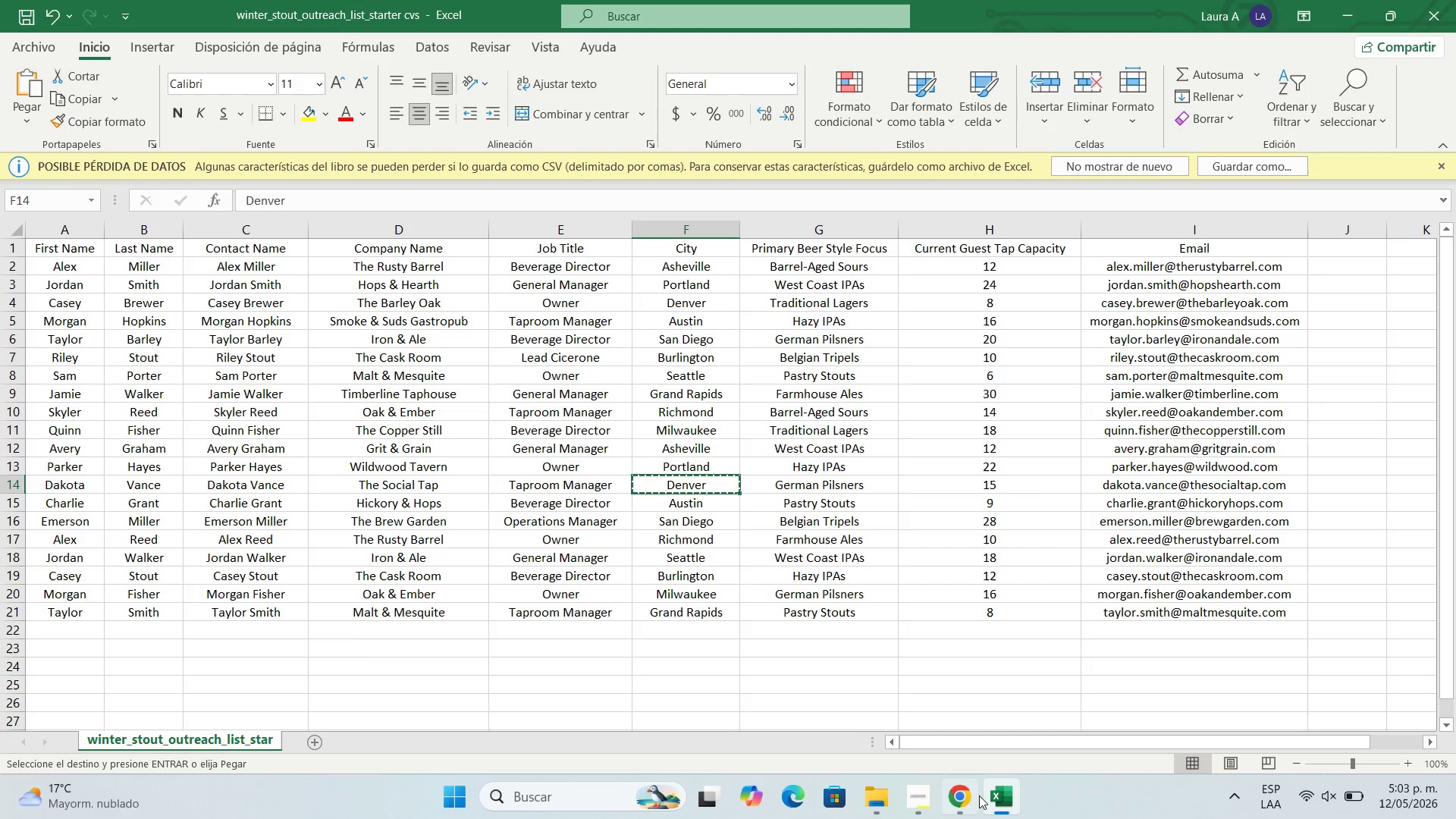 
left_click([957, 808])
 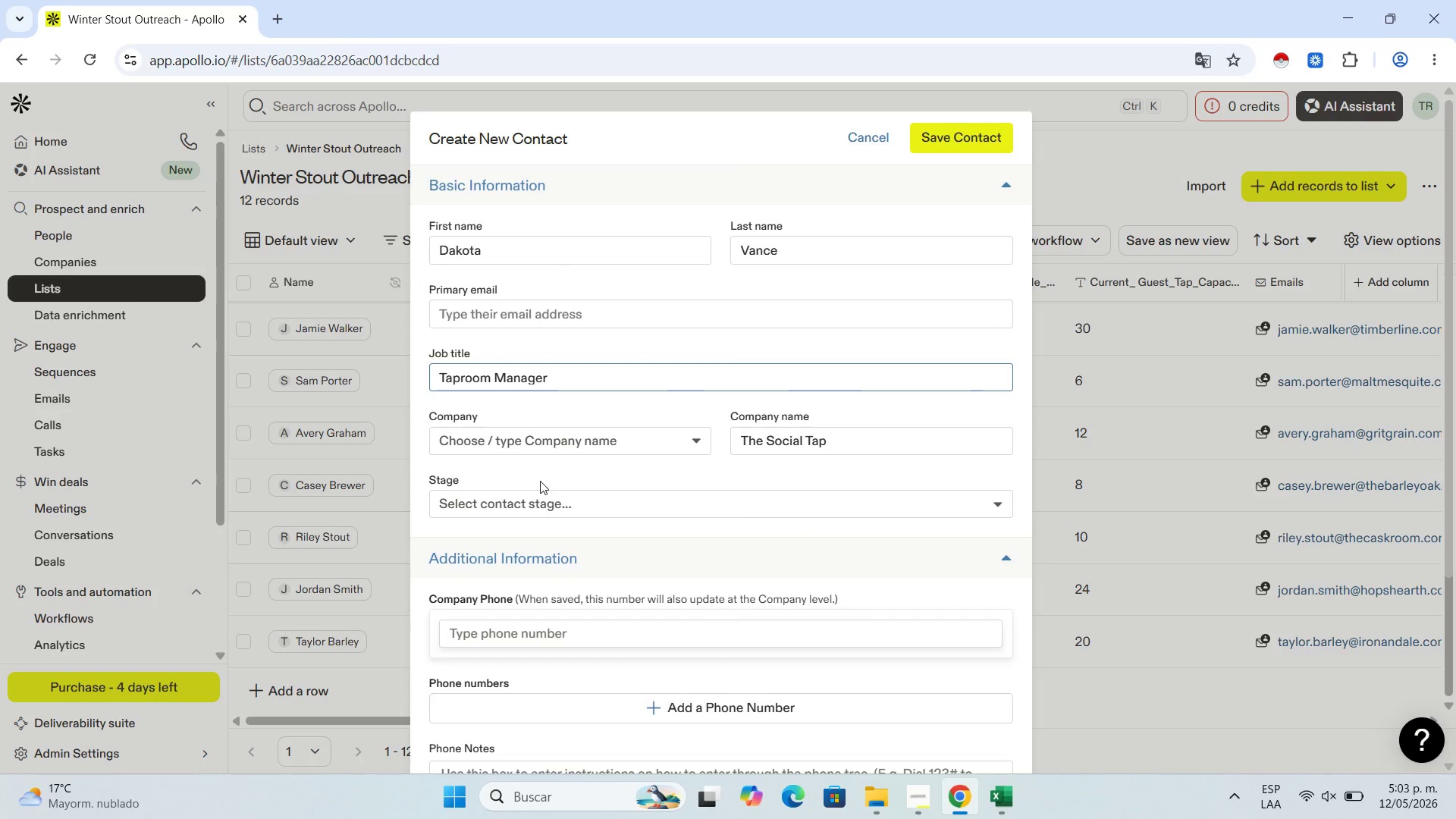 
scroll: coordinate [538, 479], scroll_direction: down, amount: 4.0
 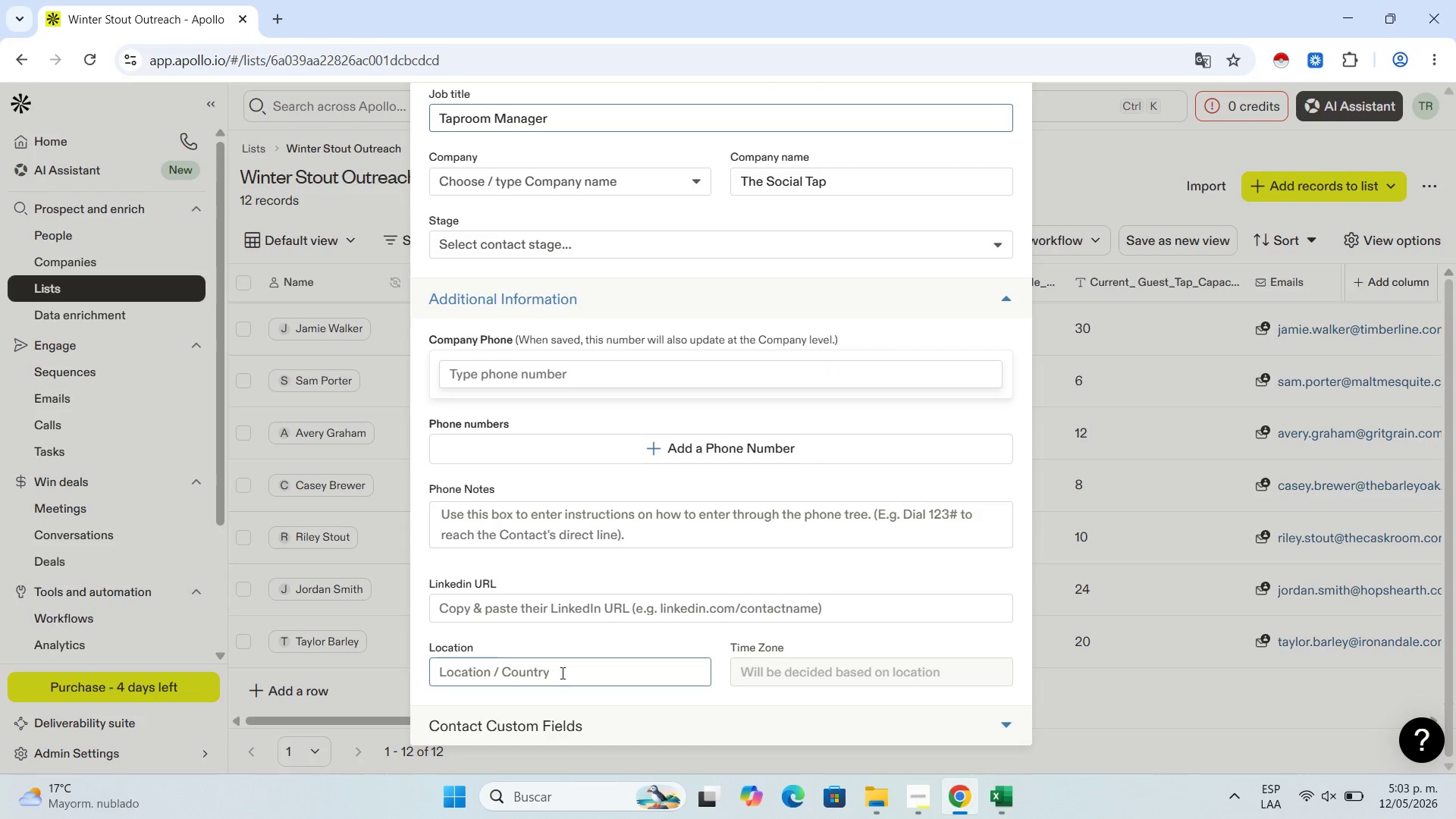 
left_click([561, 673])
 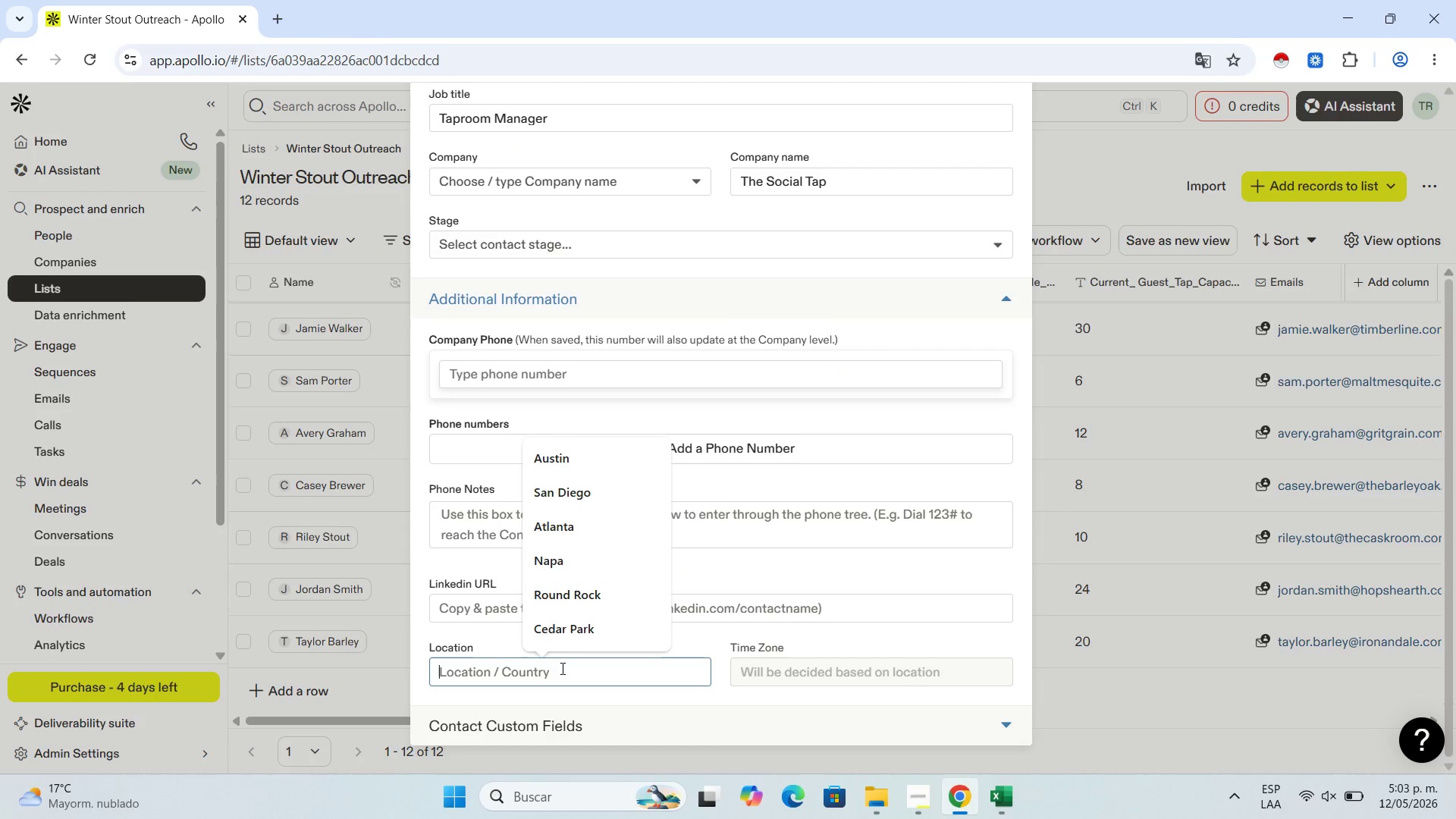 
key(Control+V)
 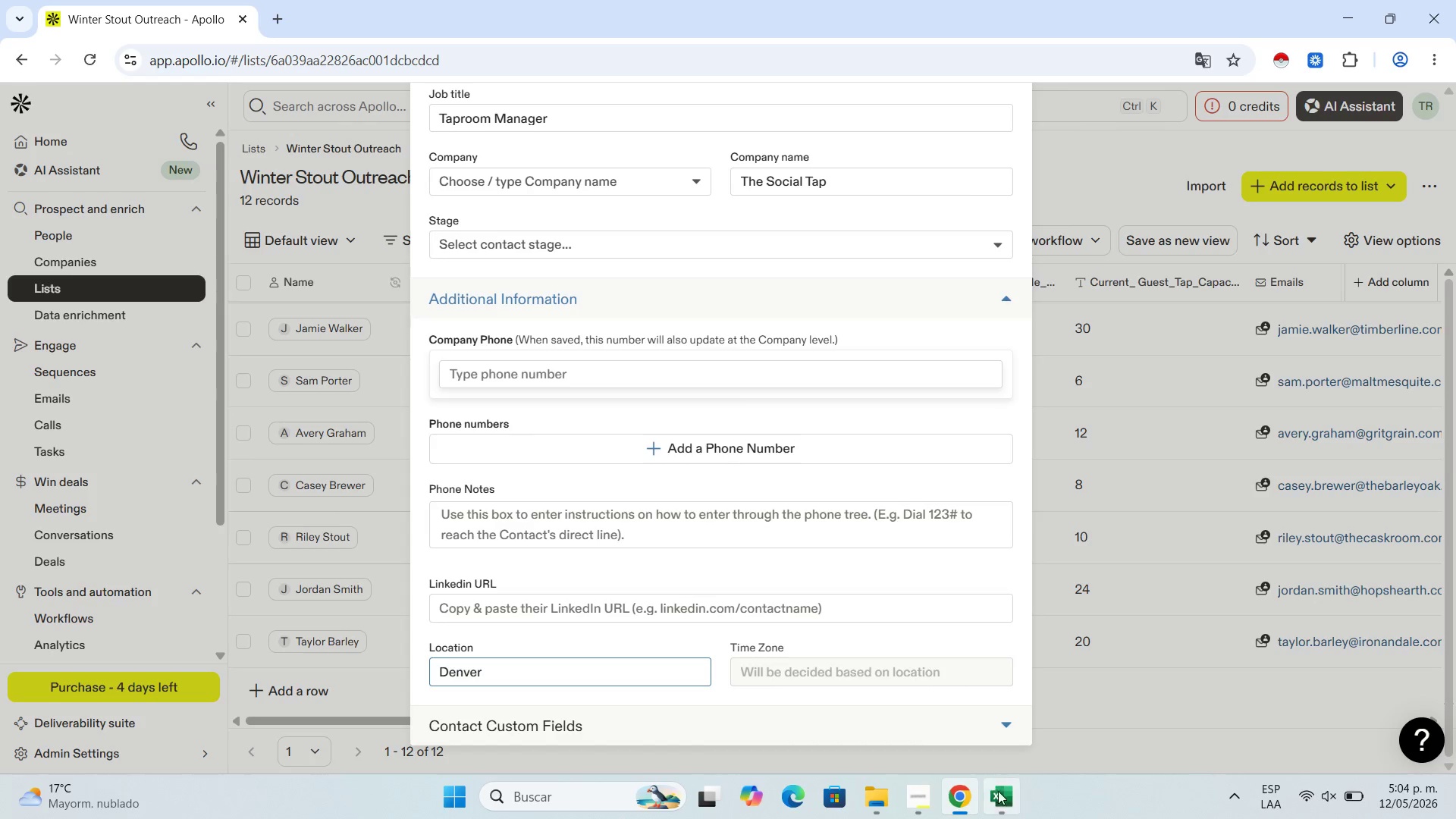 
left_click([1002, 803])
 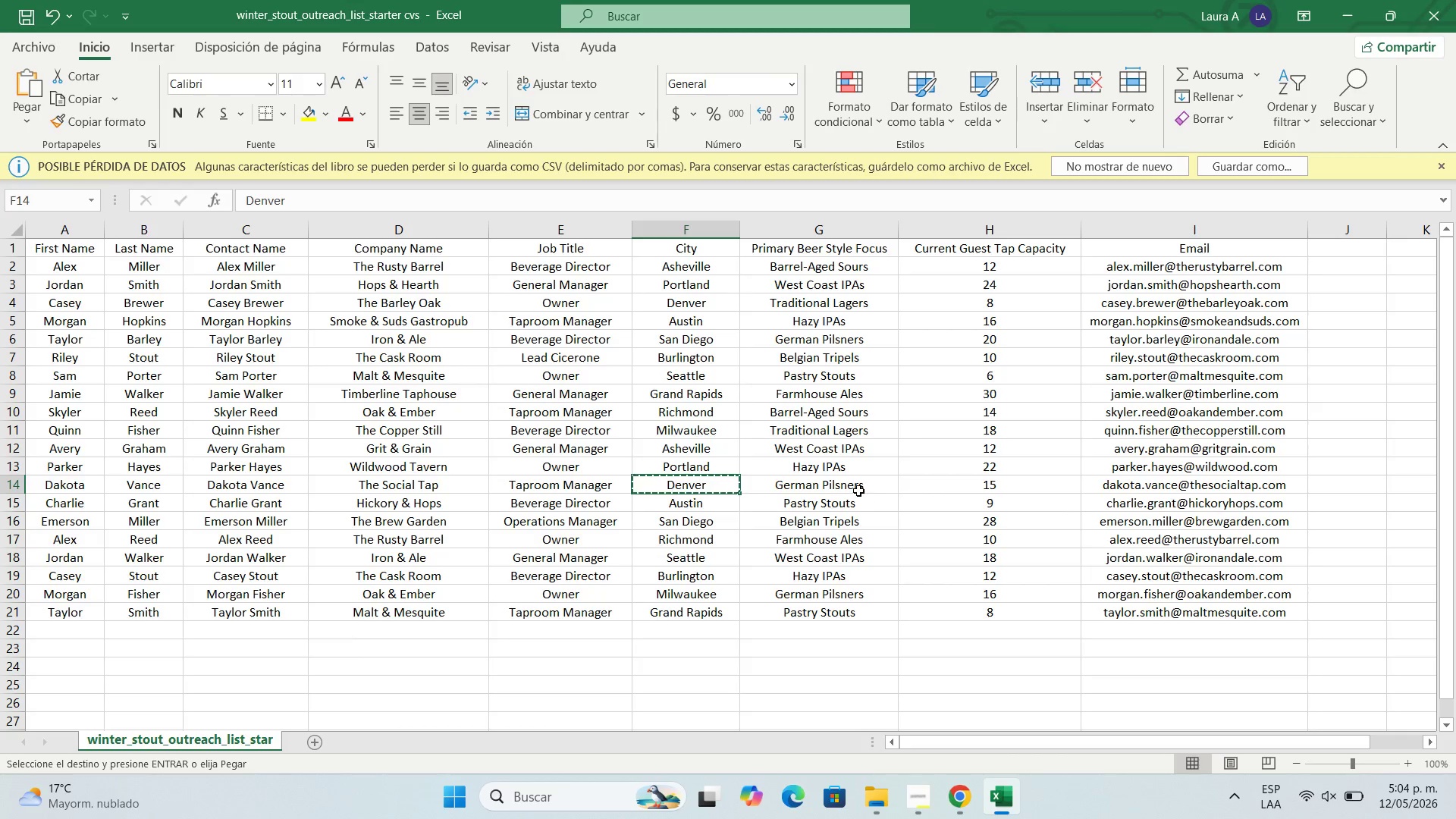 
left_click([858, 491])
 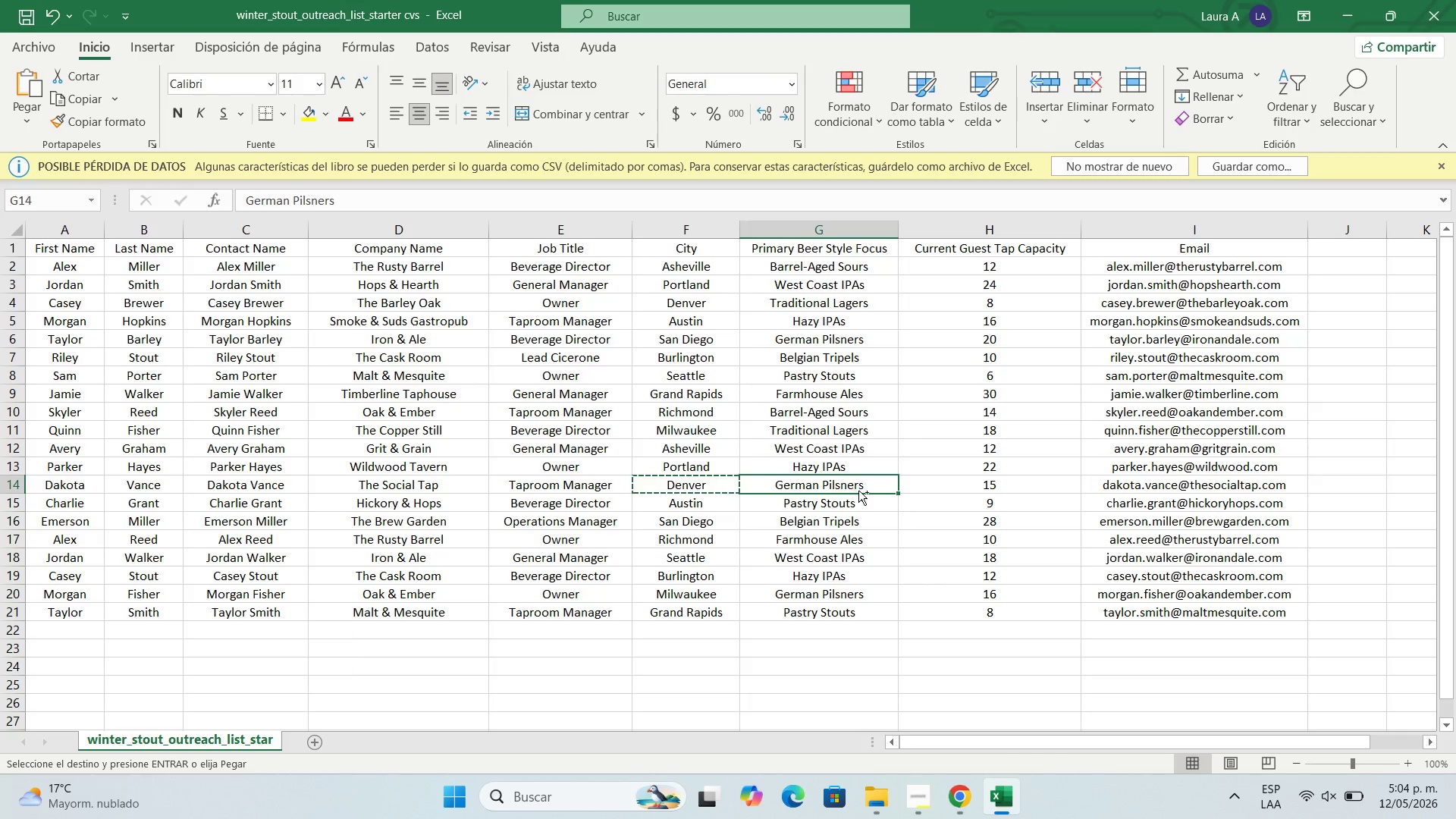 
key(Control+C)
 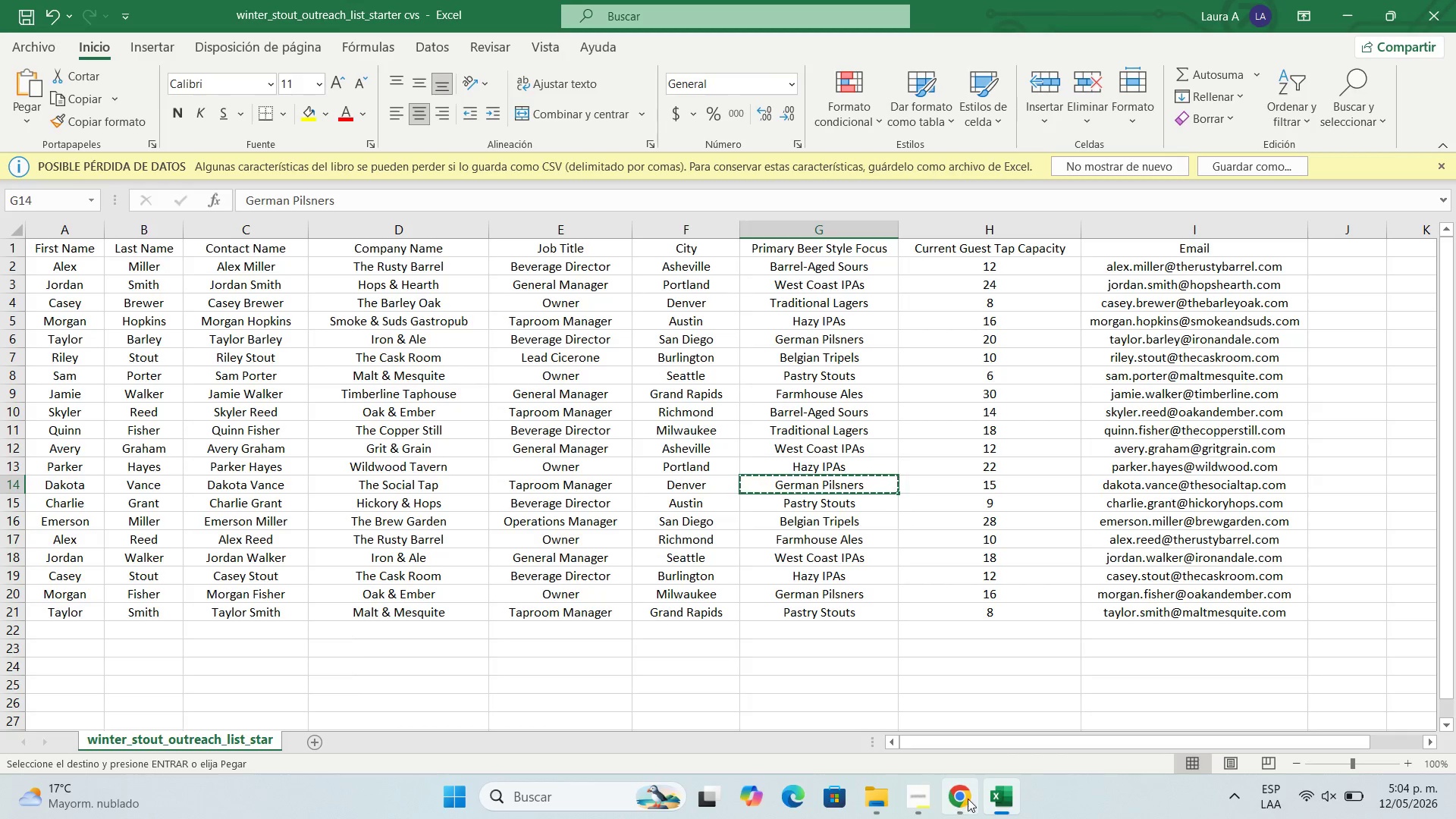 
left_click([968, 799])
 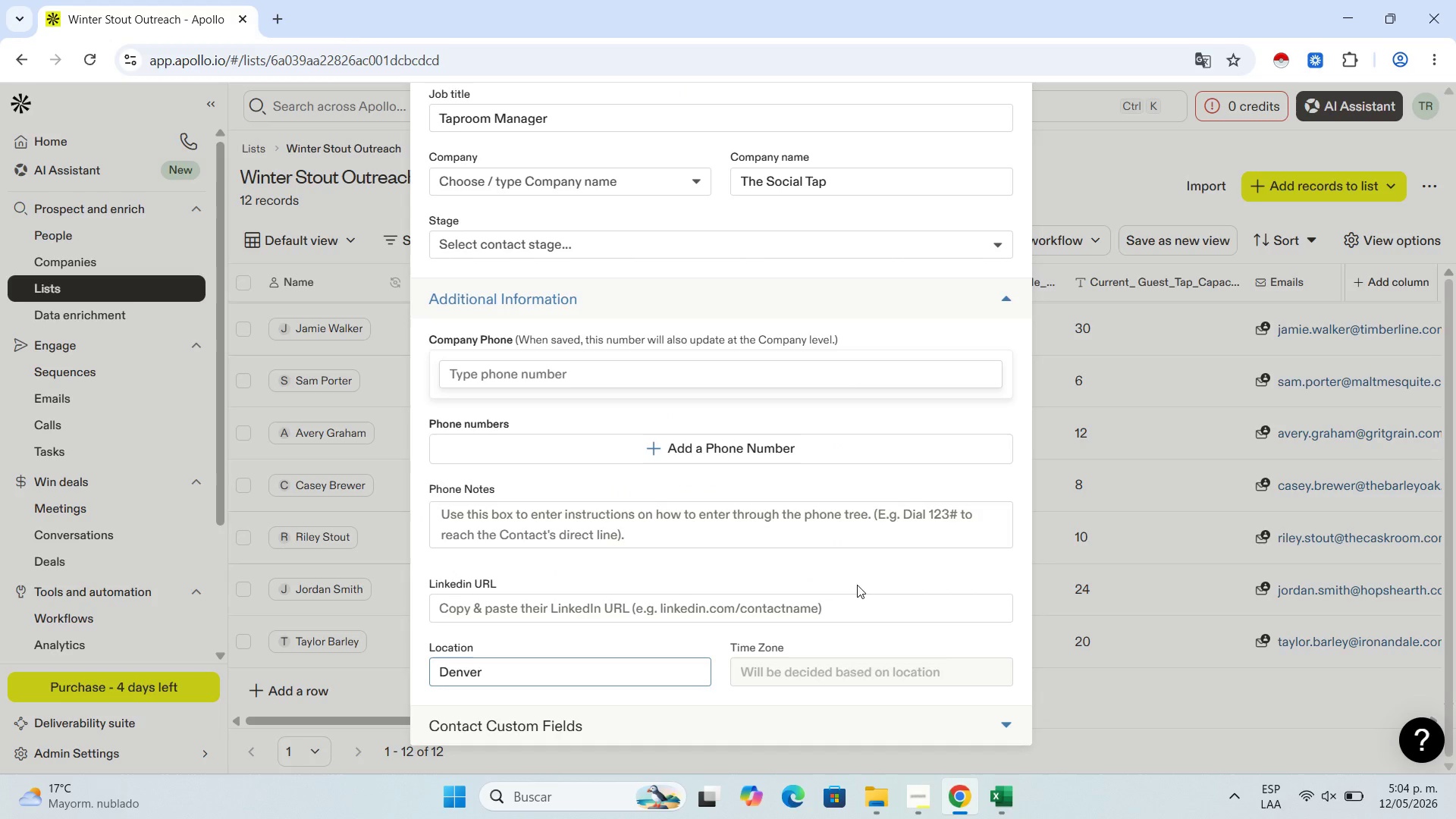 
scroll: coordinate [857, 563], scroll_direction: down, amount: 3.0
 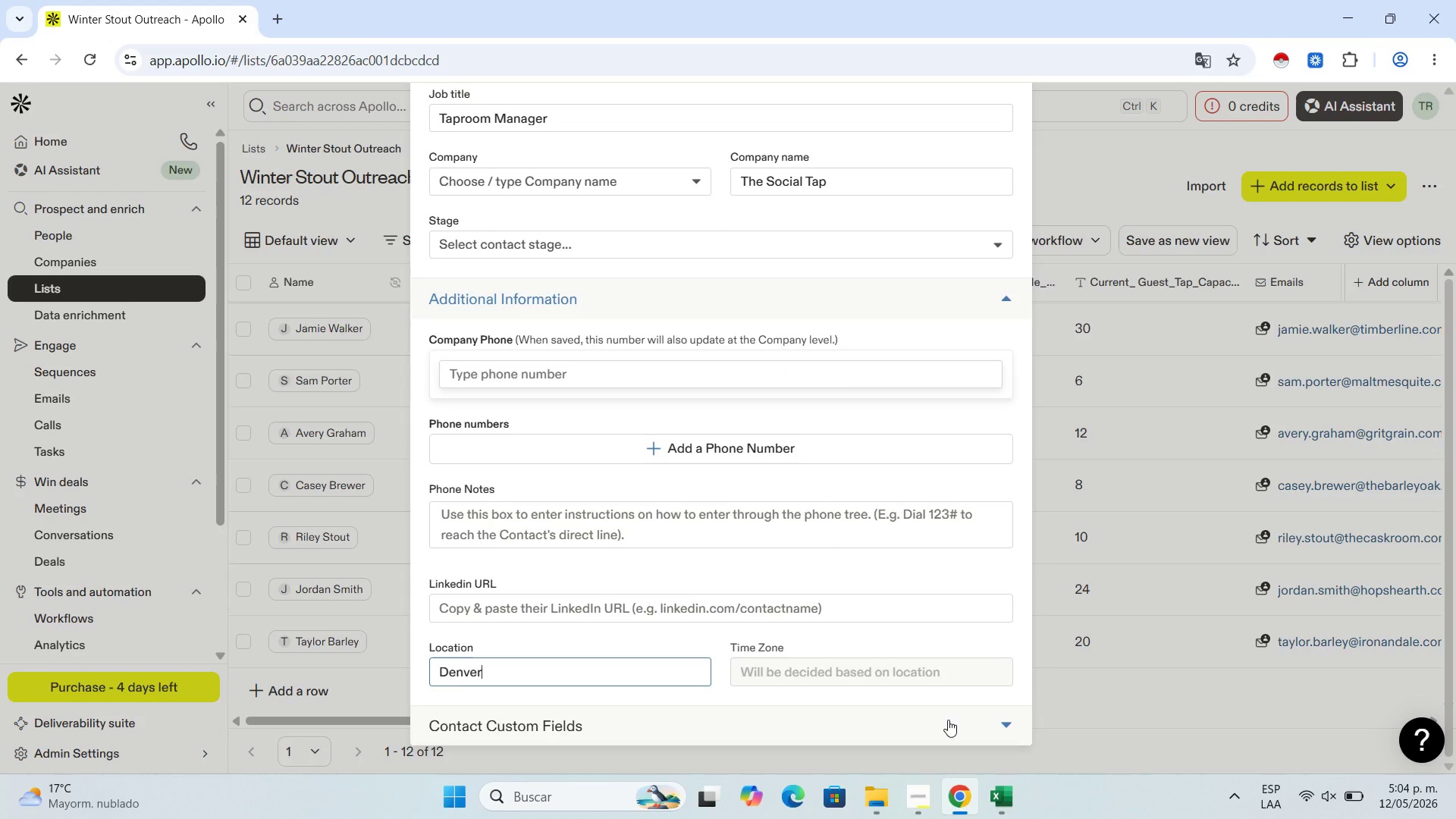 
left_click([948, 720])
 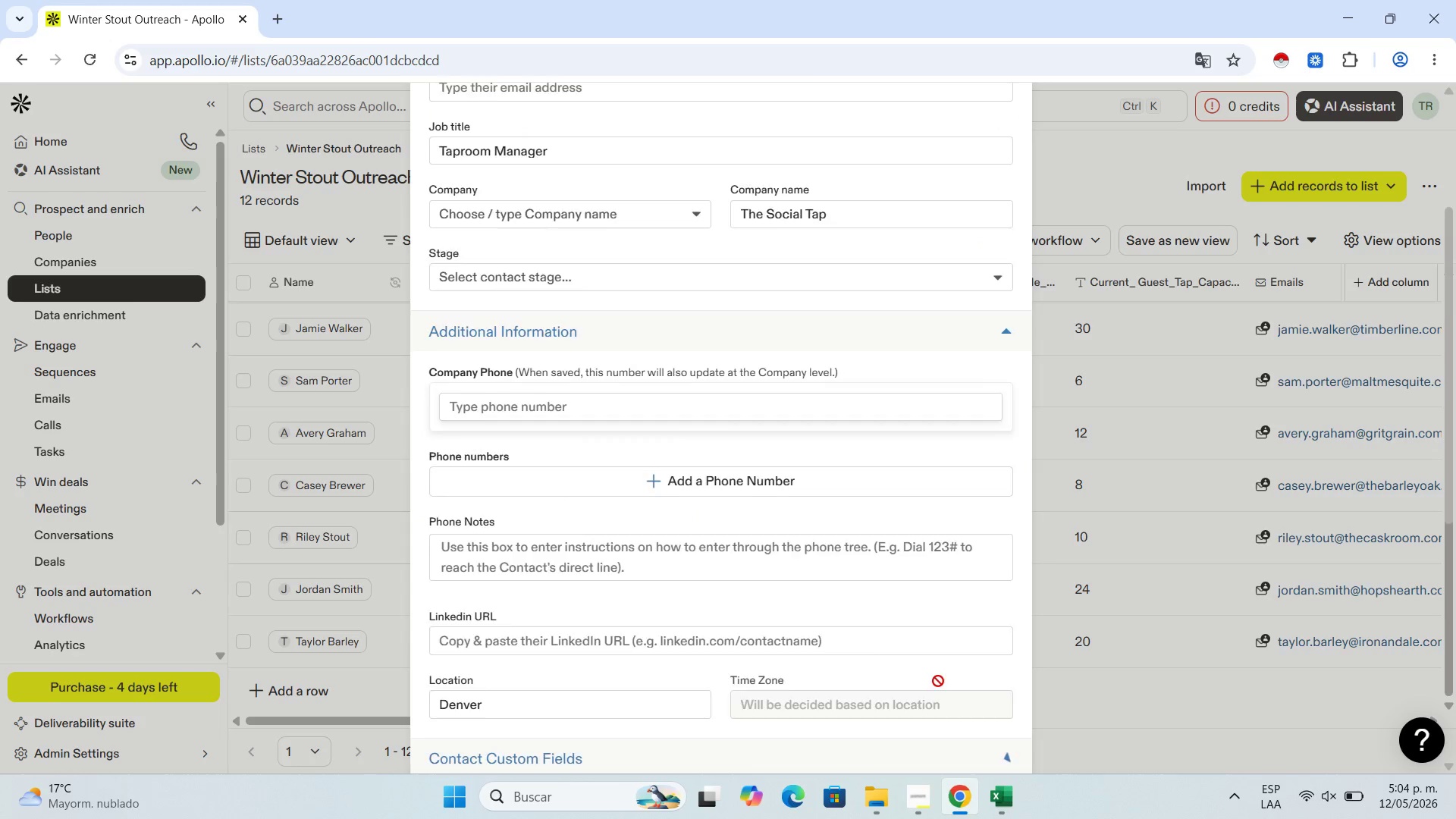 
scroll: coordinate [513, 625], scroll_direction: down, amount: 8.0
 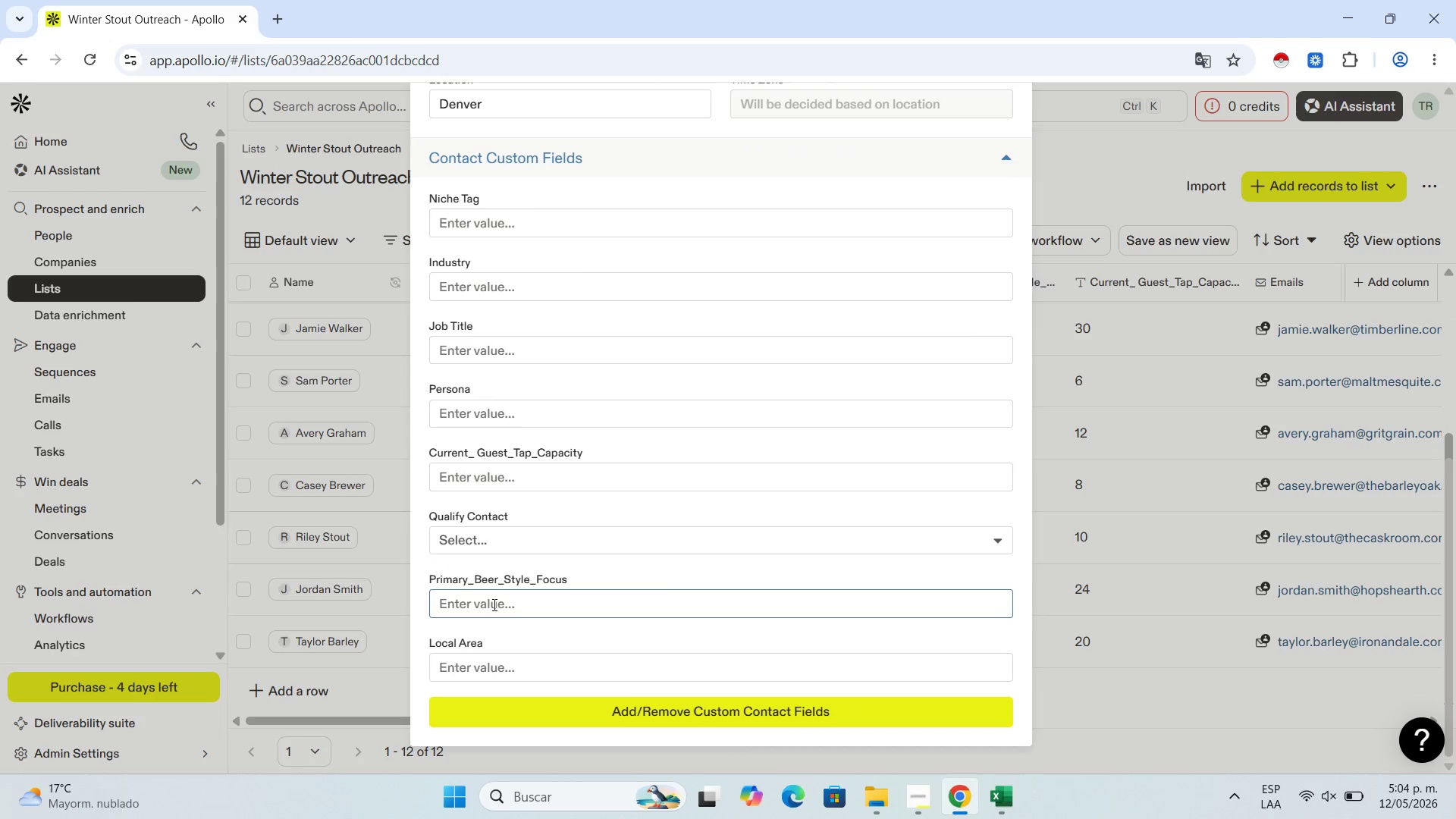 
left_click([493, 601])
 